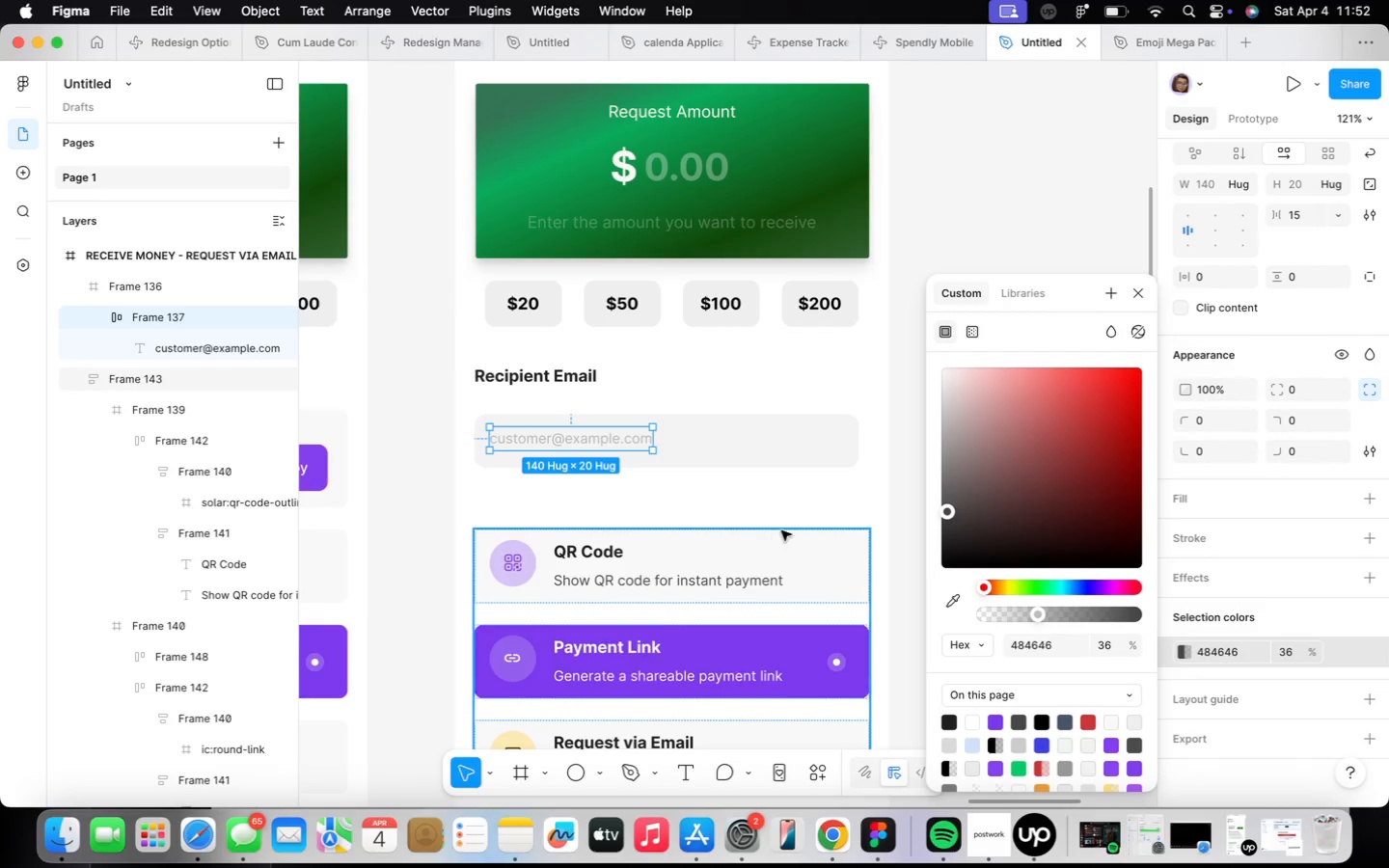 
left_click([800, 516])
 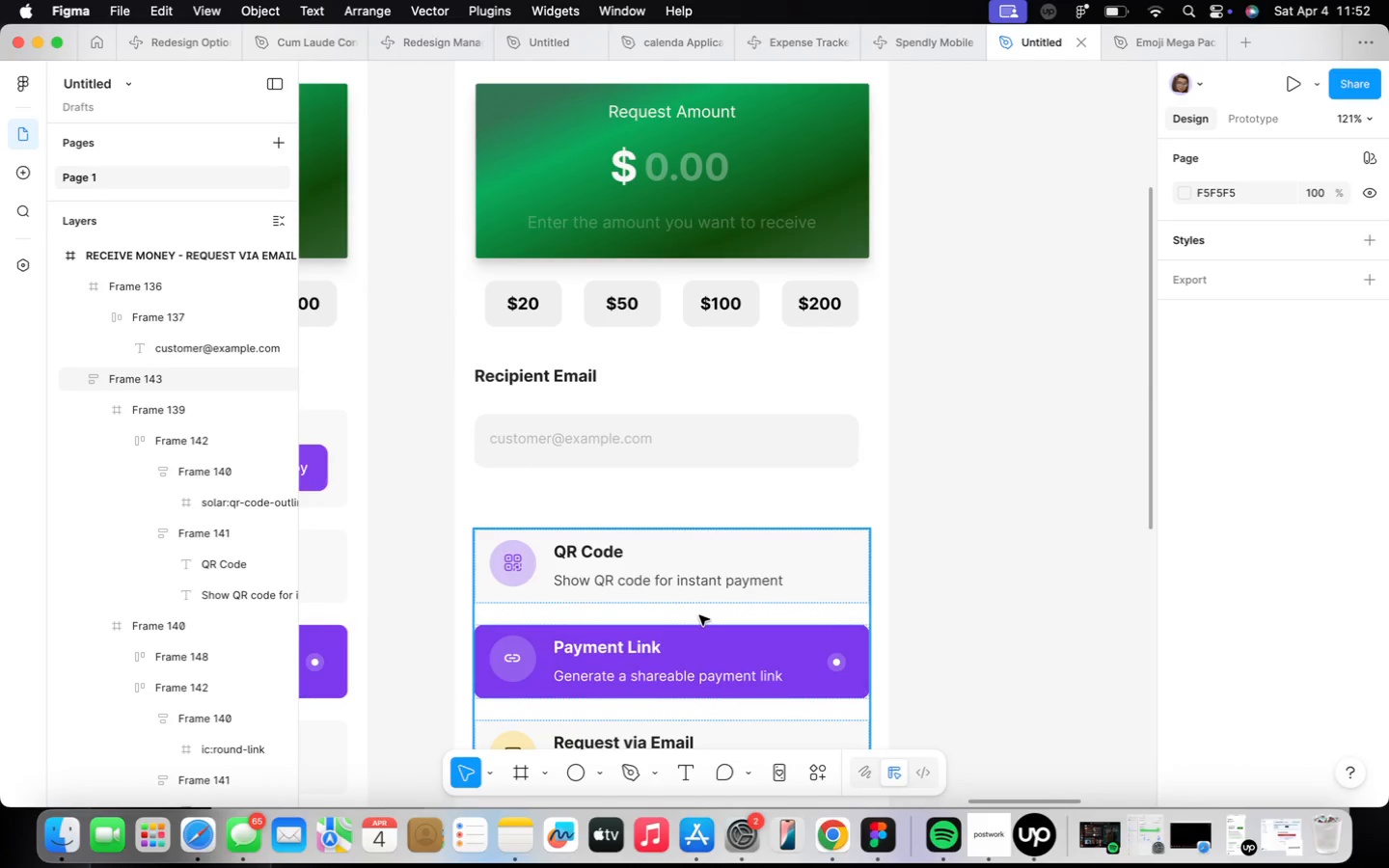 
scroll: coordinate [686, 626], scroll_direction: down, amount: 9.0
 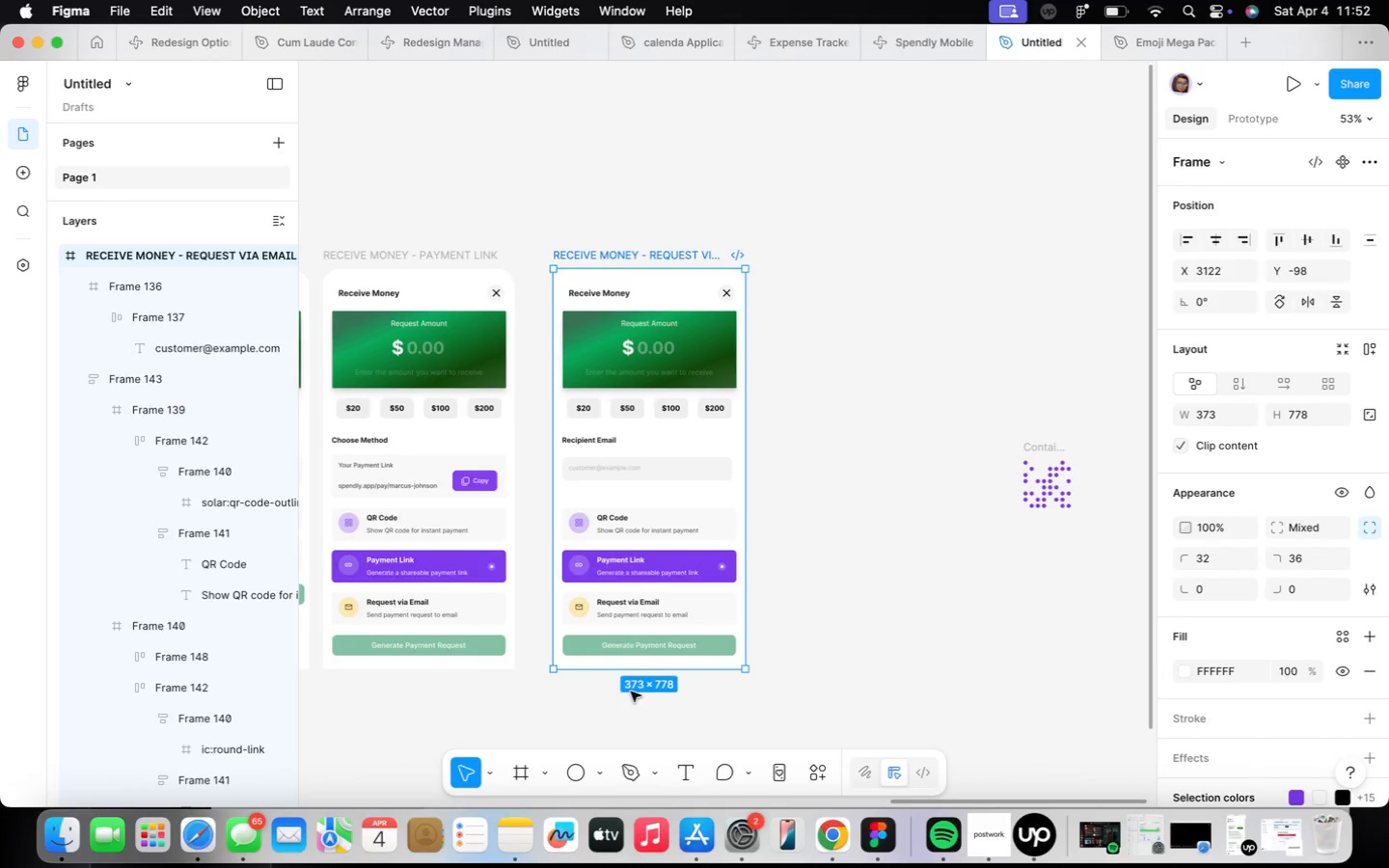 
left_click_drag(start_coordinate=[641, 668], to_coordinate=[644, 707])
 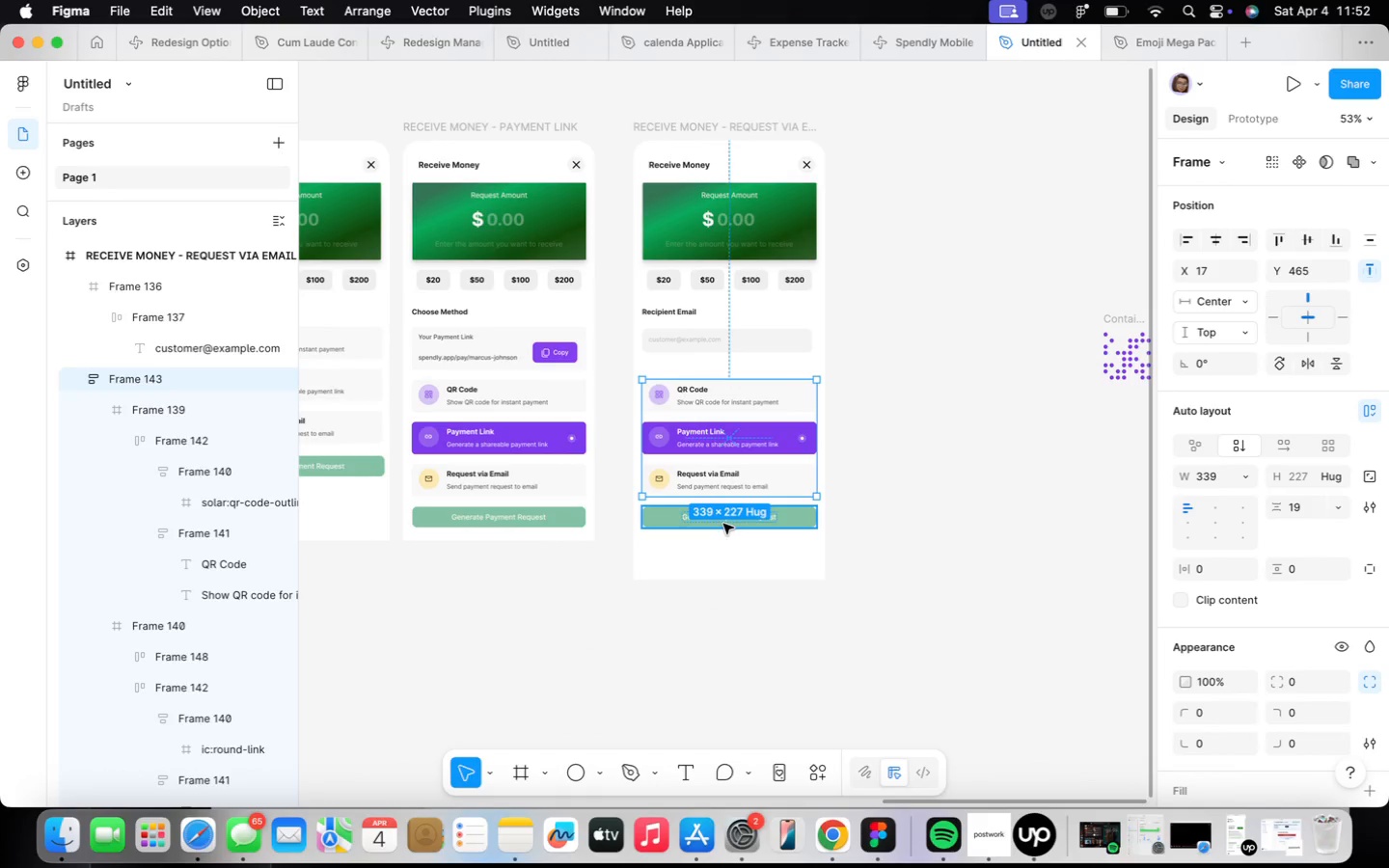 
hold_key(key=ShiftLeft, duration=0.41)
left_click([729, 519])
 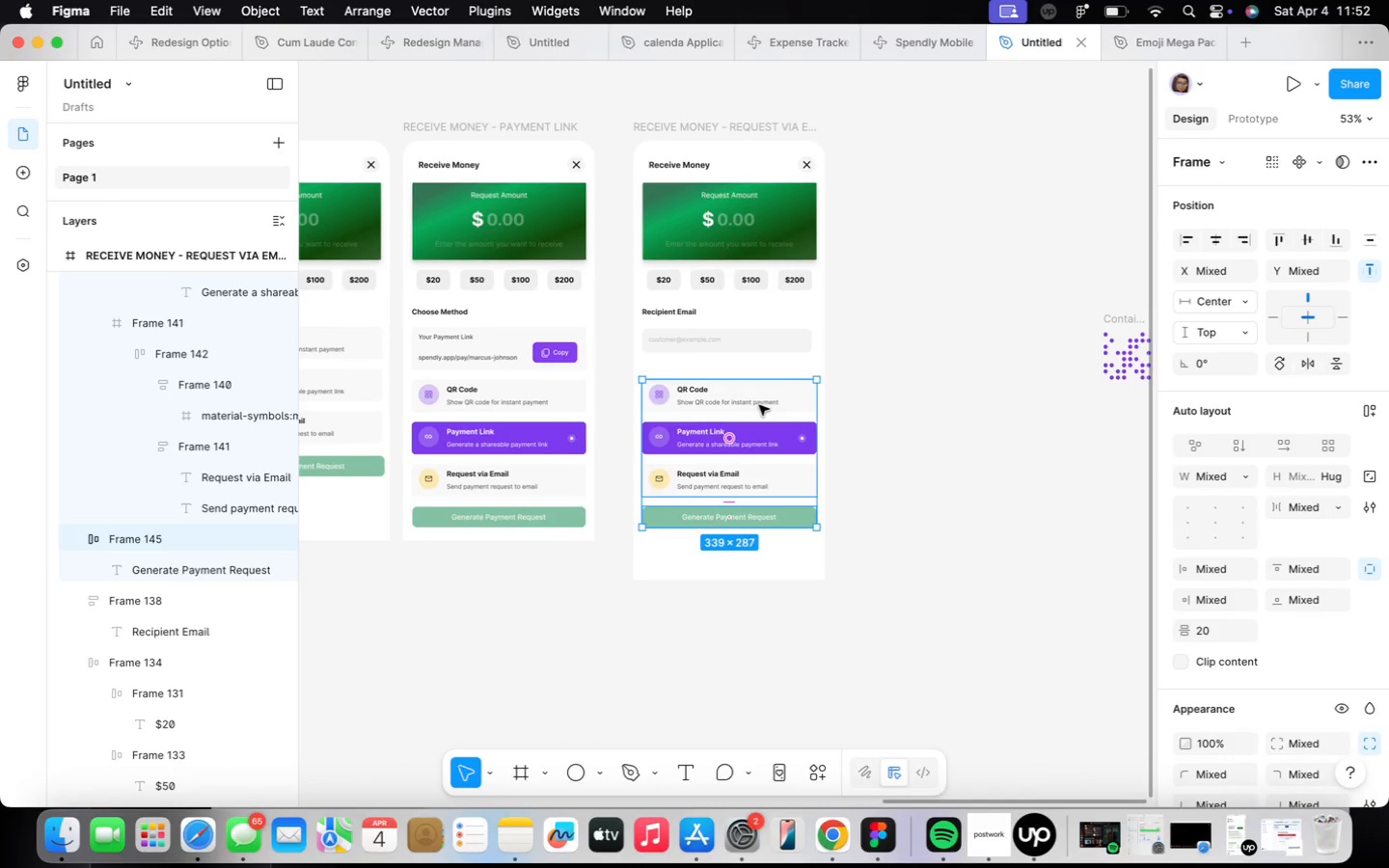 
left_click_drag(start_coordinate=[758, 405], to_coordinate=[756, 434])
 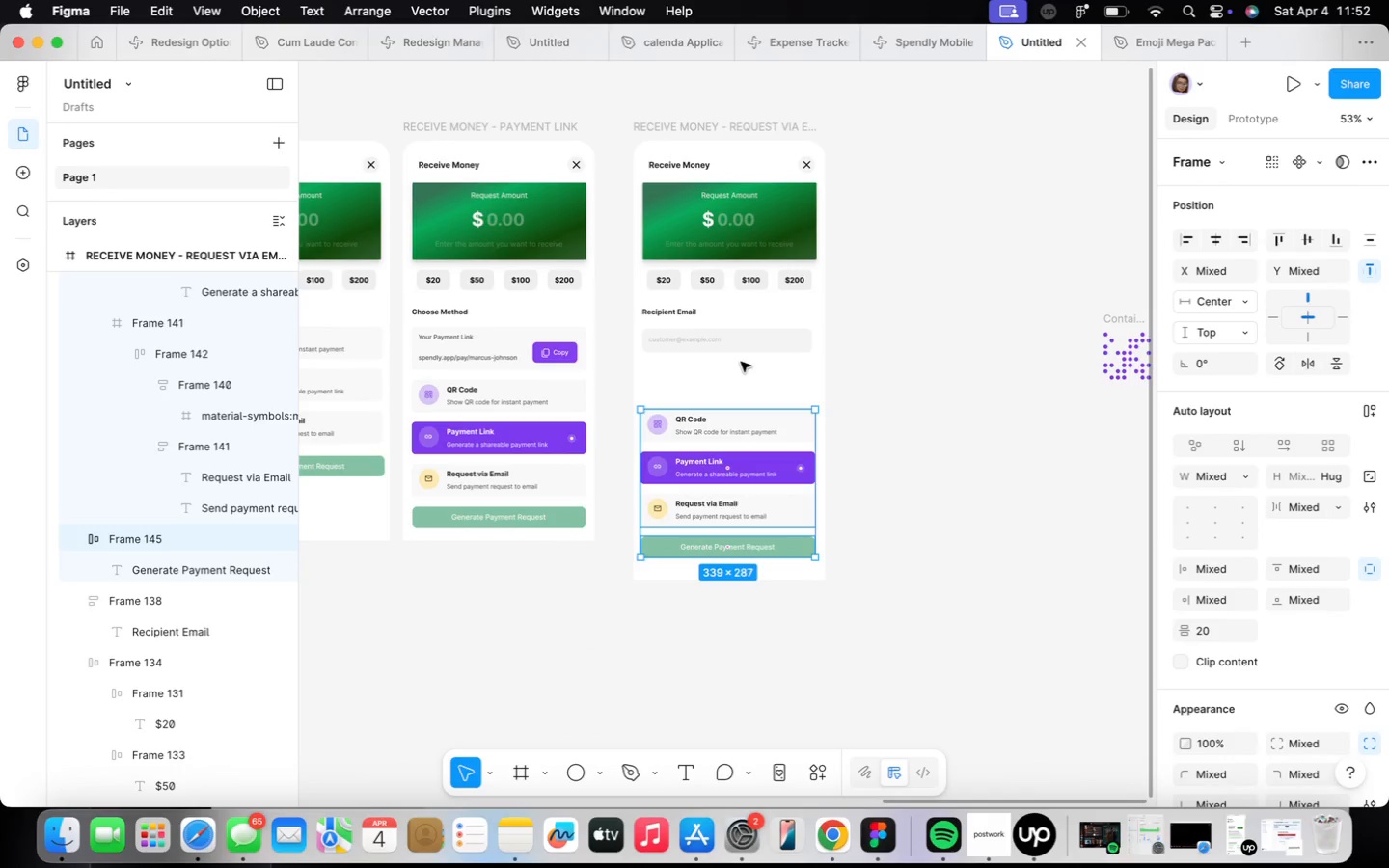 
key(ArrowLeft)
 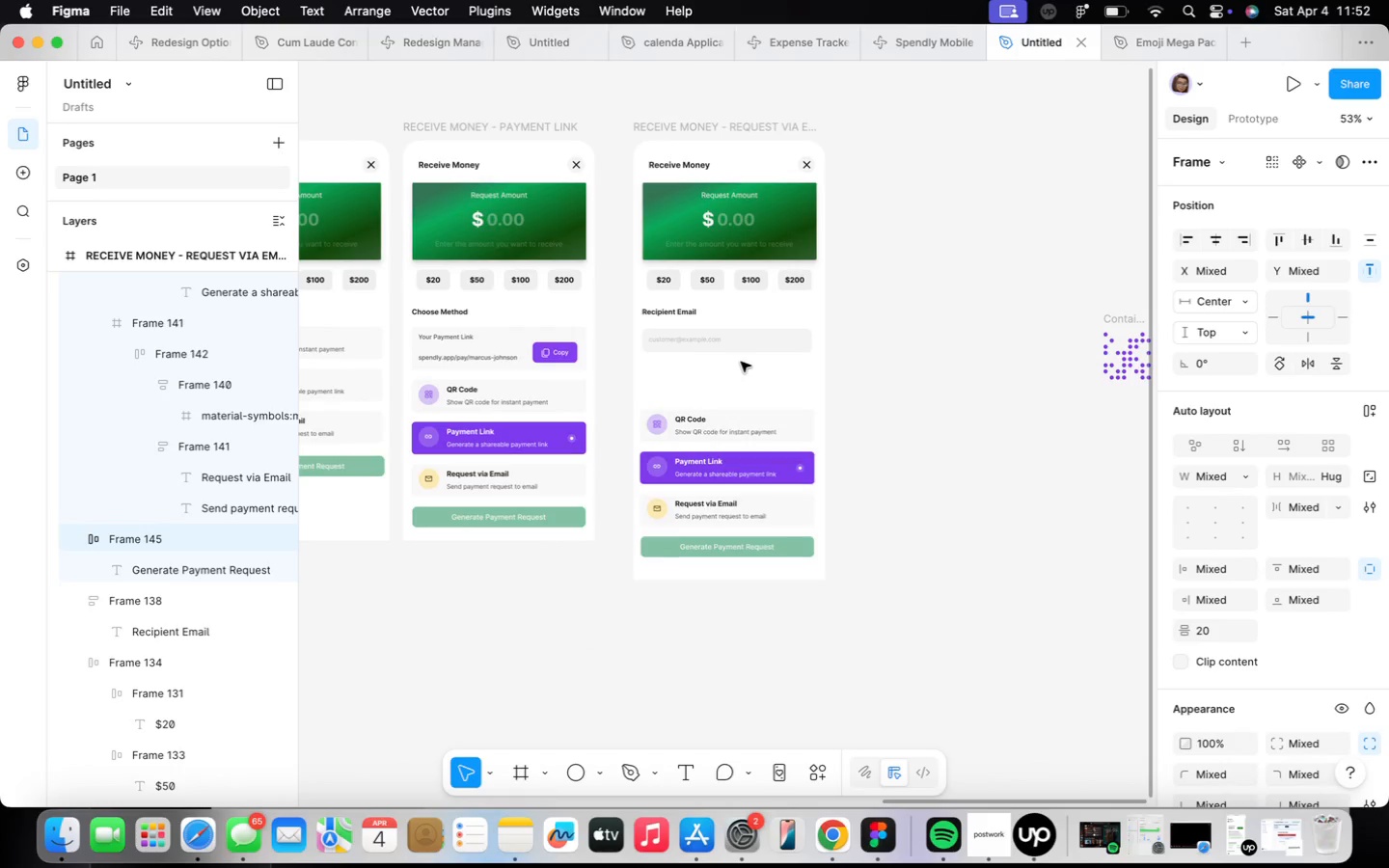 
key(ArrowLeft)
 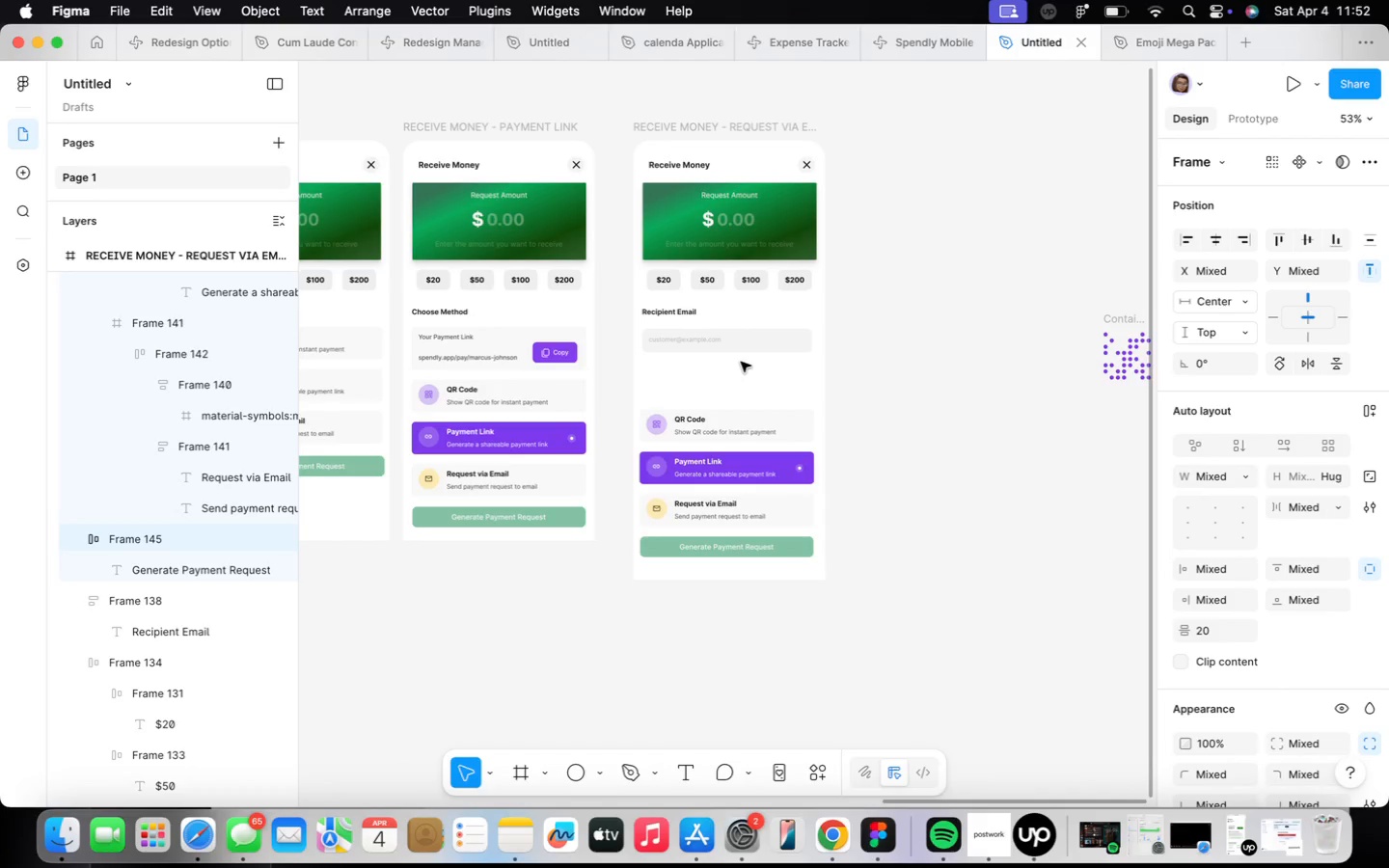 
key(ArrowLeft)
 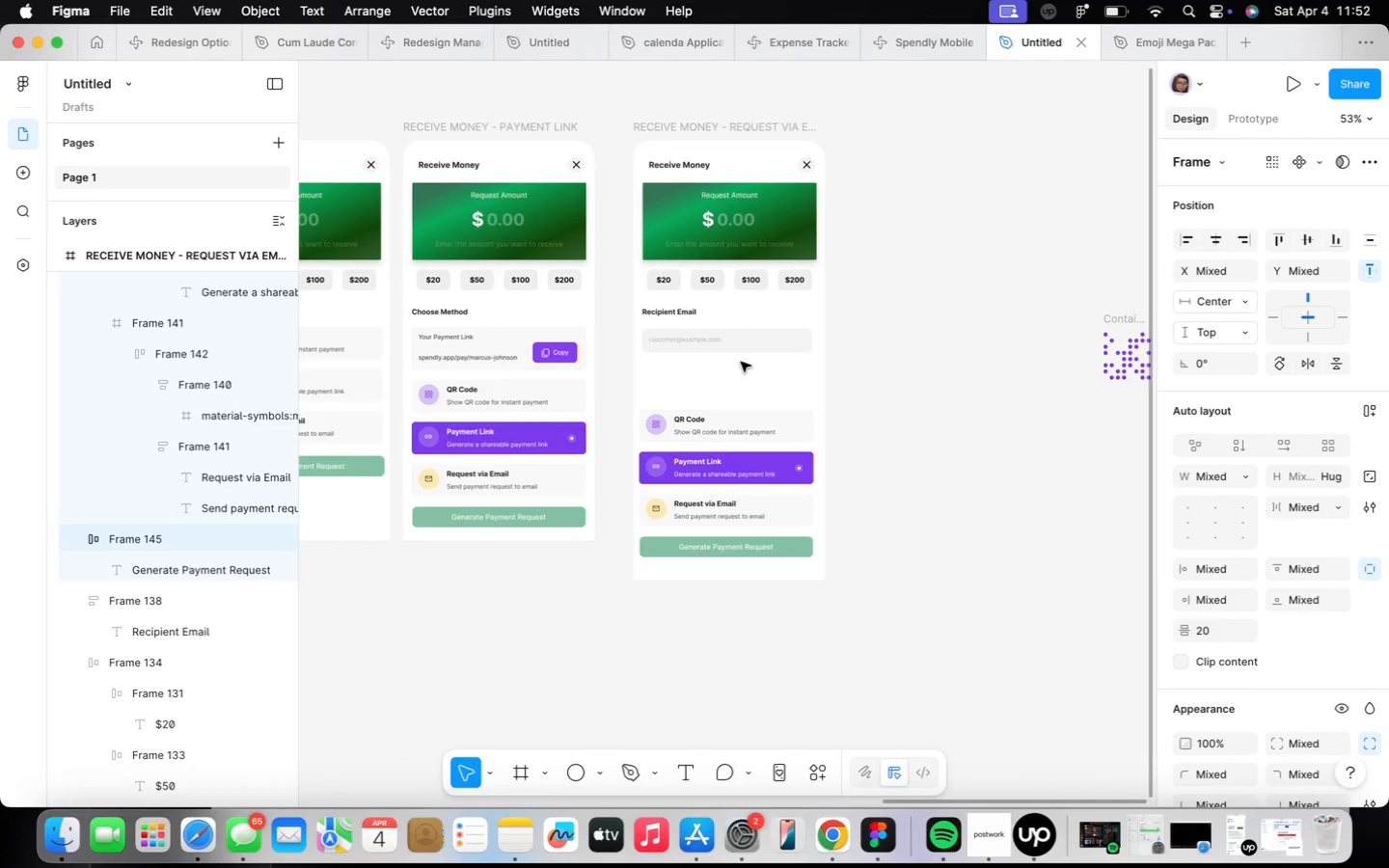 
key(ArrowLeft)
 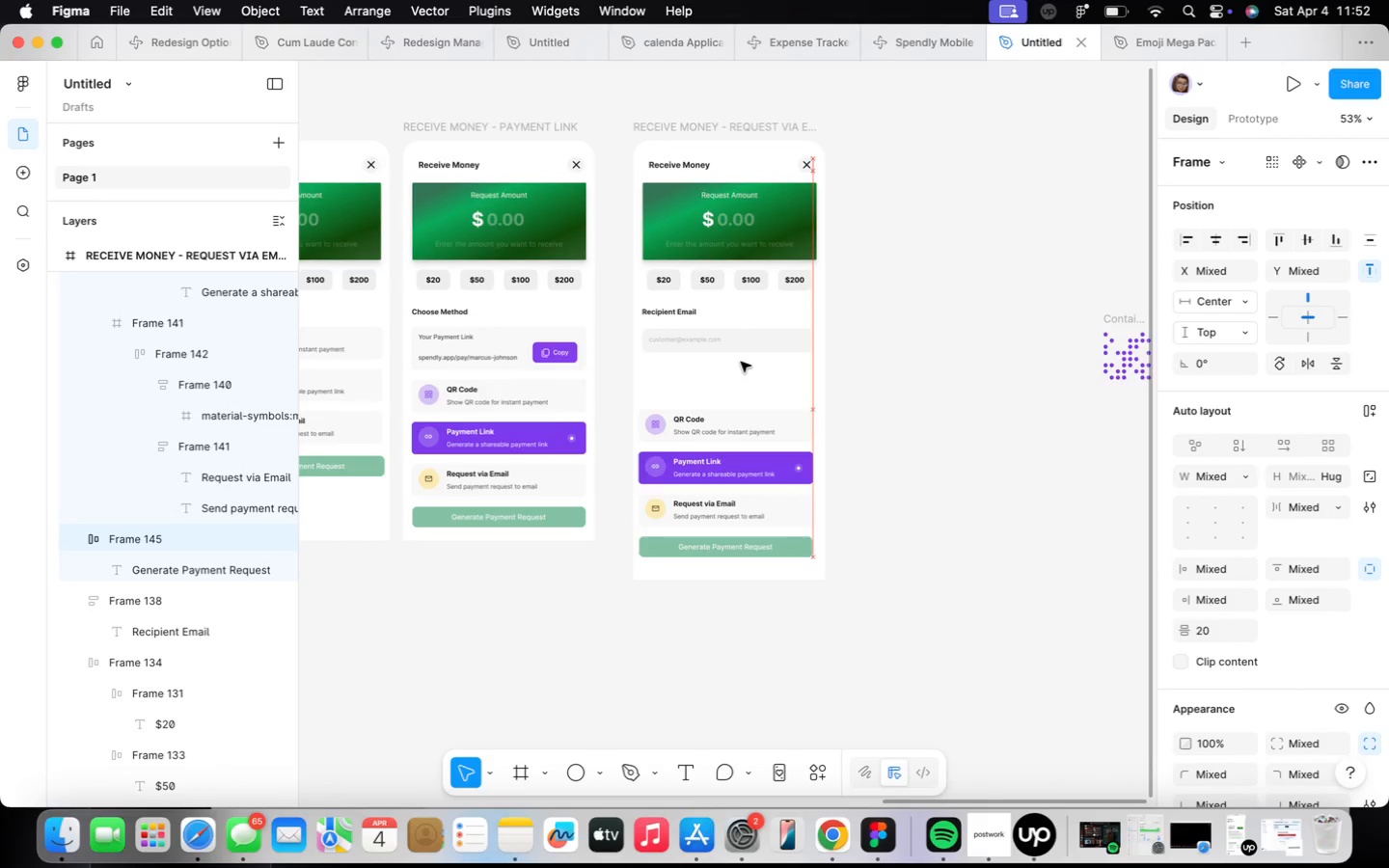 
key(ArrowLeft)
 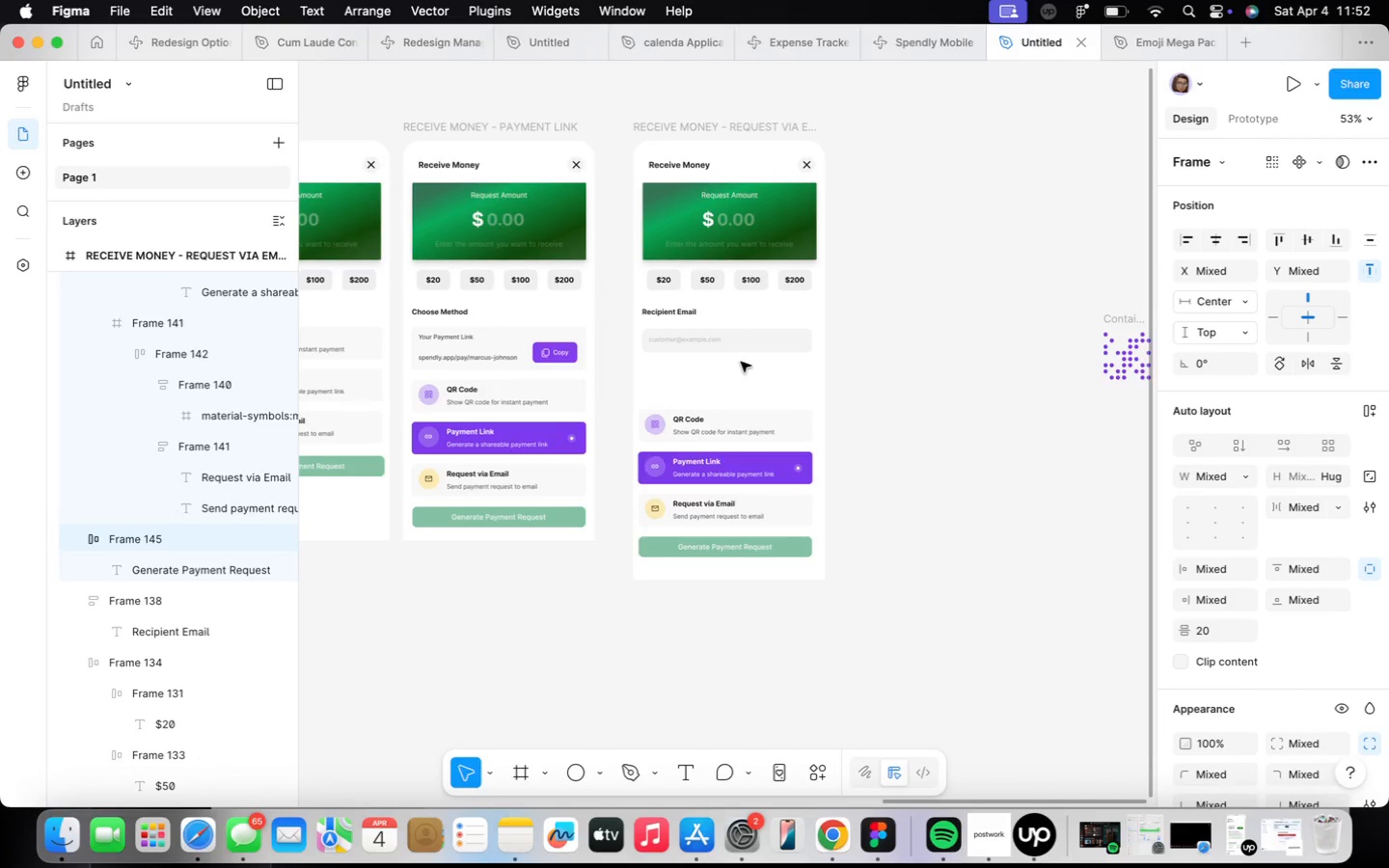 
key(ArrowLeft)
 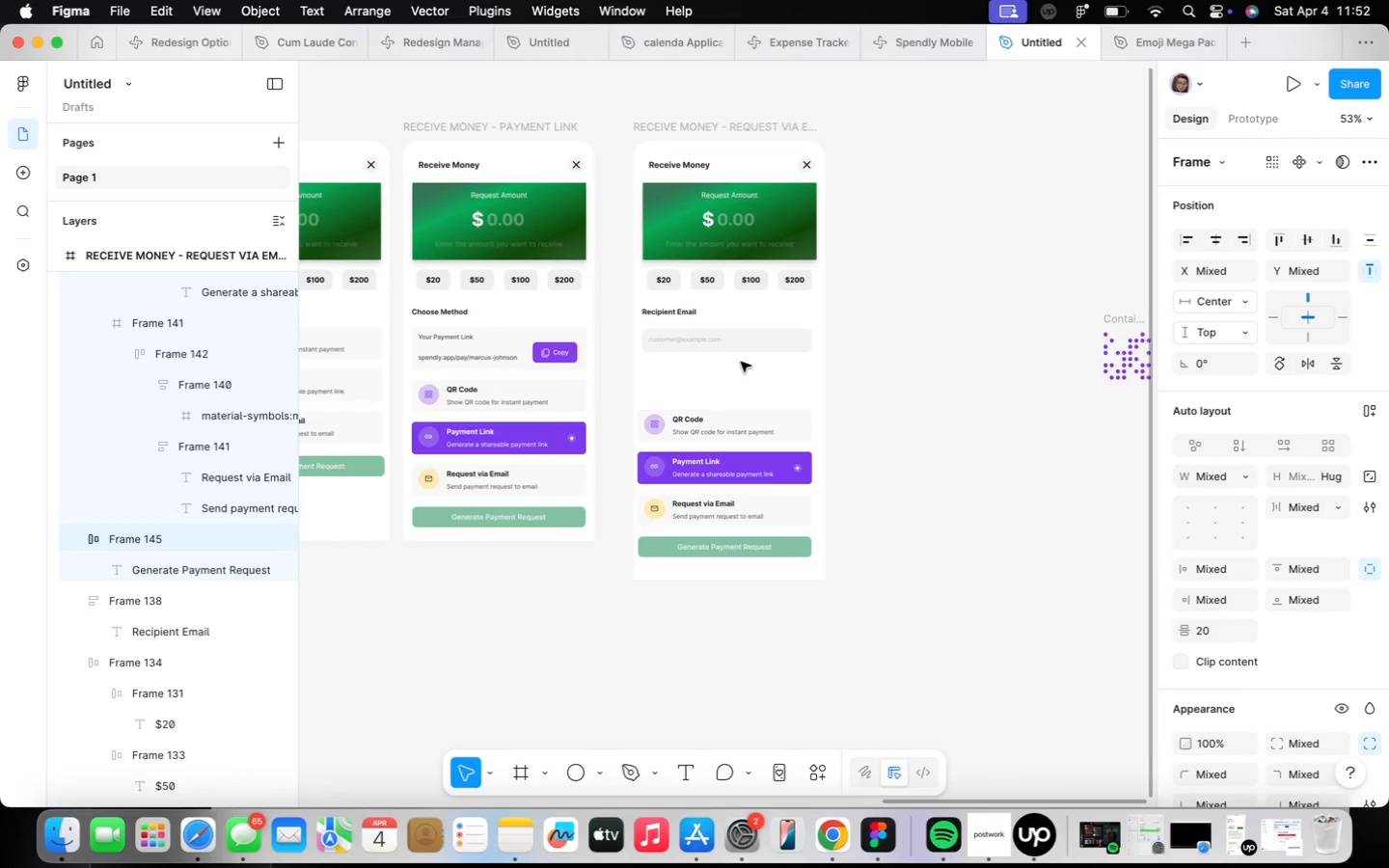 
scroll: coordinate [753, 378], scroll_direction: up, amount: 4.0
 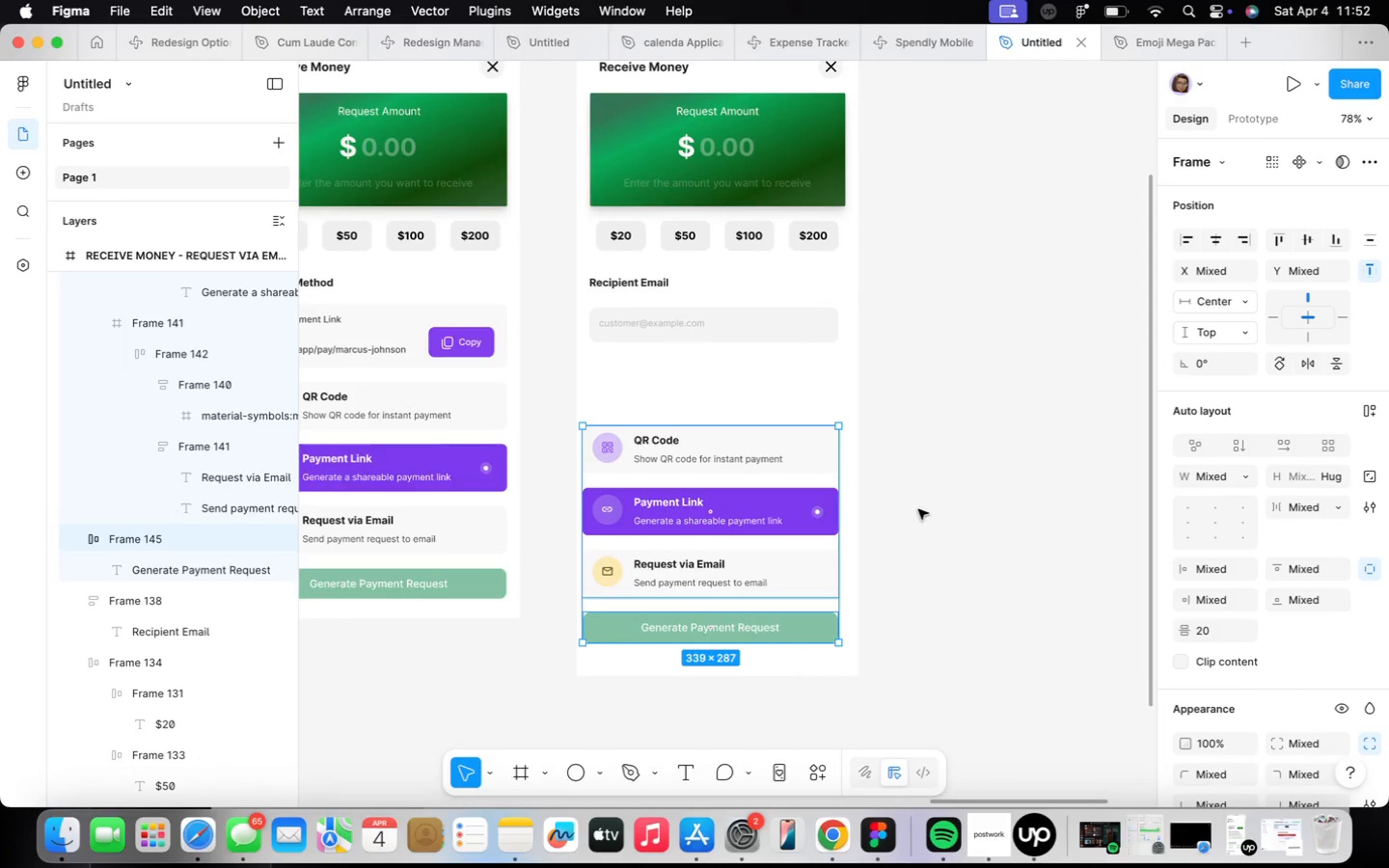 
key(Alt+ArrowRight)
 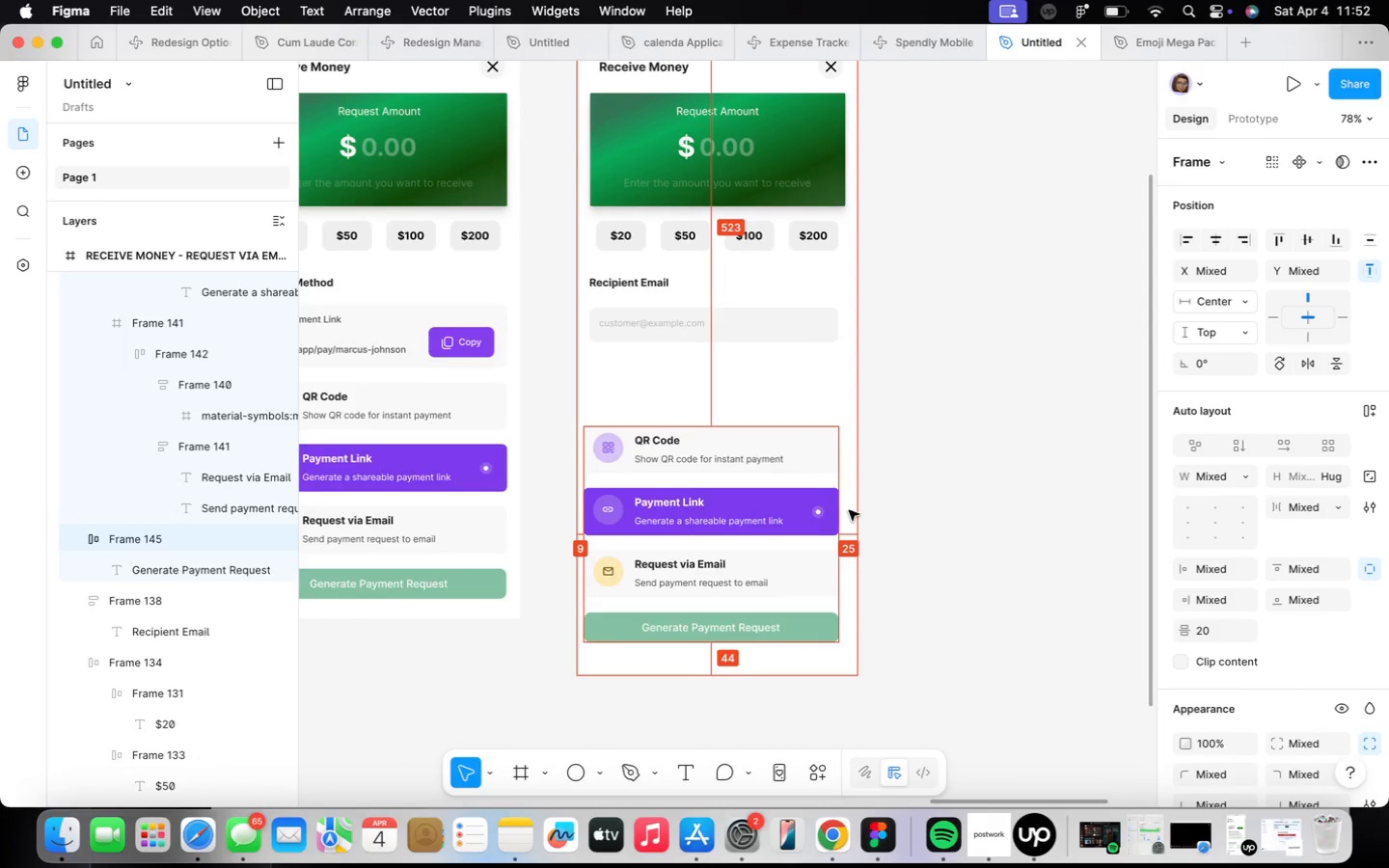 
key(Alt+ArrowRight)
 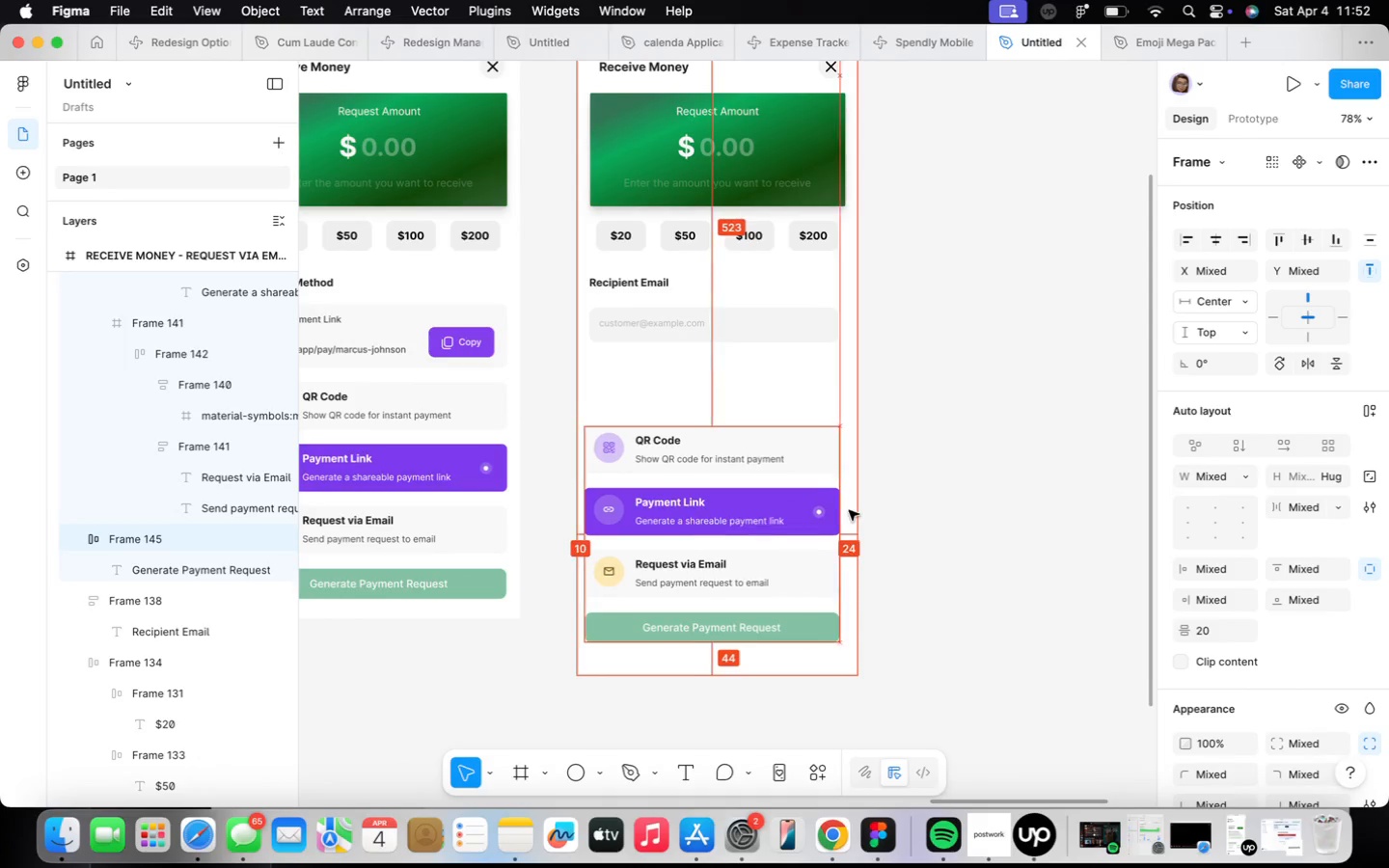 
key(Alt+ArrowRight)
 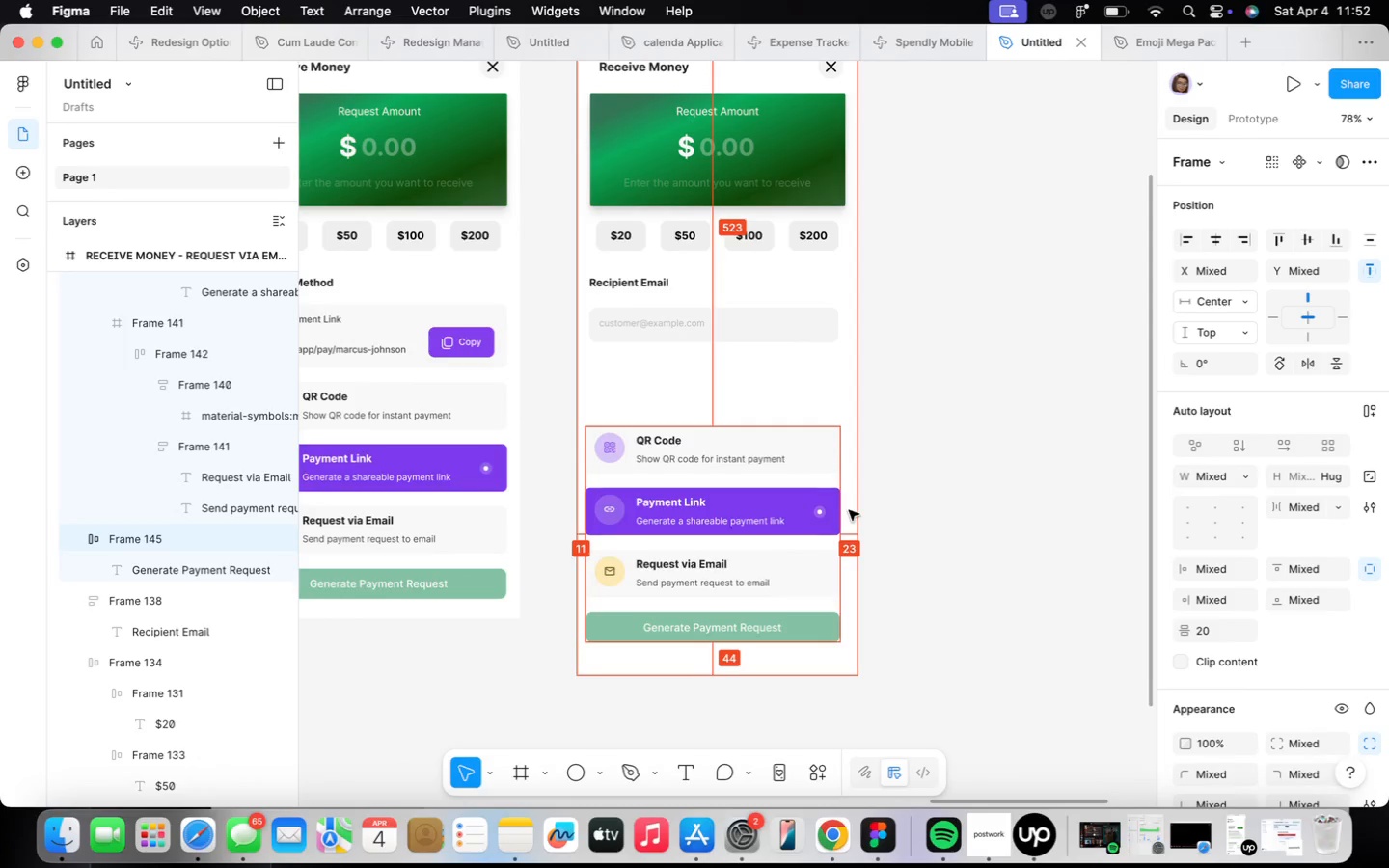 
key(Alt+ArrowRight)
 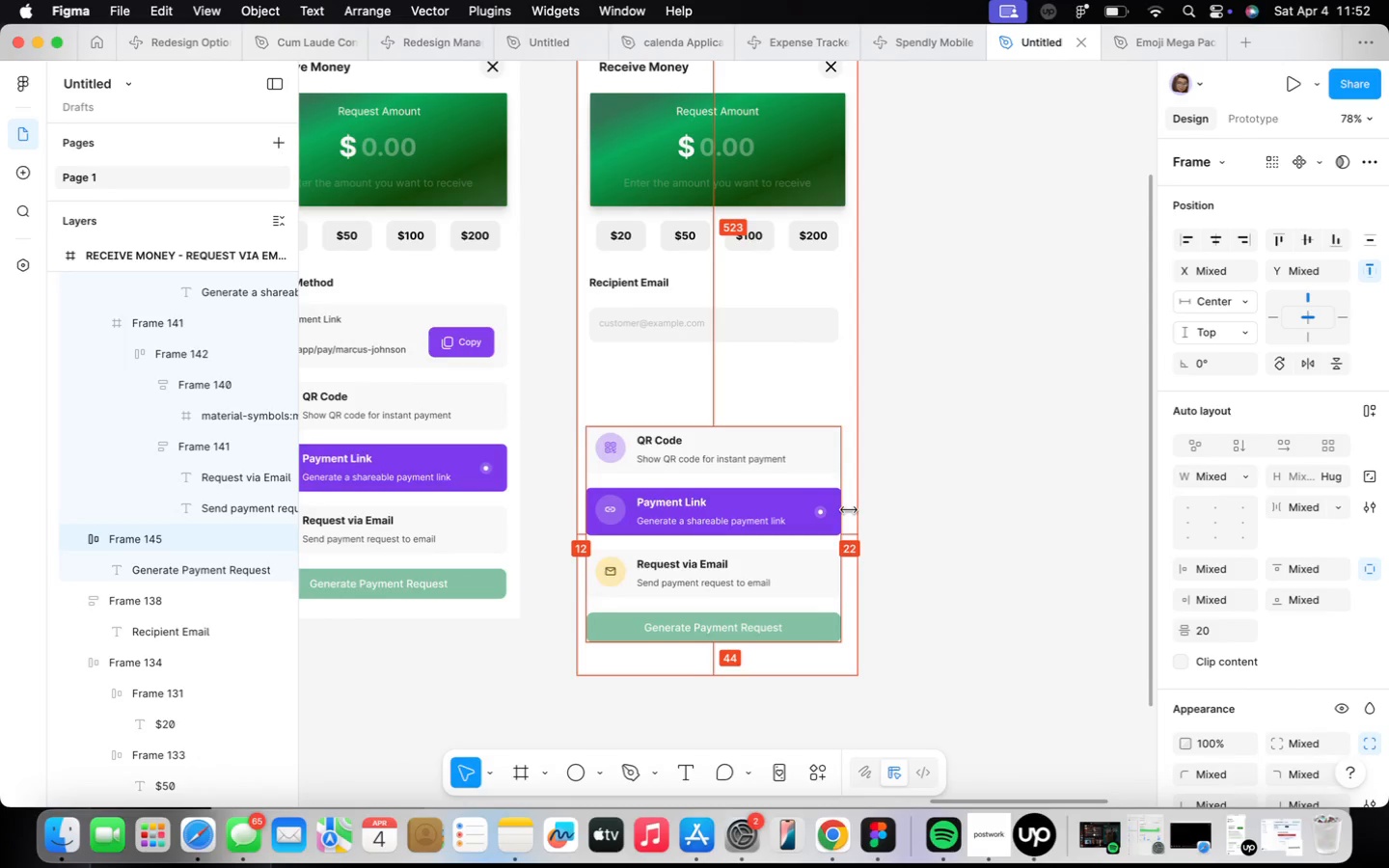 
key(Alt+ArrowRight)
 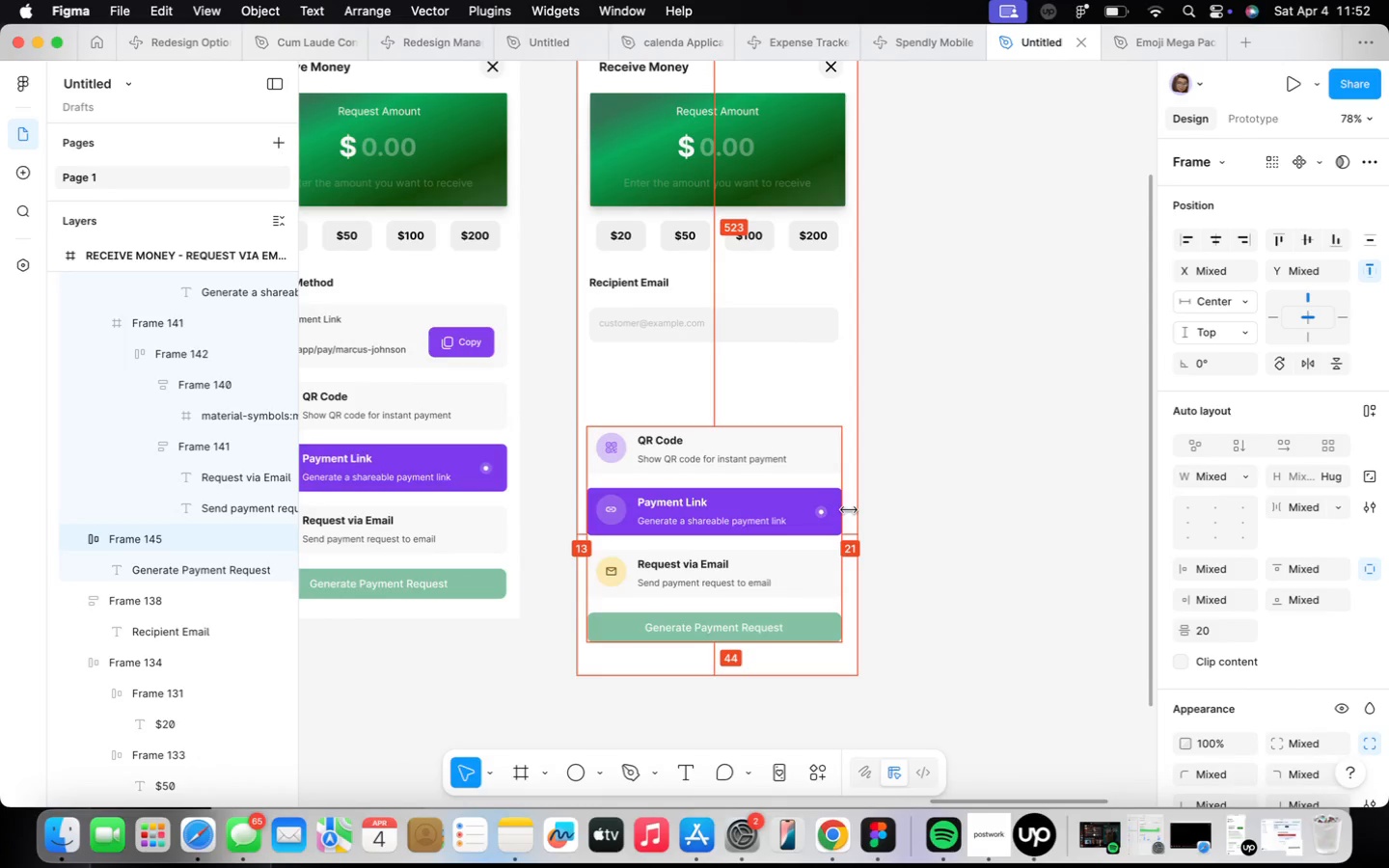 
key(Alt+ArrowRight)
 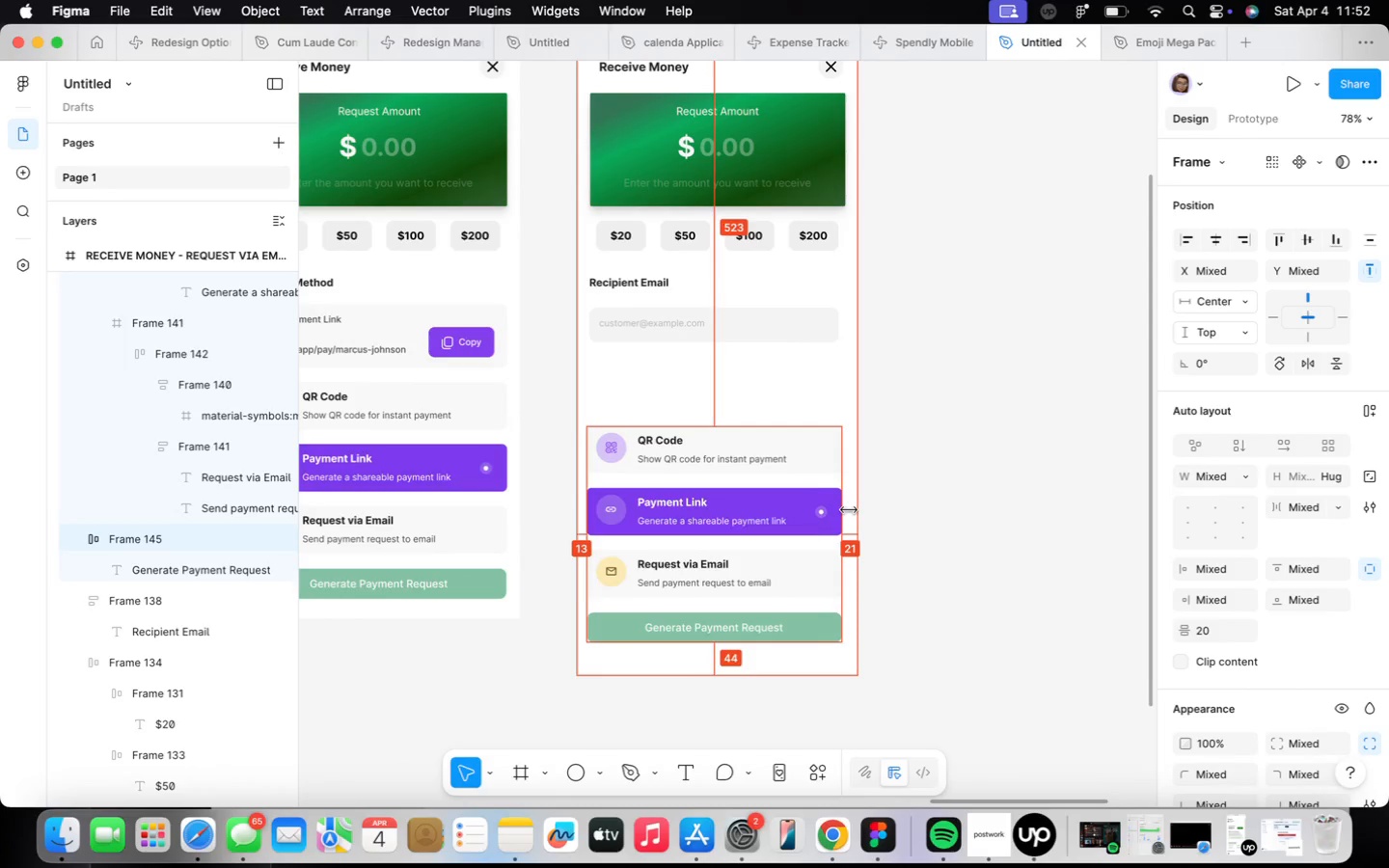 
key(Alt+ArrowRight)
 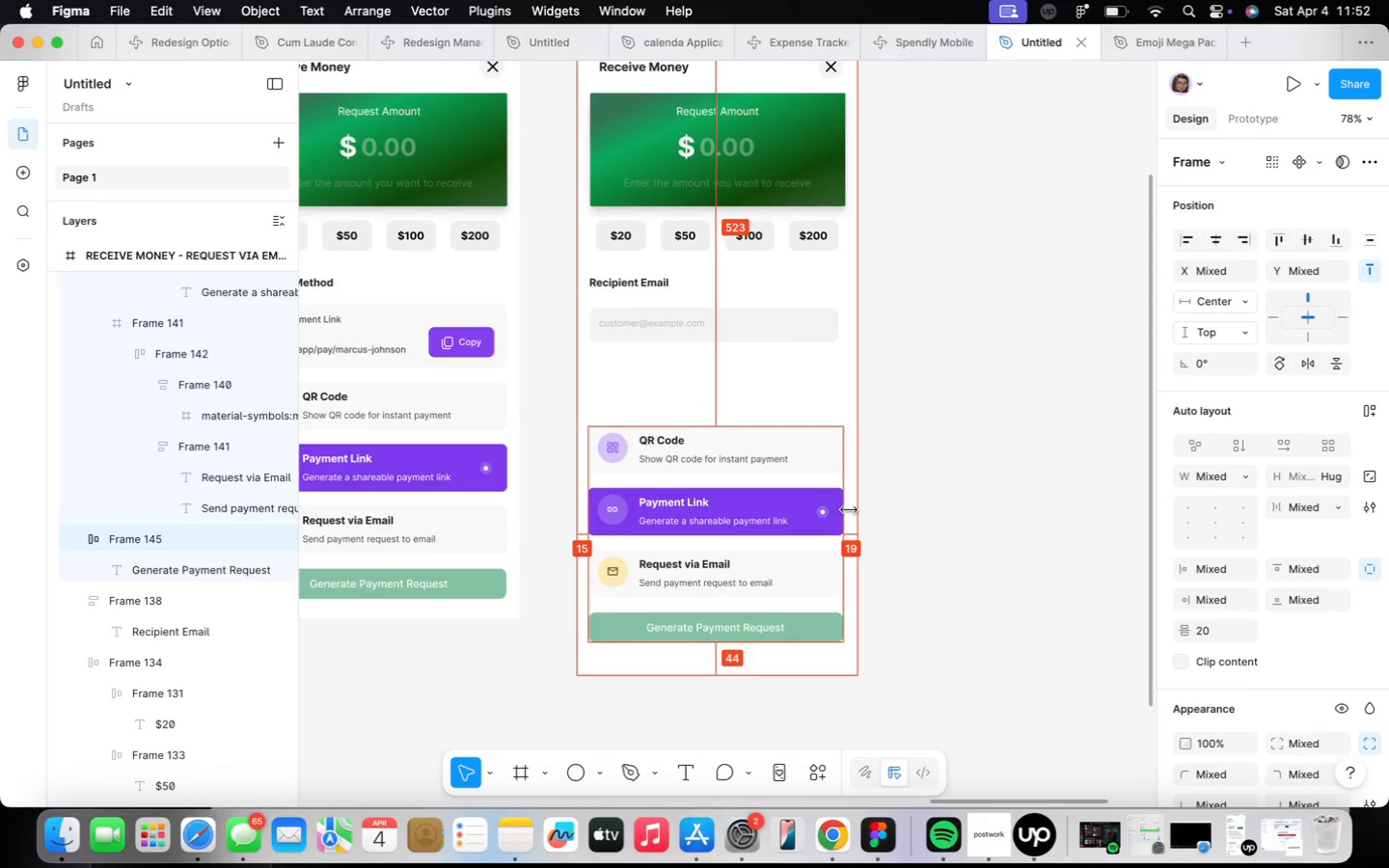 
key(Alt+ArrowRight)
 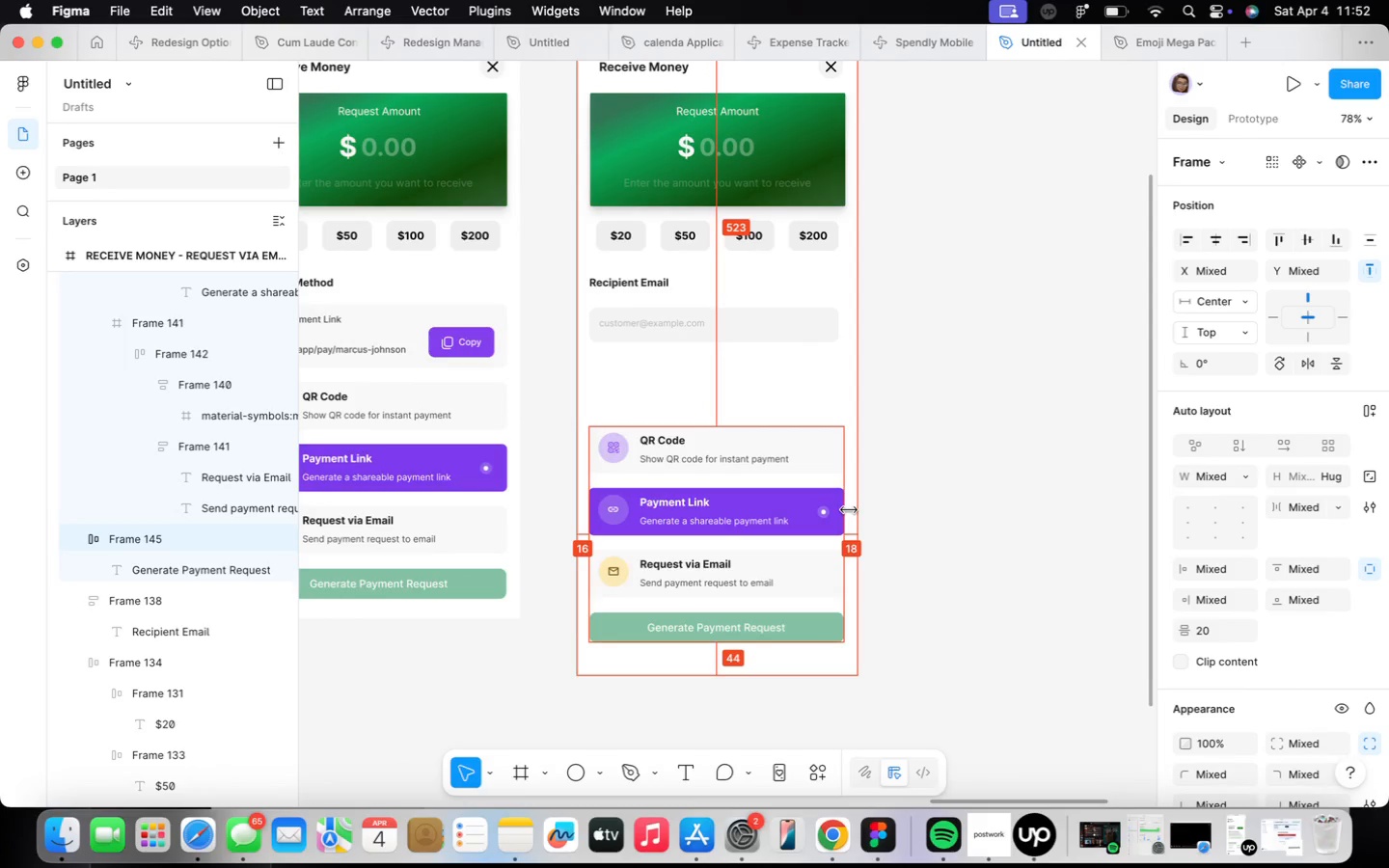 
key(Alt+ArrowRight)
 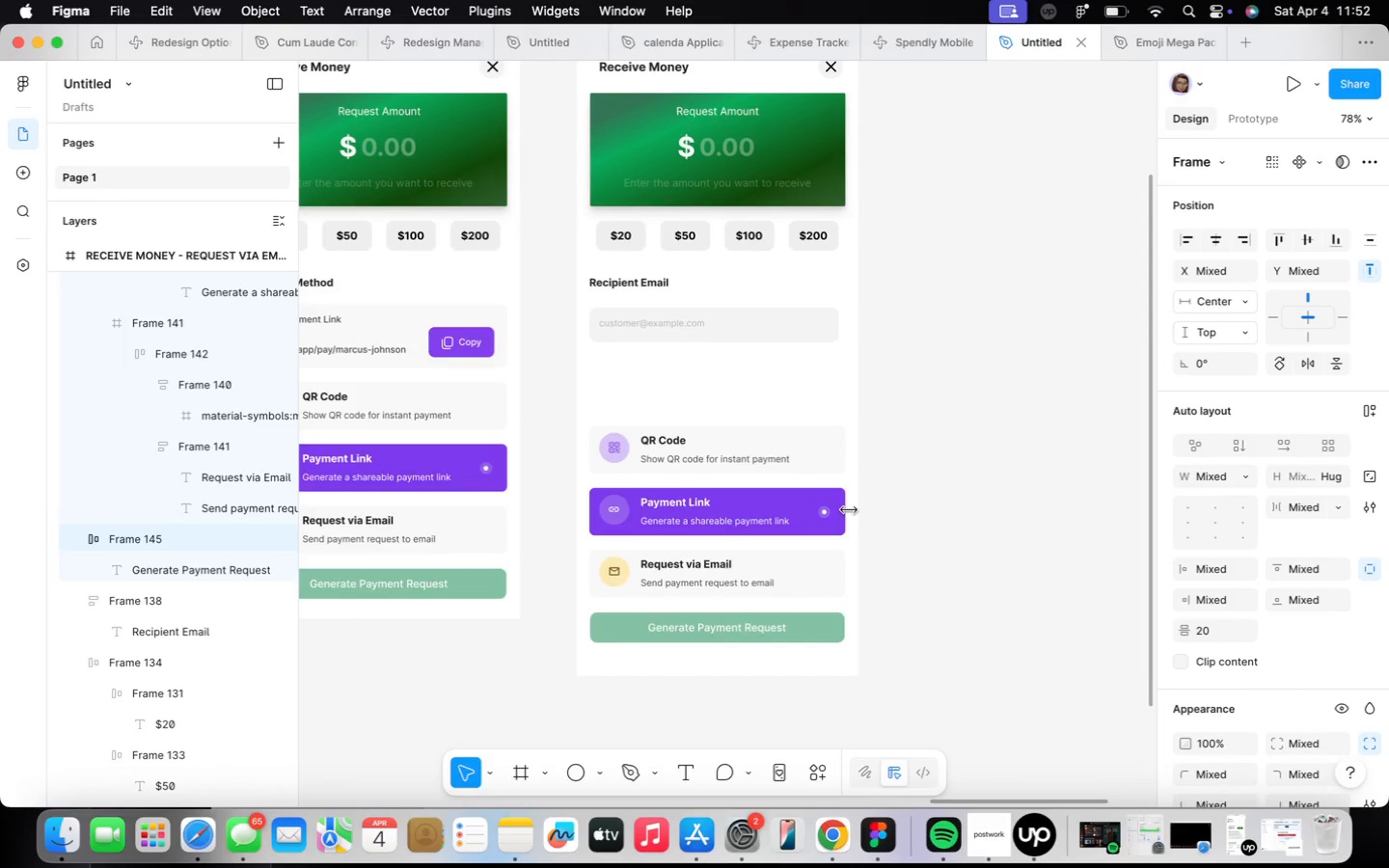 
hold_key(key=OptionLeft, duration=0.51)
 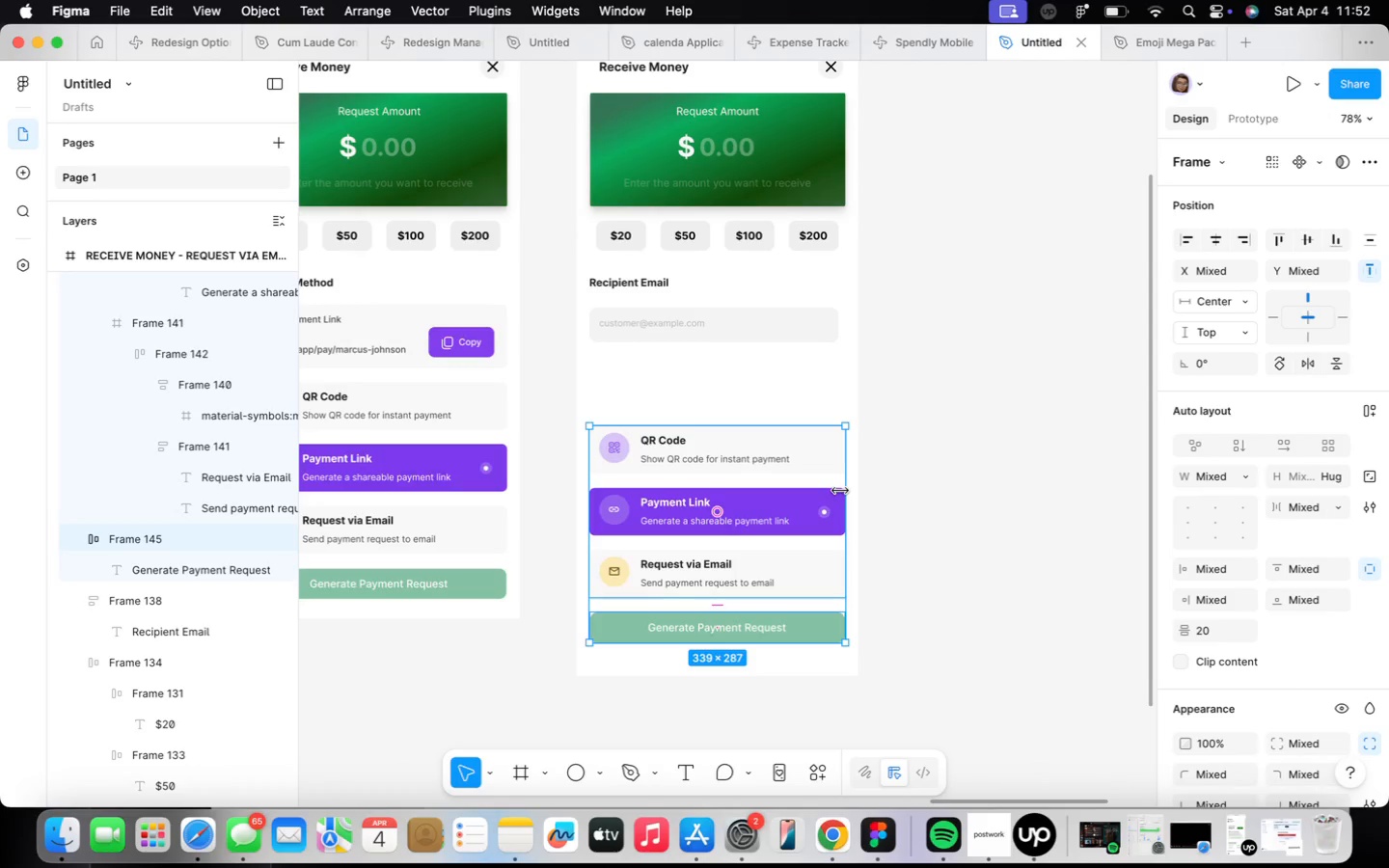 
left_click([807, 502])
 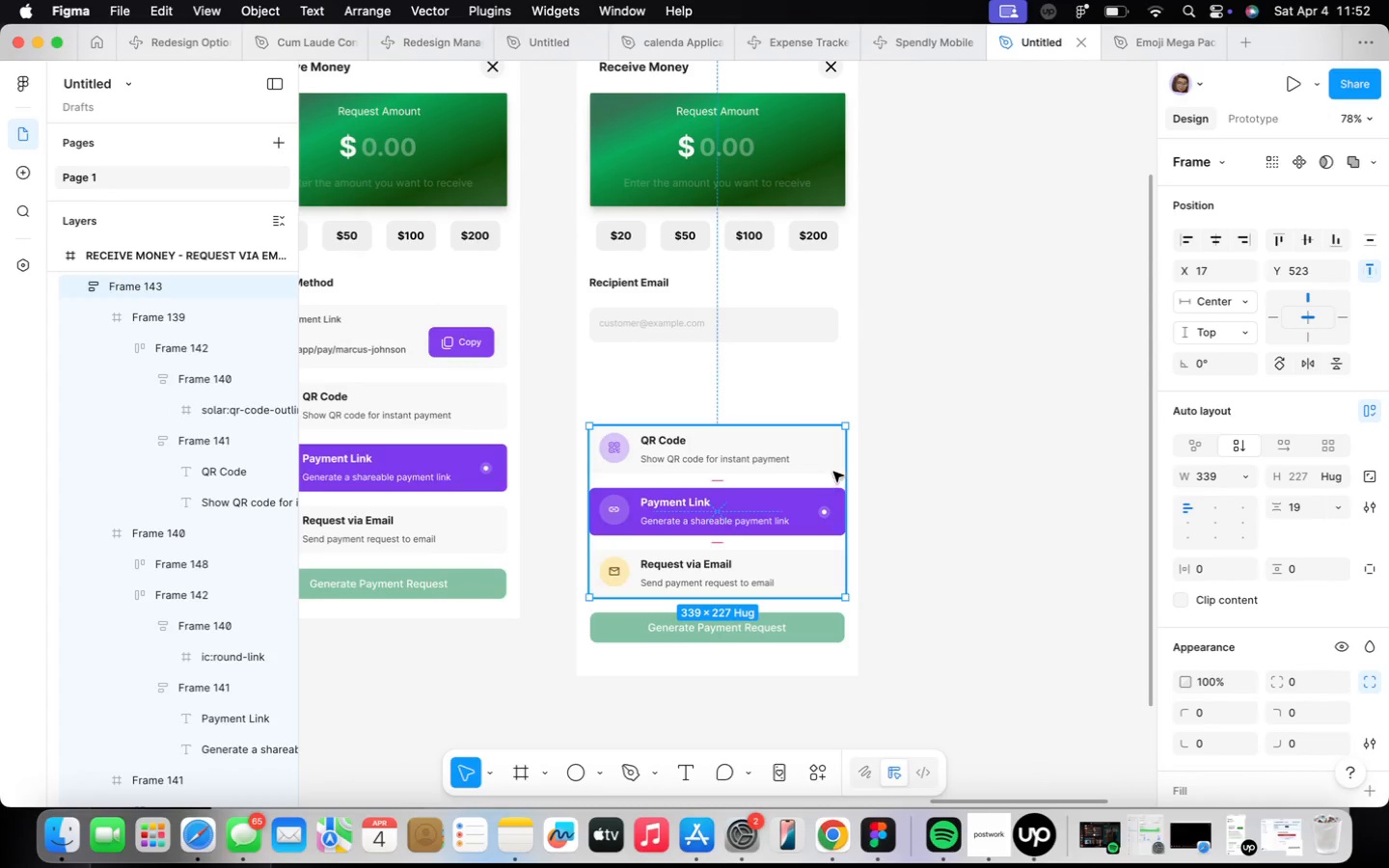 
hold_key(key=OptionLeft, duration=0.56)
 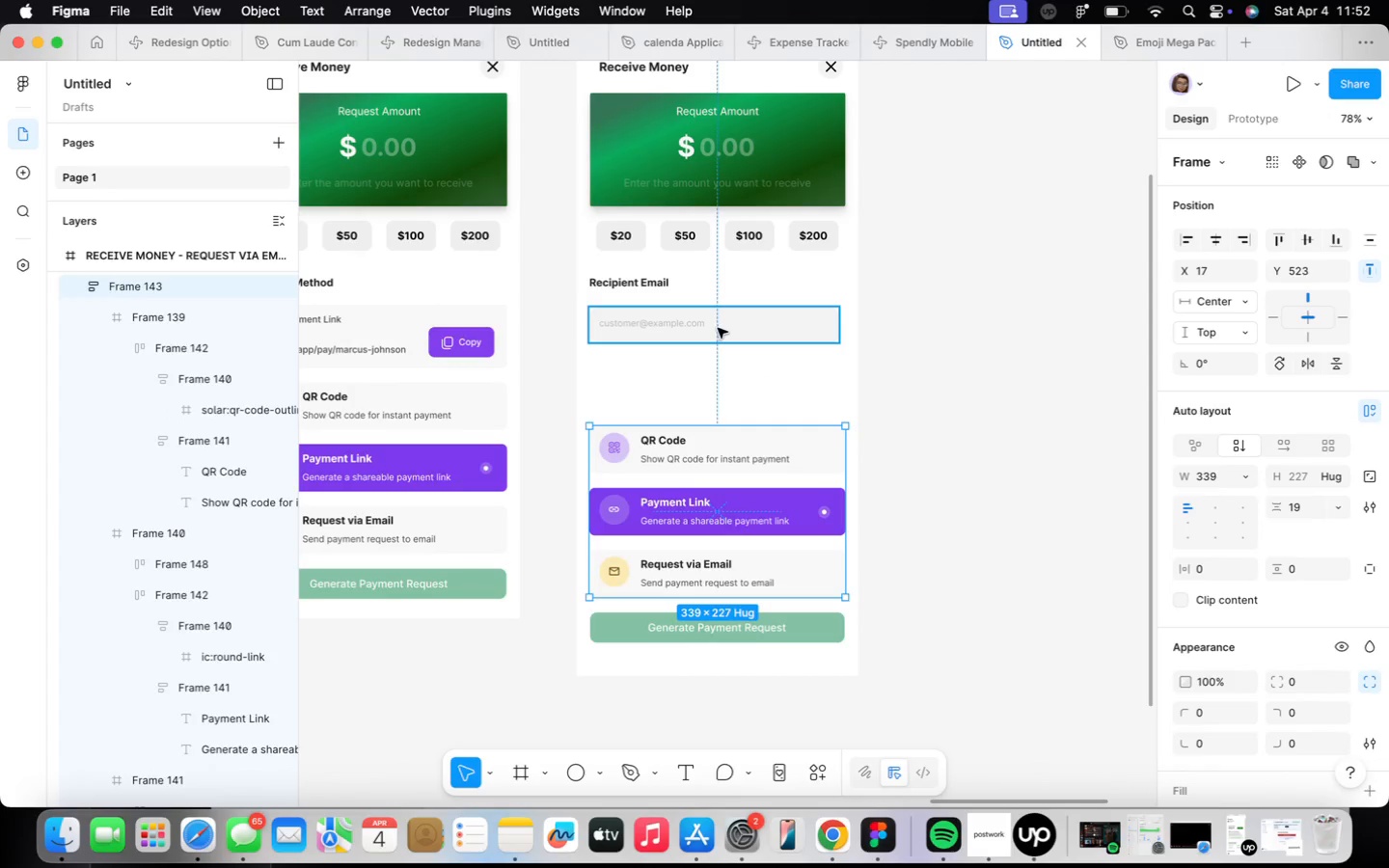 
hold_key(key=OptionLeft, duration=2.03)
 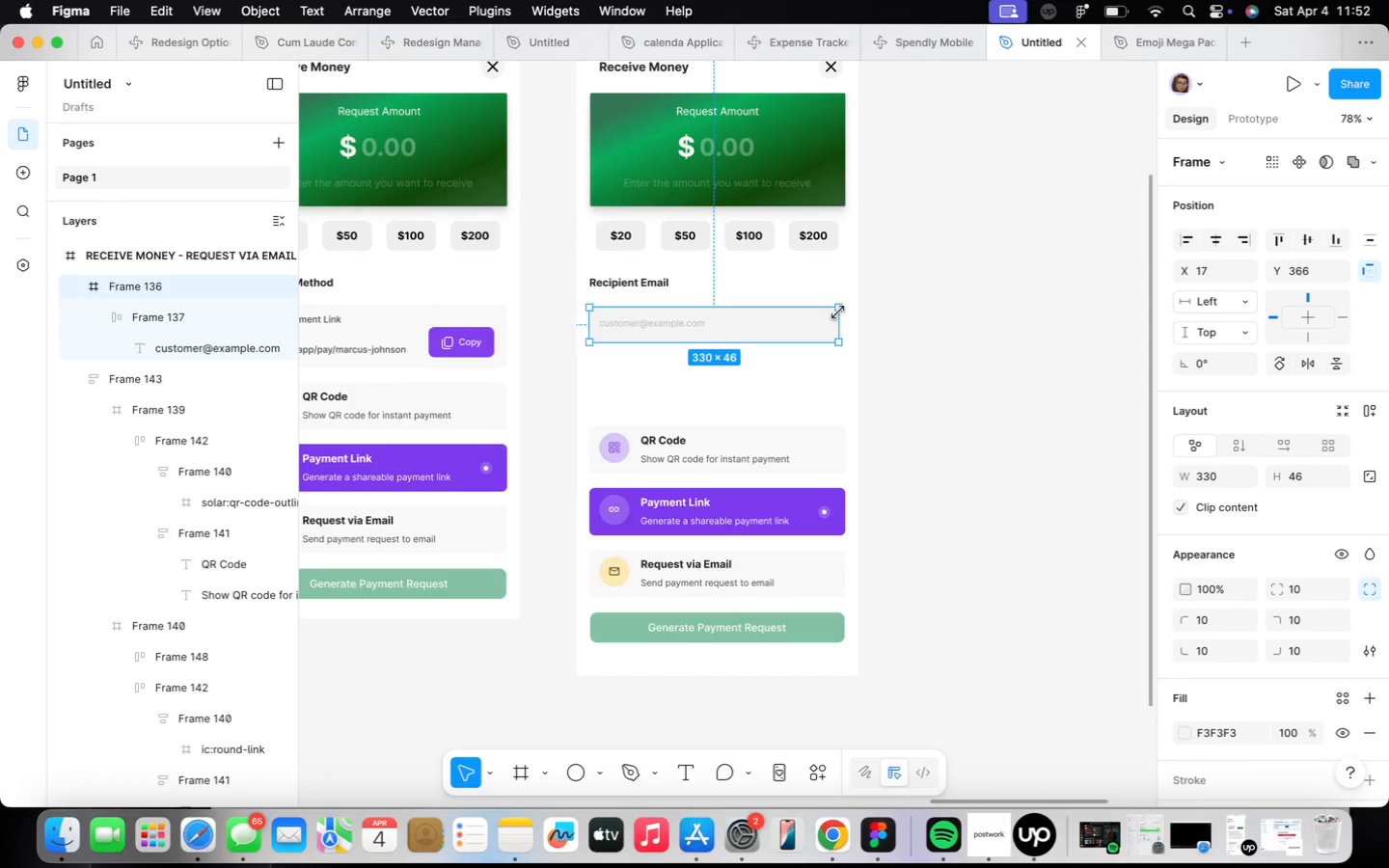 
left_click([838, 312])
 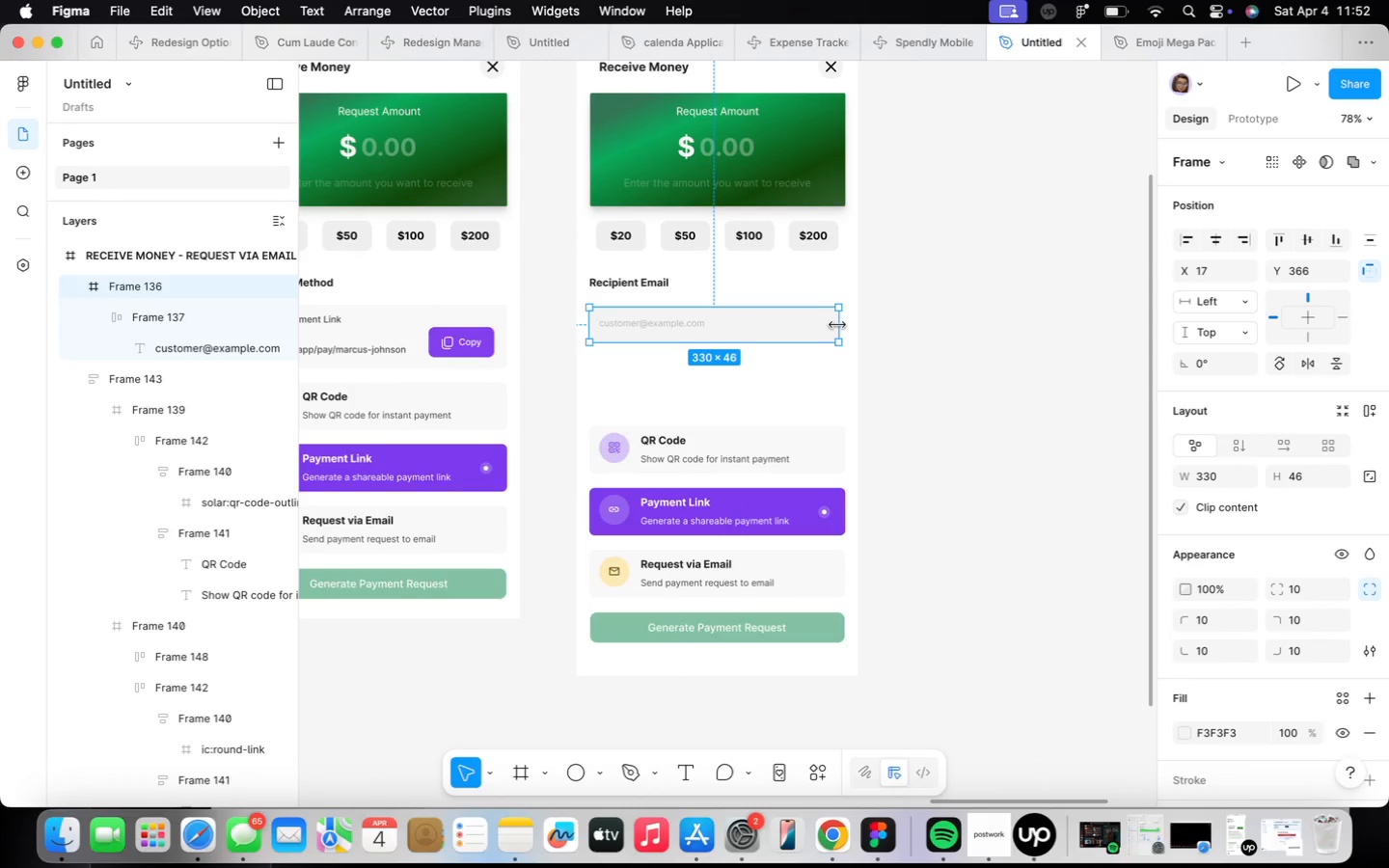 
left_click_drag(start_coordinate=[837, 325], to_coordinate=[848, 324])
 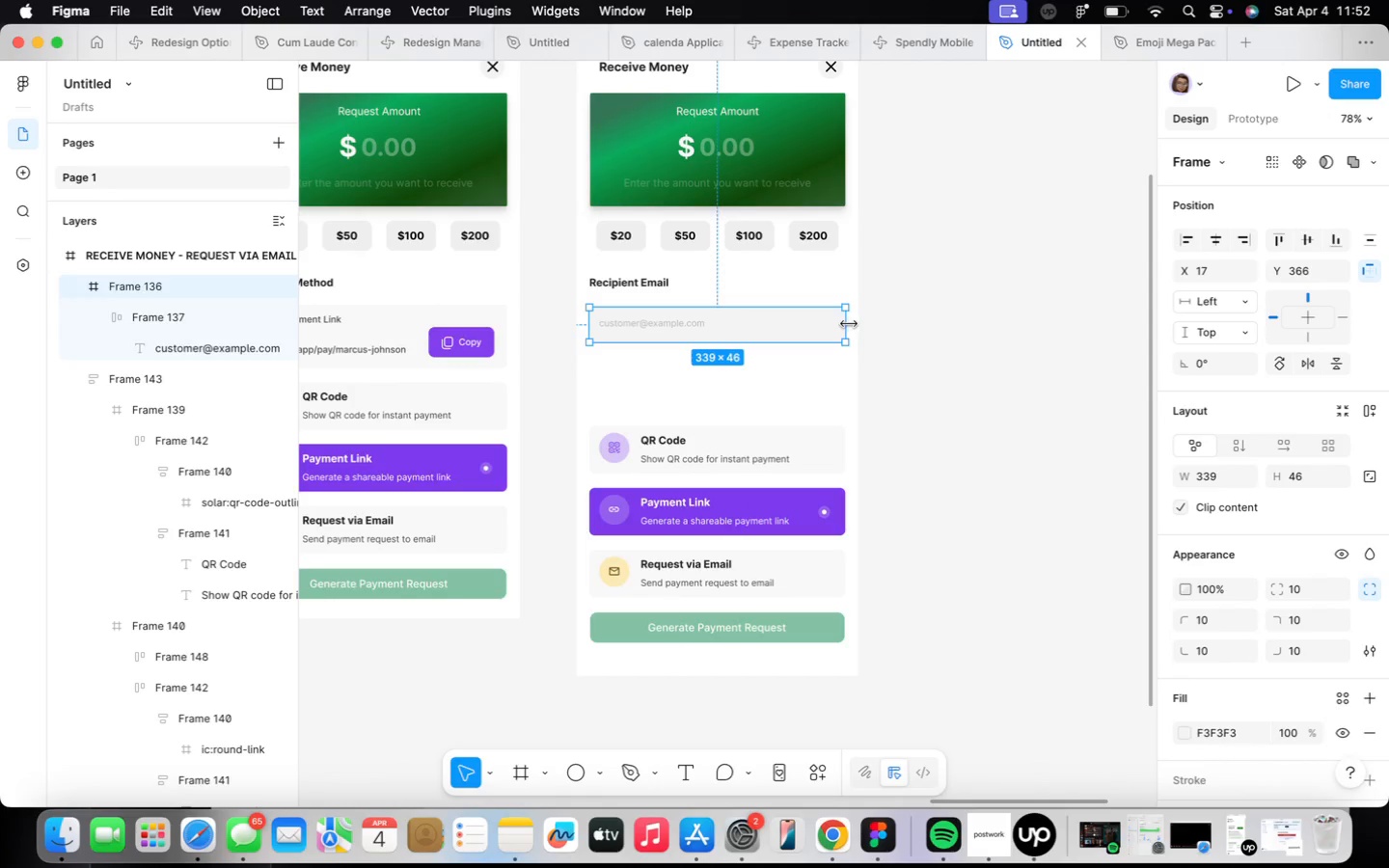 
hold_key(key=OptionLeft, duration=0.49)
 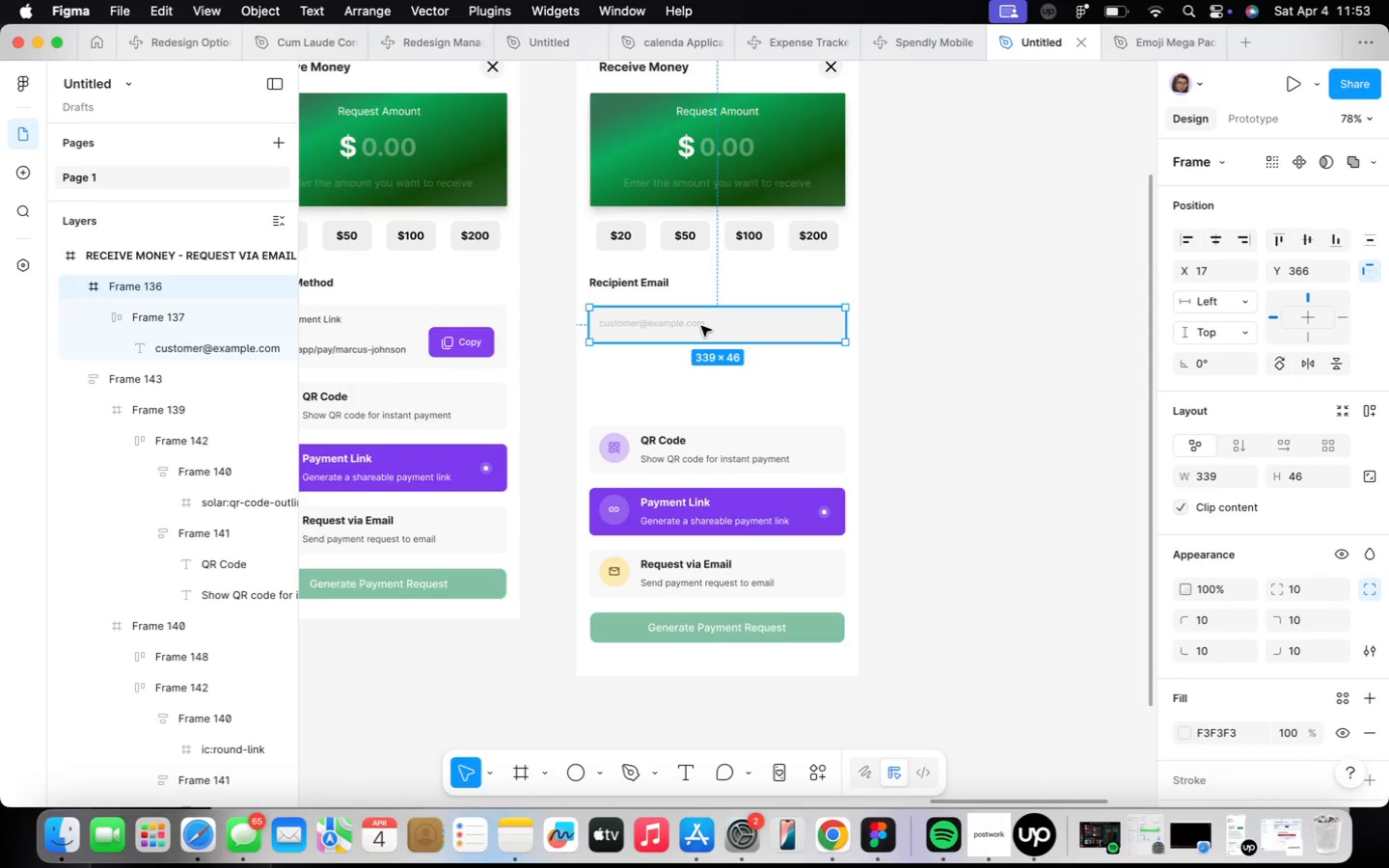 
scroll: coordinate [701, 326], scroll_direction: up, amount: 3.0
 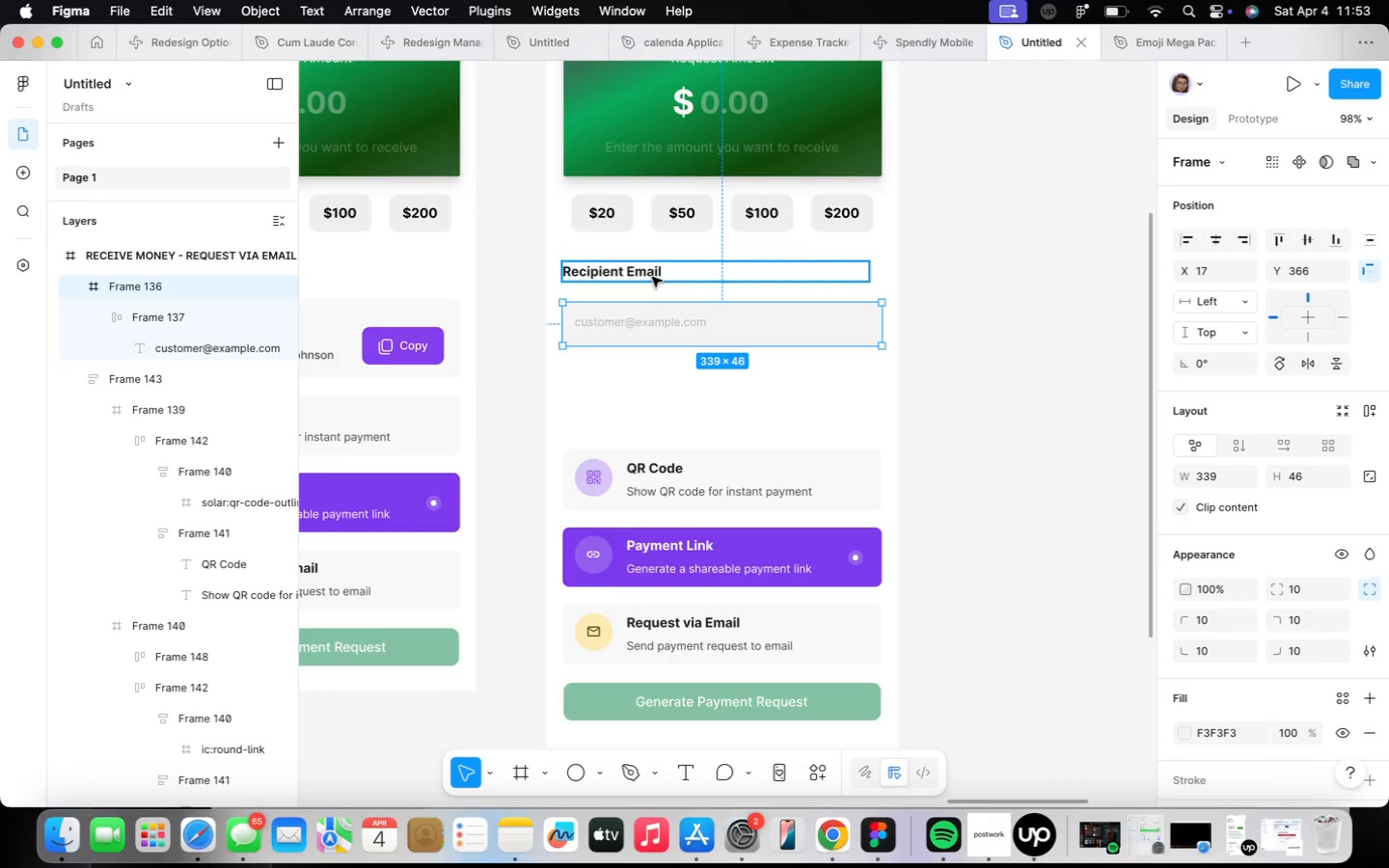 
hold_key(key=ShiftLeft, duration=0.39)
left_click([652, 275])
 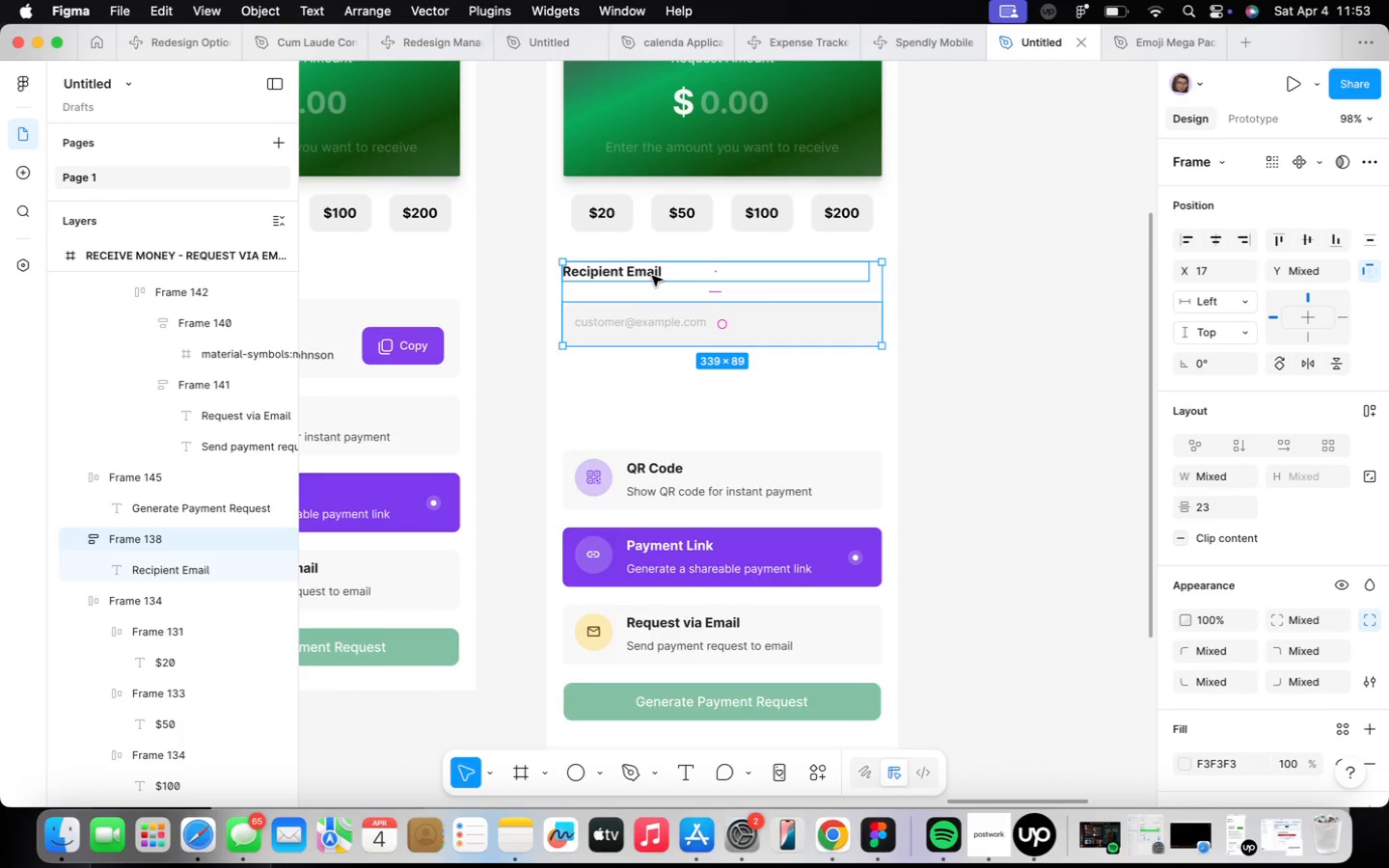 
key(Shift+ShiftLeft)
 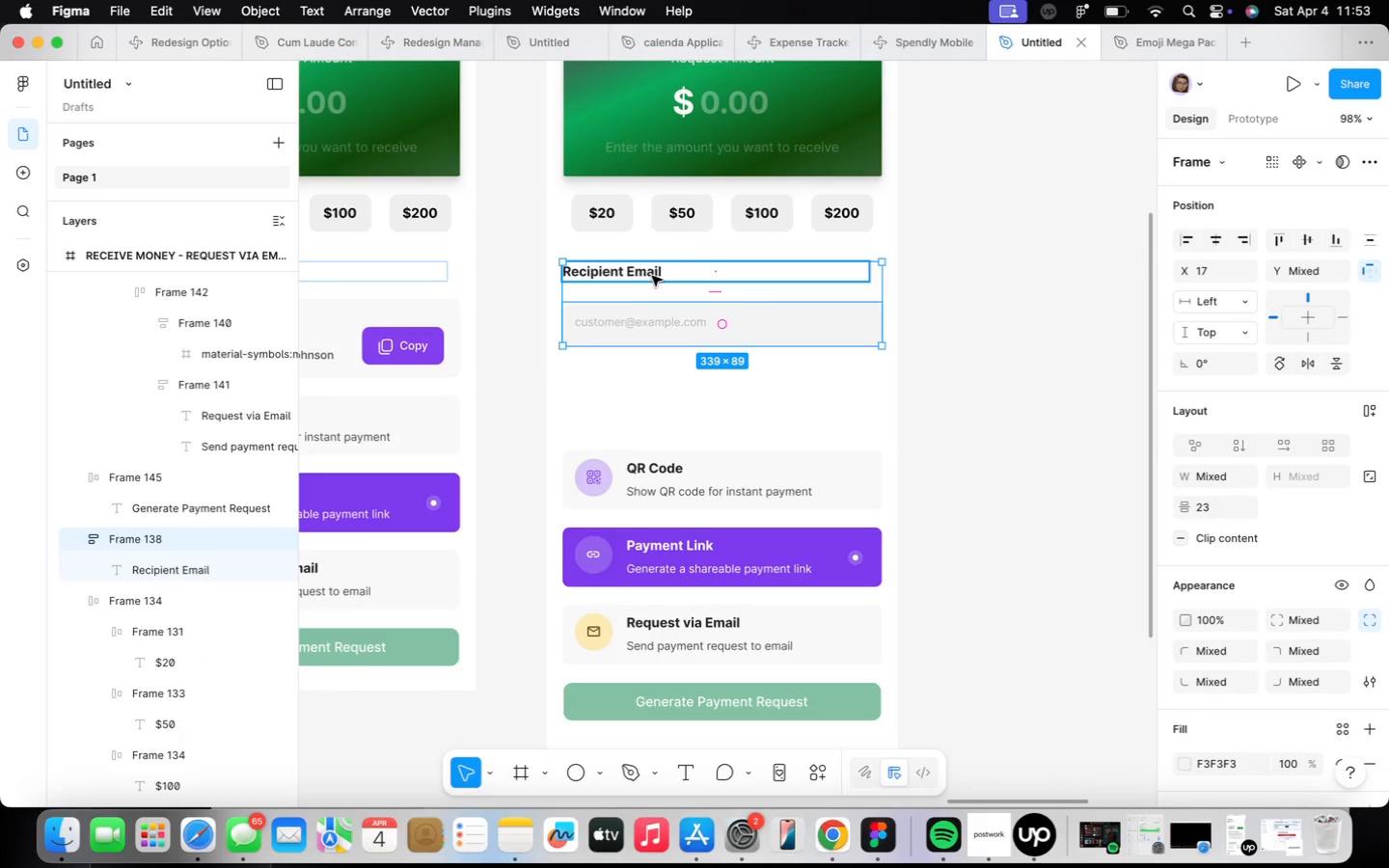 
key(Shift+A)
 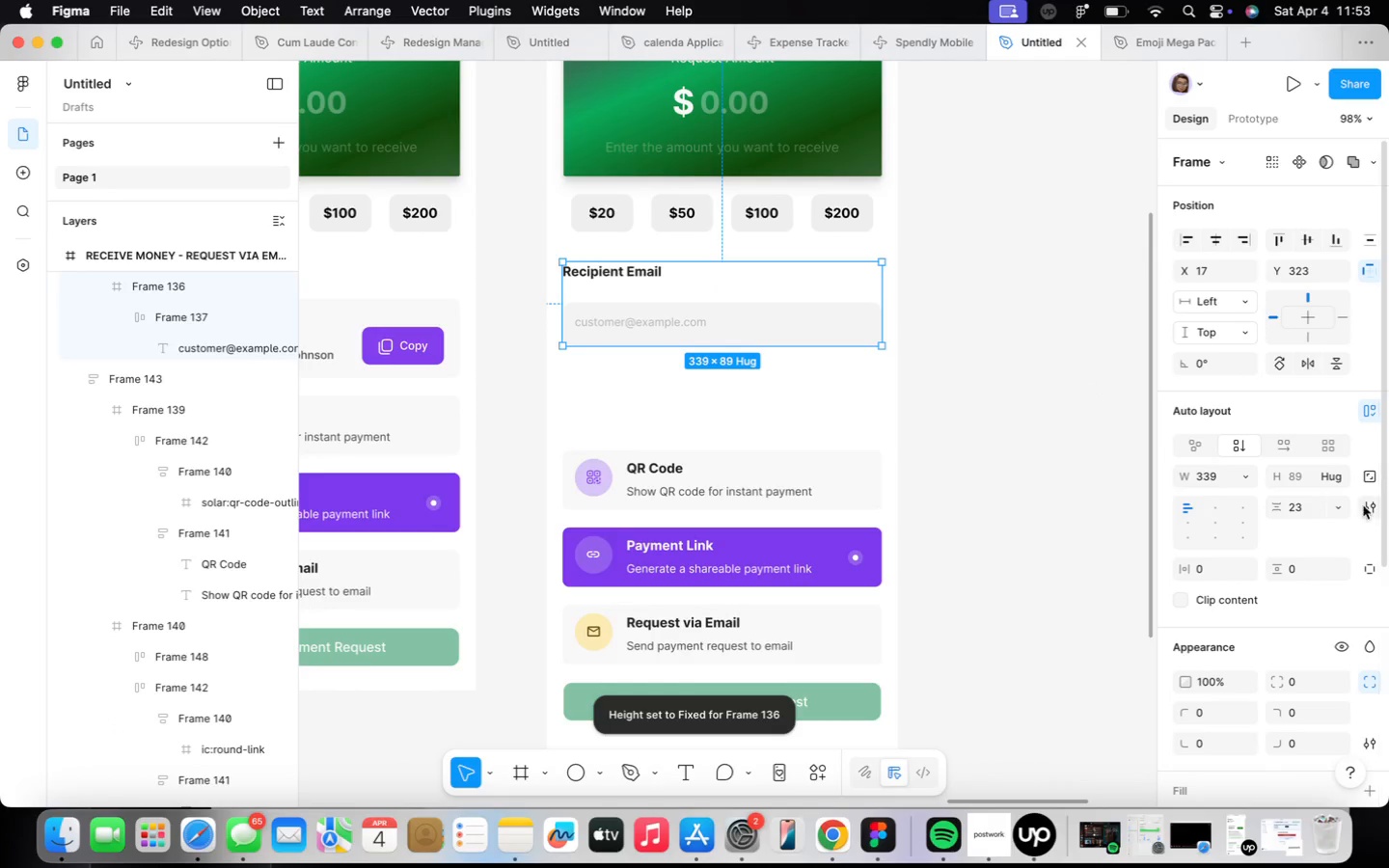 
left_click([1312, 507])
 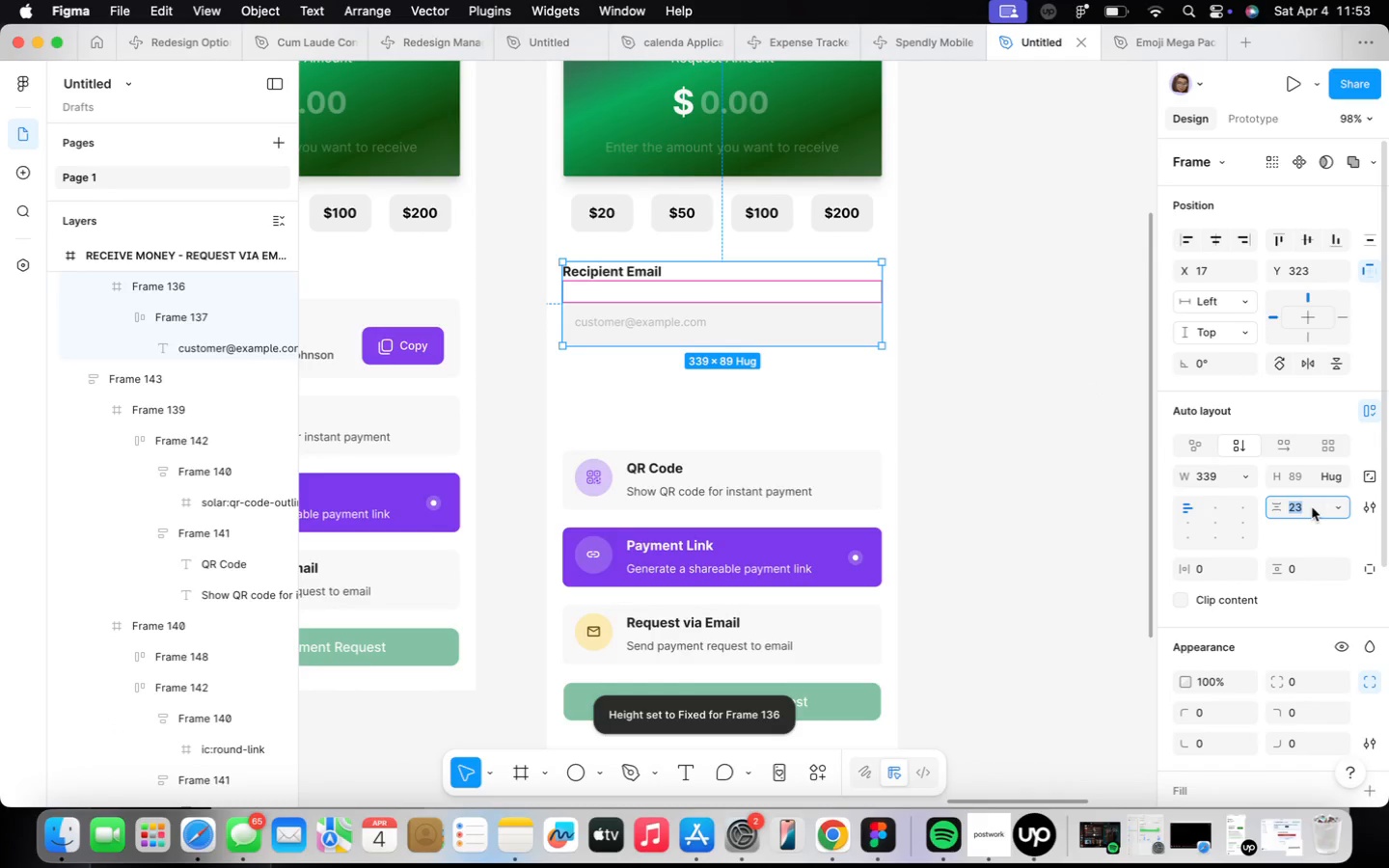 
key(8)
 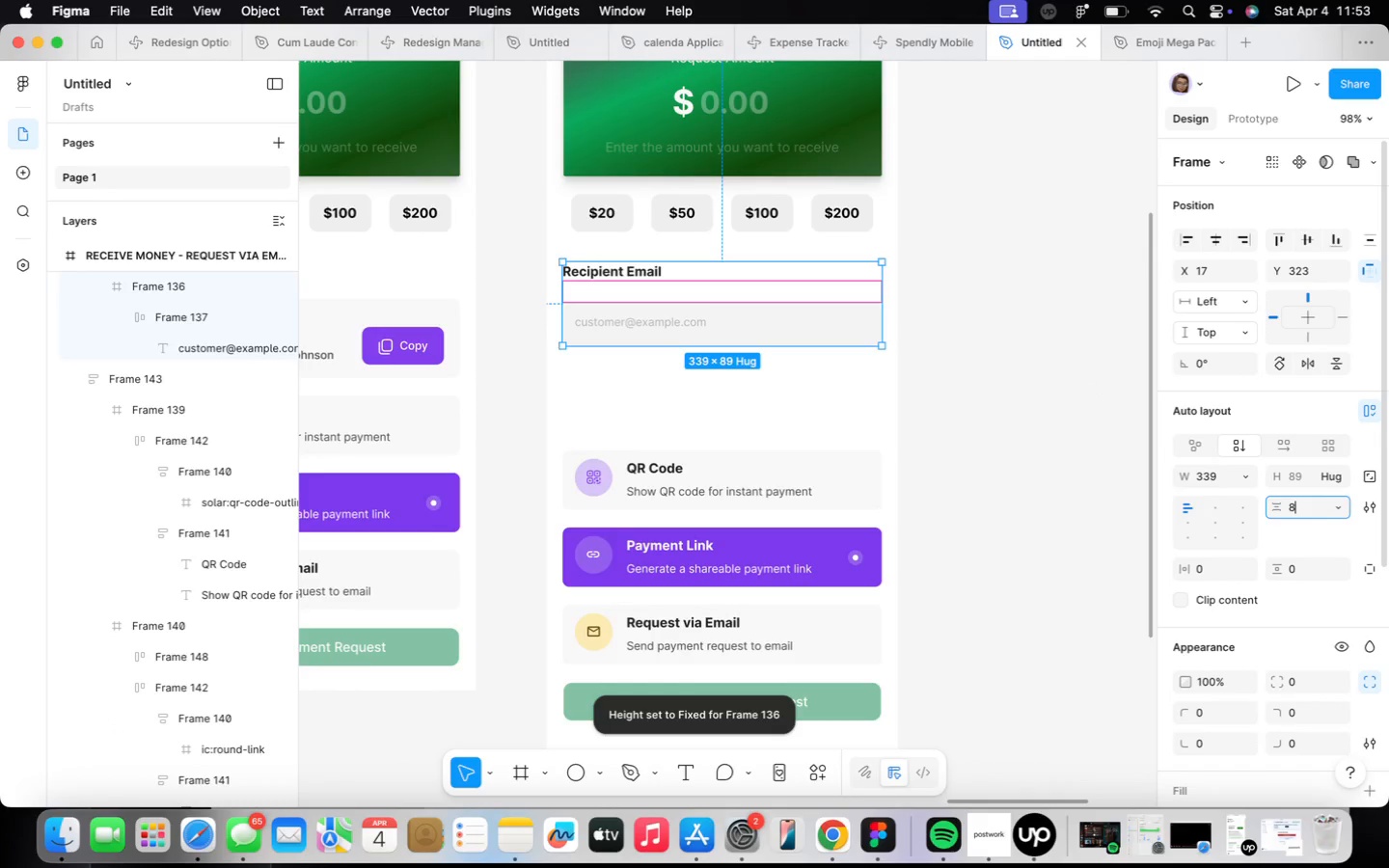 
key(Enter)
 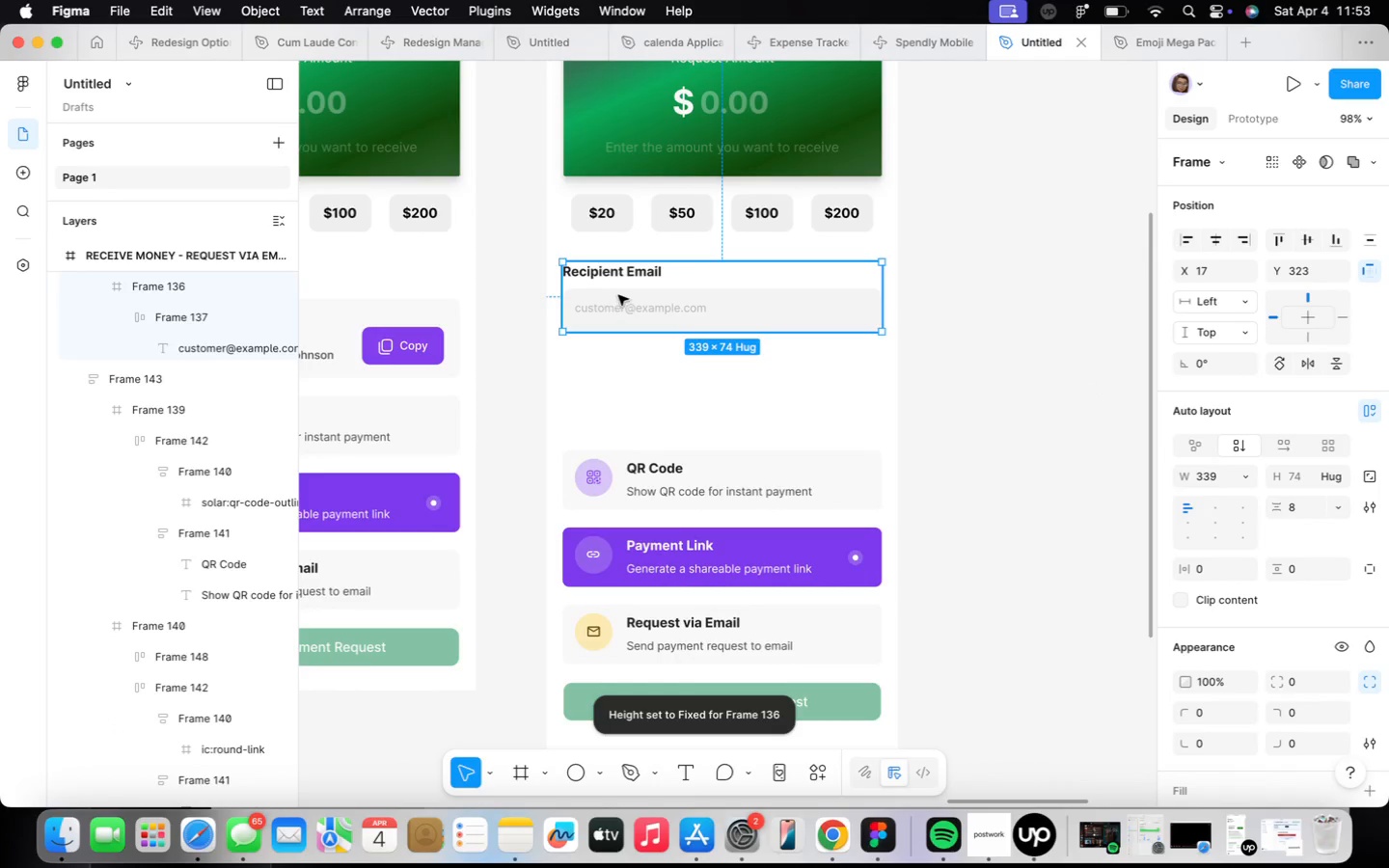 
hold_key(key=OptionLeft, duration=3.45)
left_click_drag(start_coordinate=[618, 295], to_coordinate=[620, 377])
 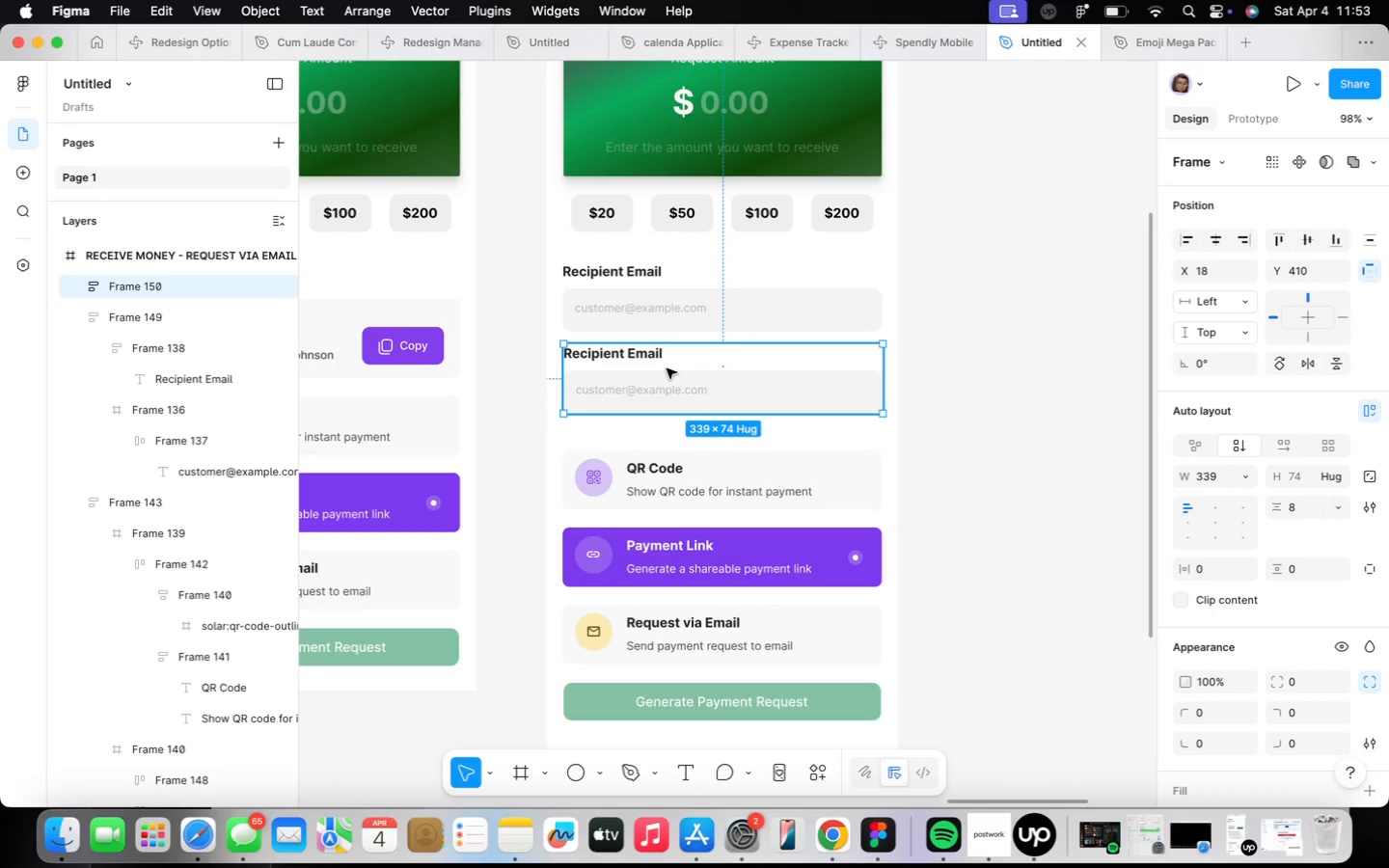 
key(Alt+ArrowDown)
 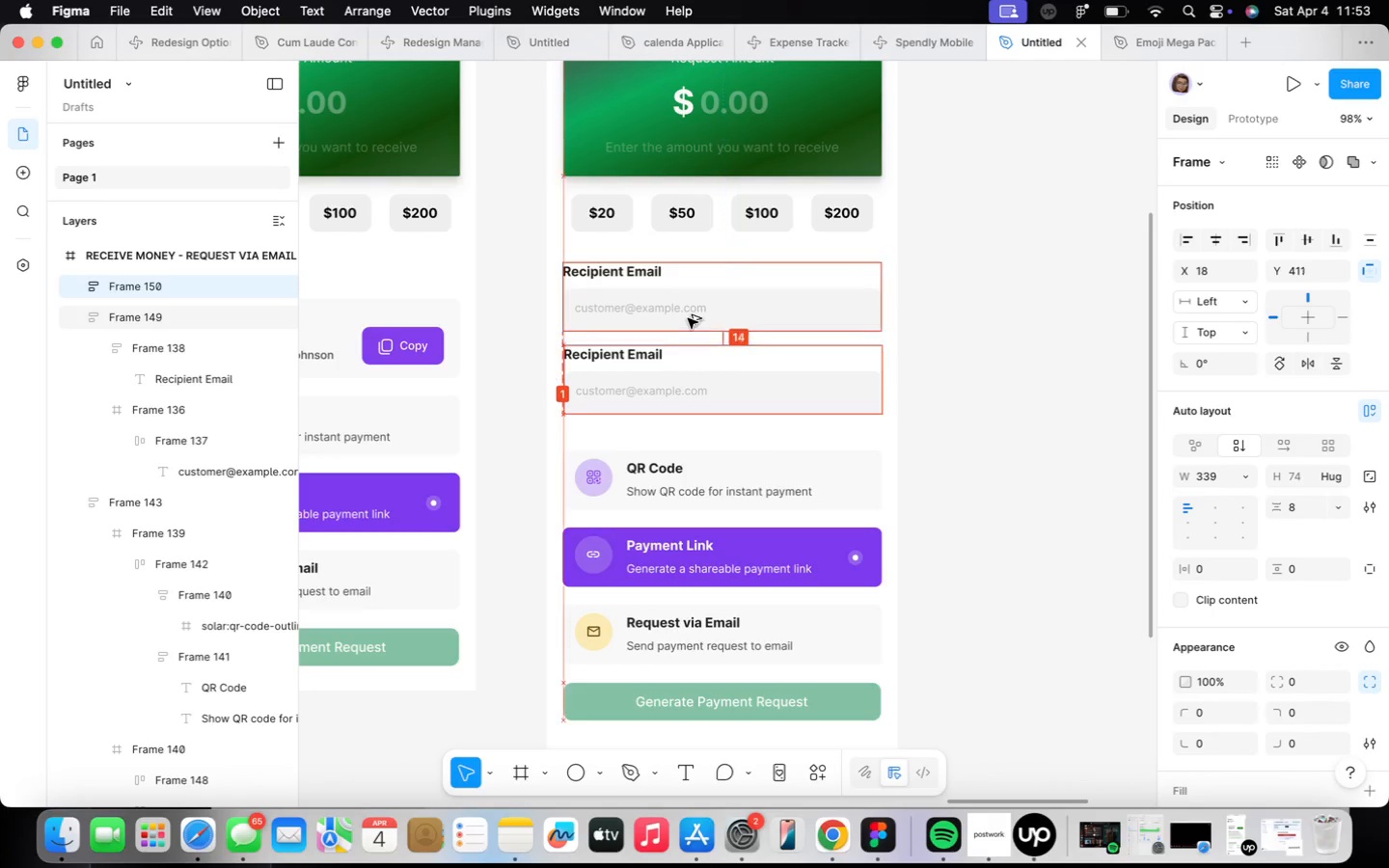 
key(Alt+ArrowDown)
 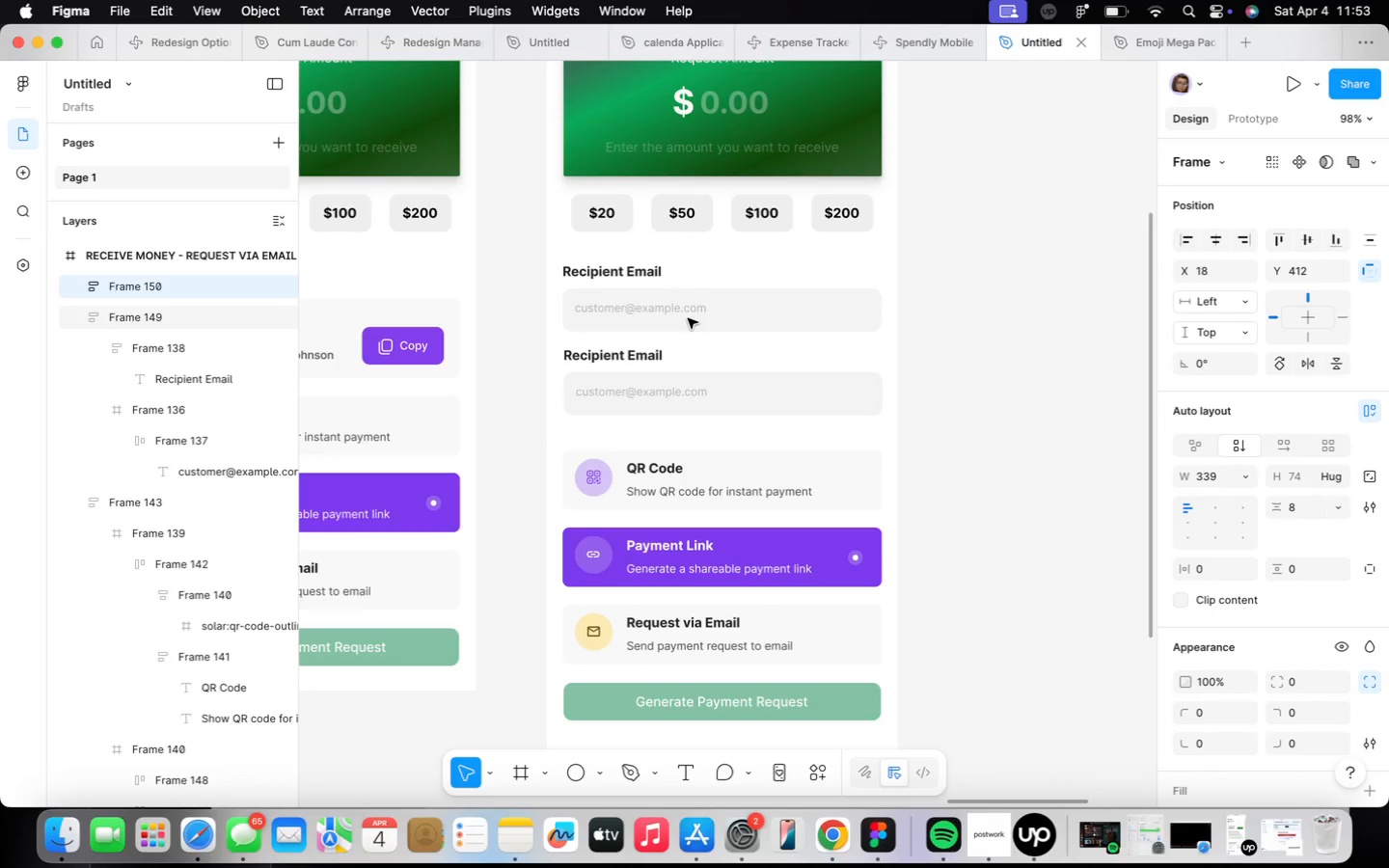 
key(ArrowDown)
 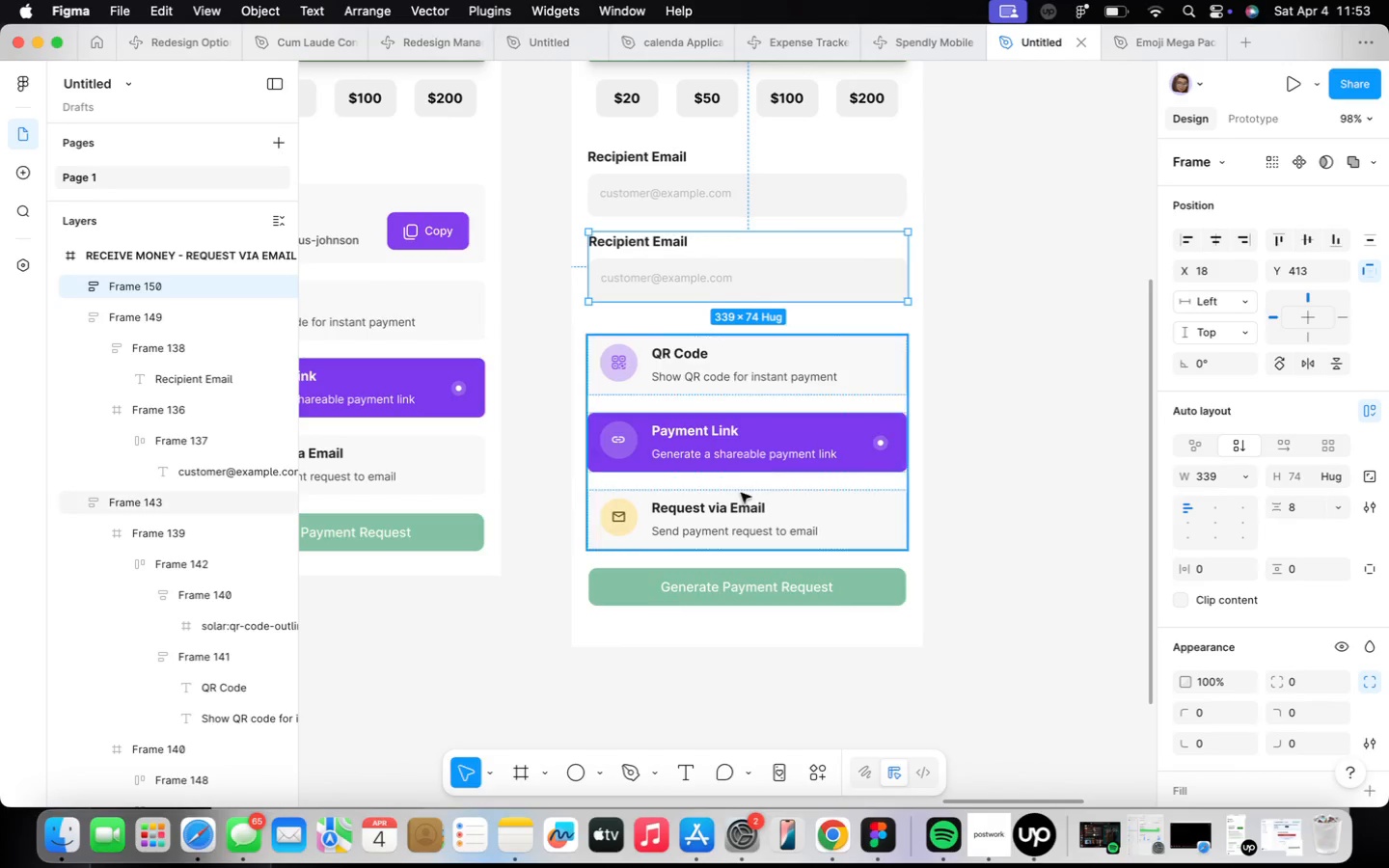 
scroll: coordinate [731, 494], scroll_direction: down, amount: 9.0
 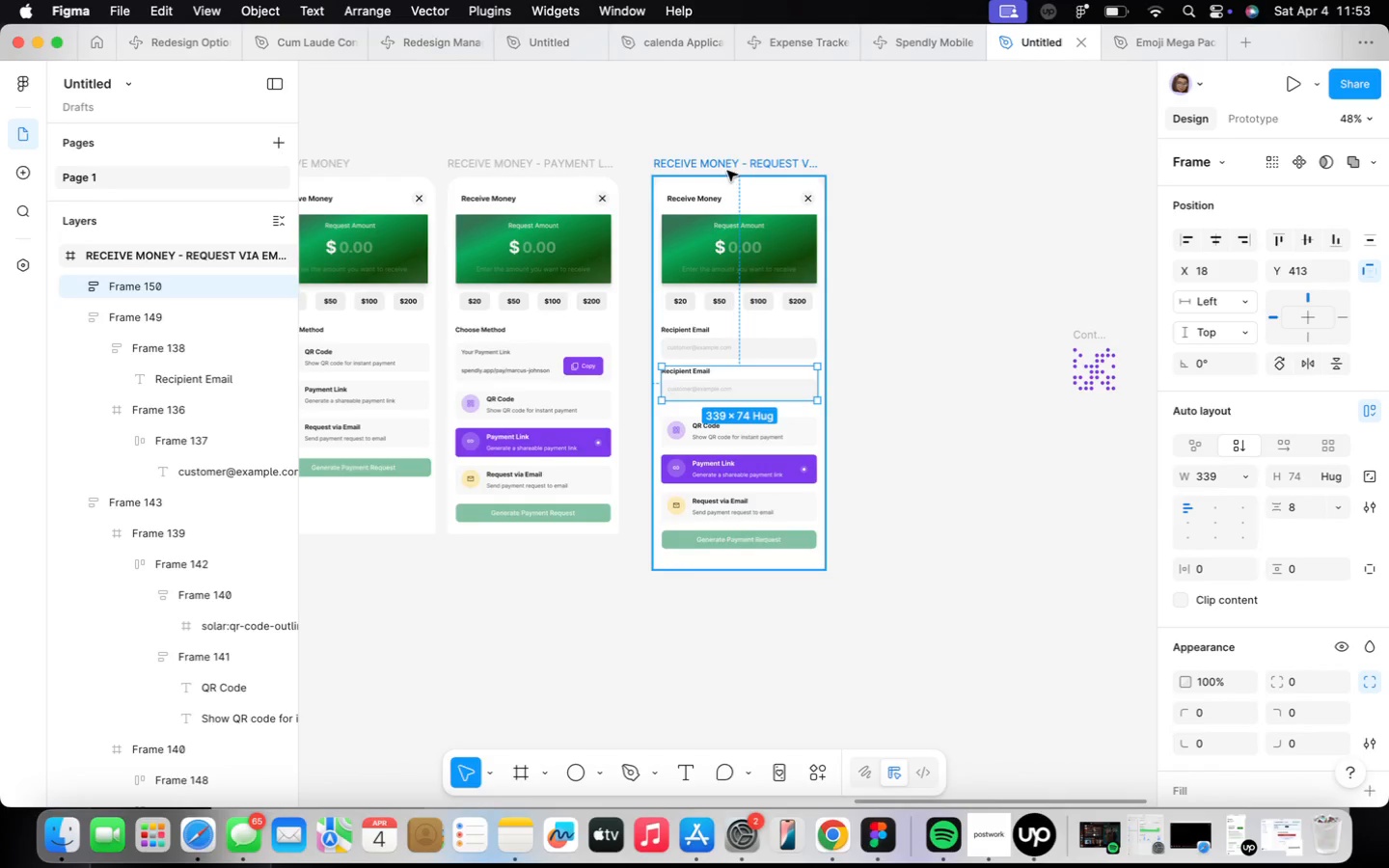 
left_click([723, 158])
 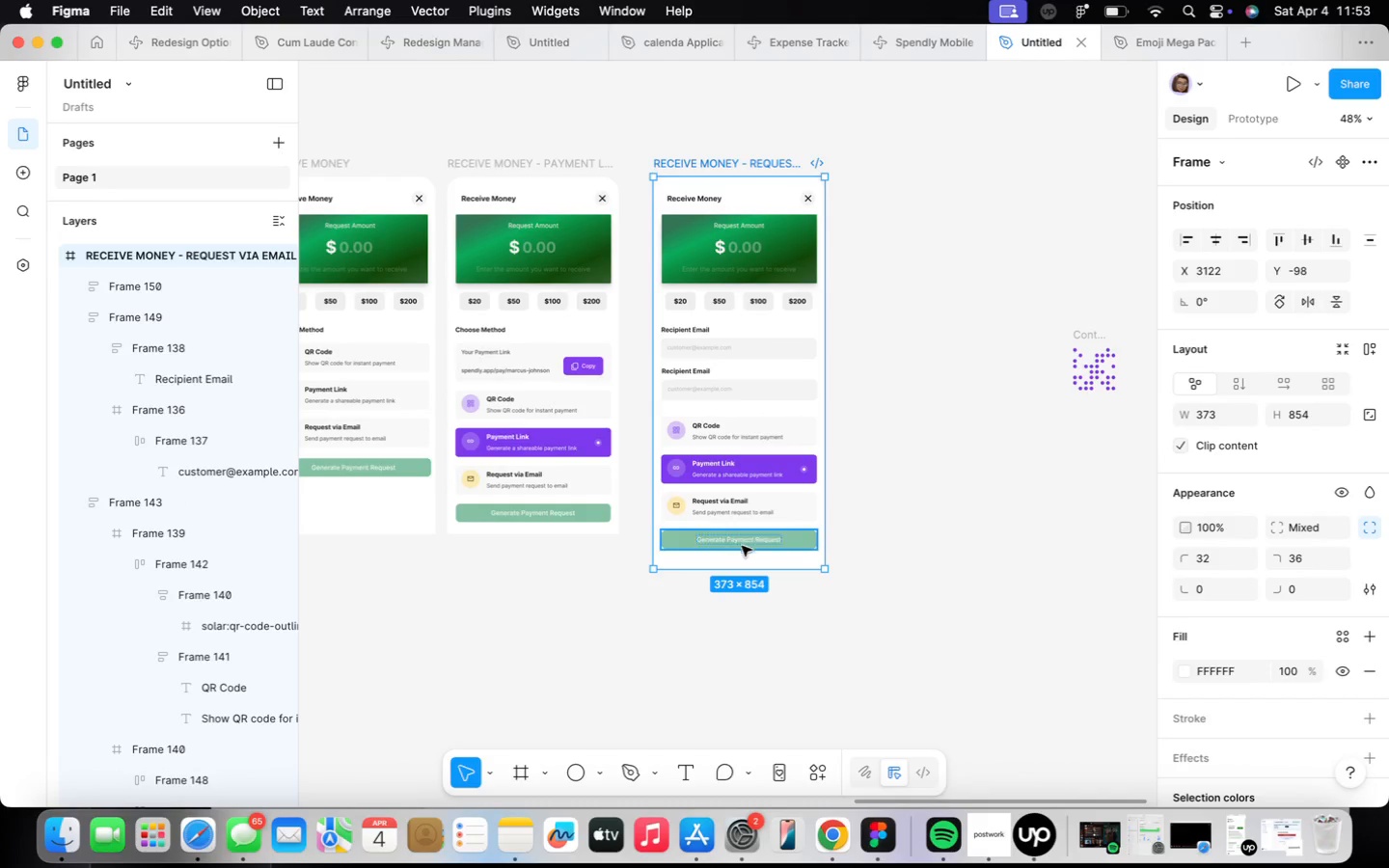 
left_click_drag(start_coordinate=[746, 572], to_coordinate=[754, 597])
 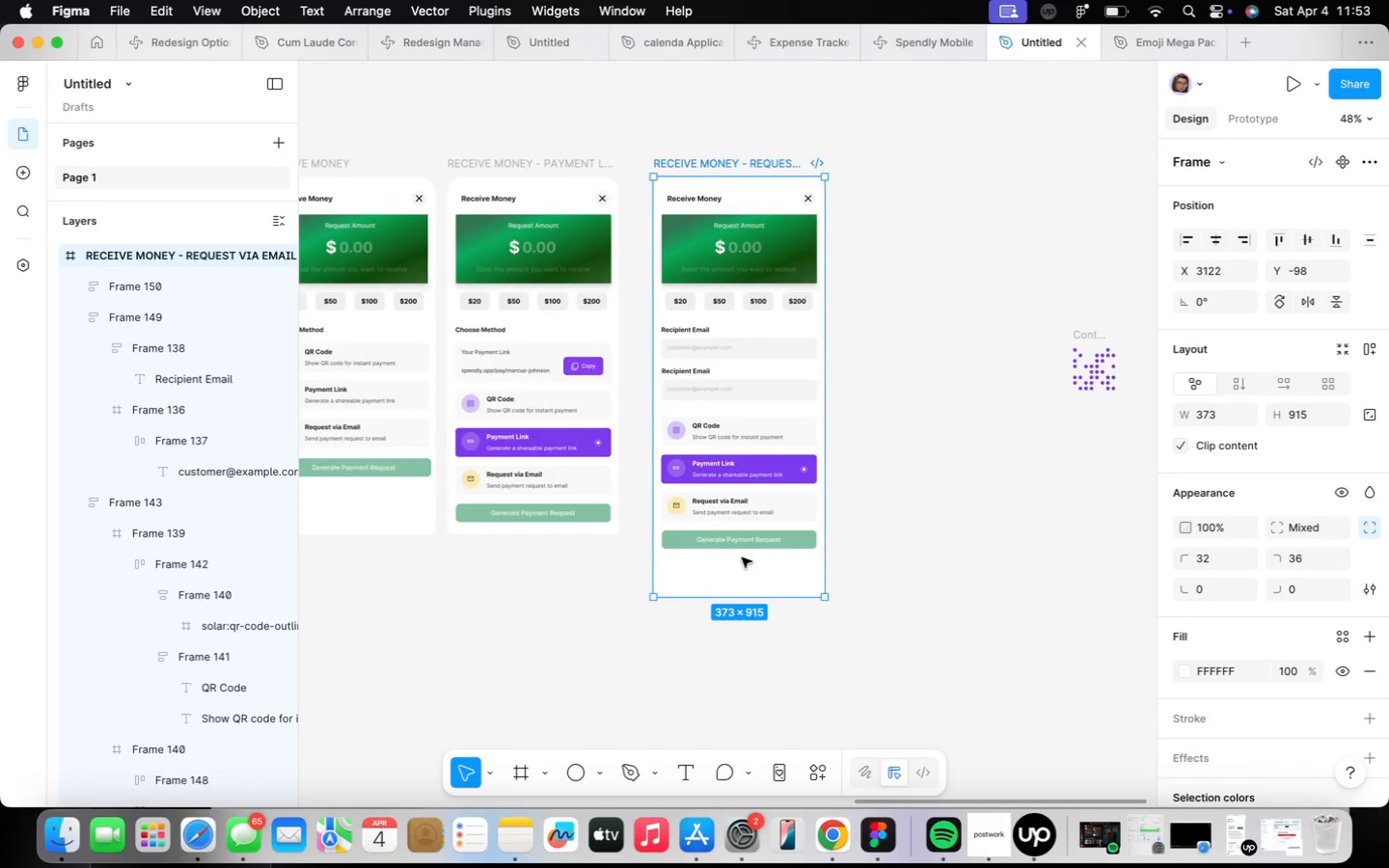 
scroll: coordinate [742, 556], scroll_direction: up, amount: 4.0
 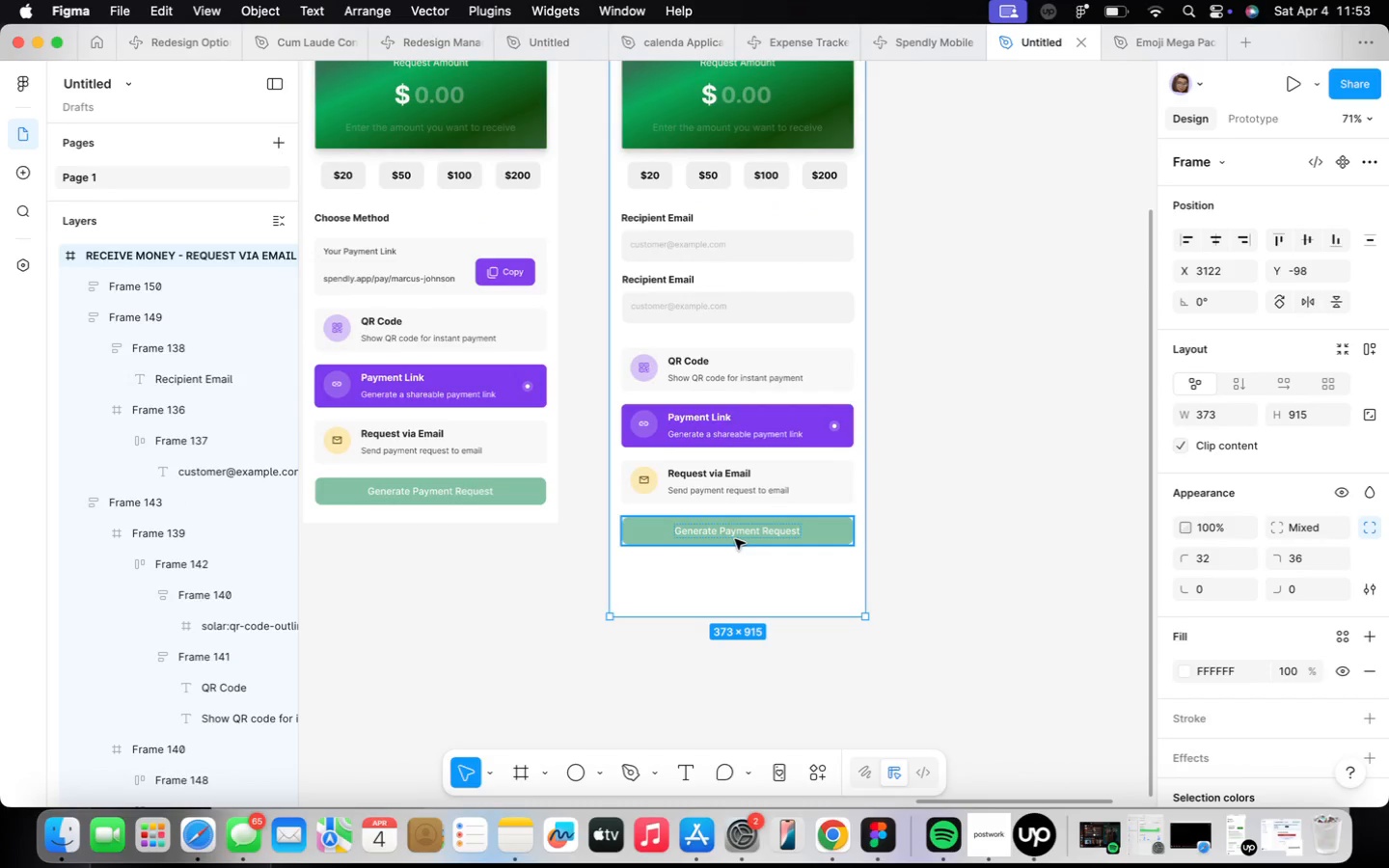 
left_click([734, 536])
 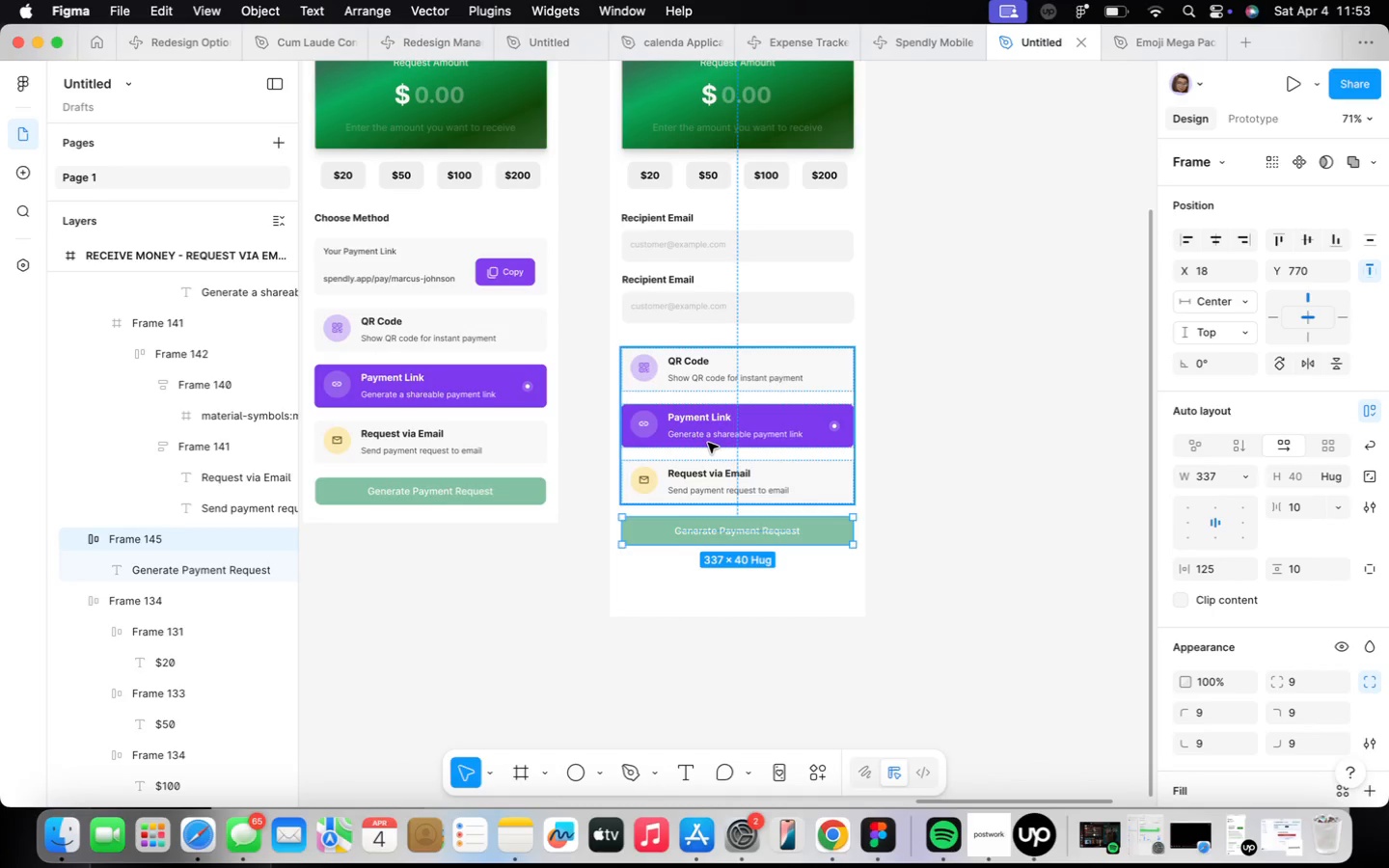 
hold_key(key=ShiftLeft, duration=0.51)
left_click([707, 443])
 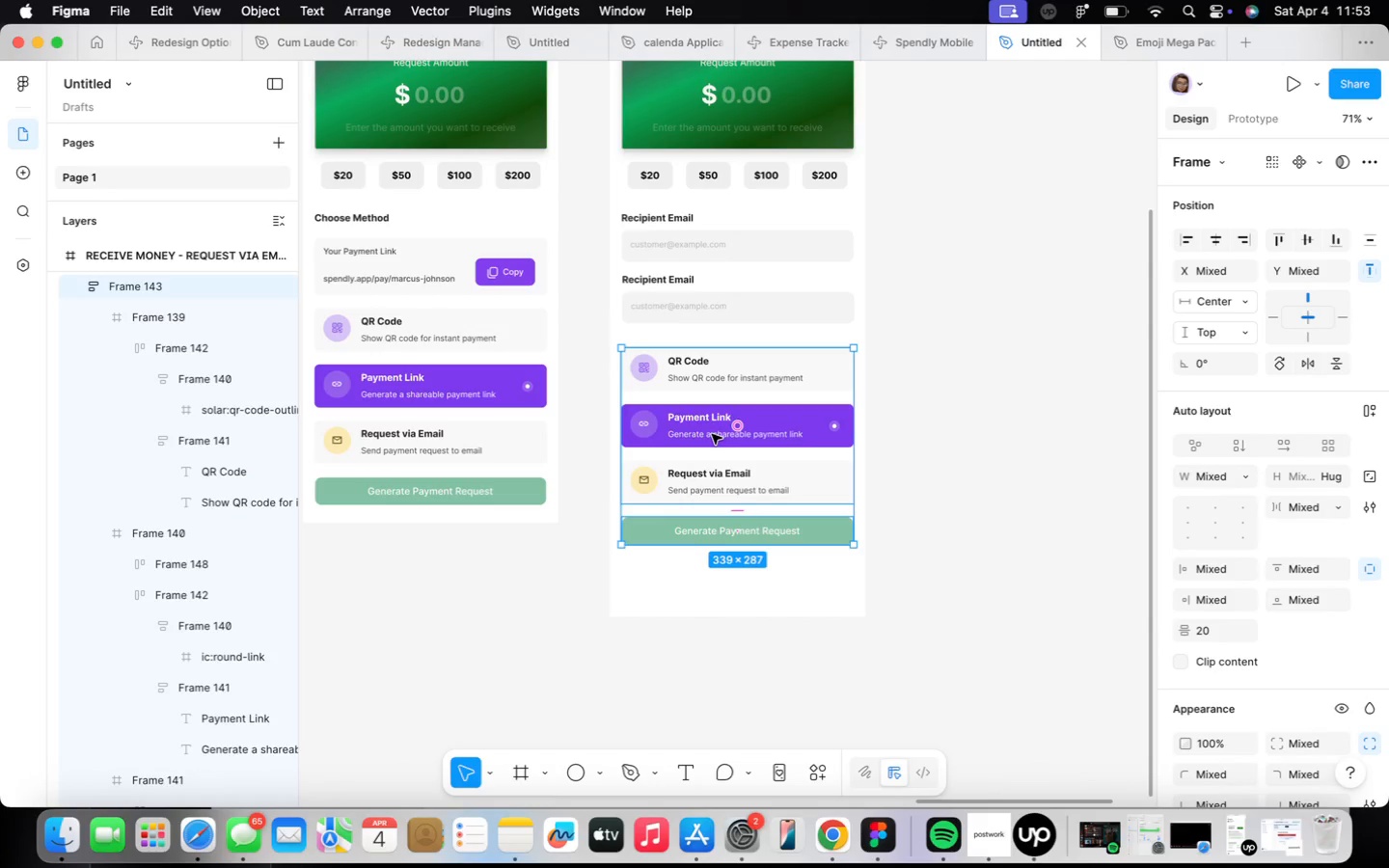 
hold_key(key=ArrowDown, duration=1.5)
 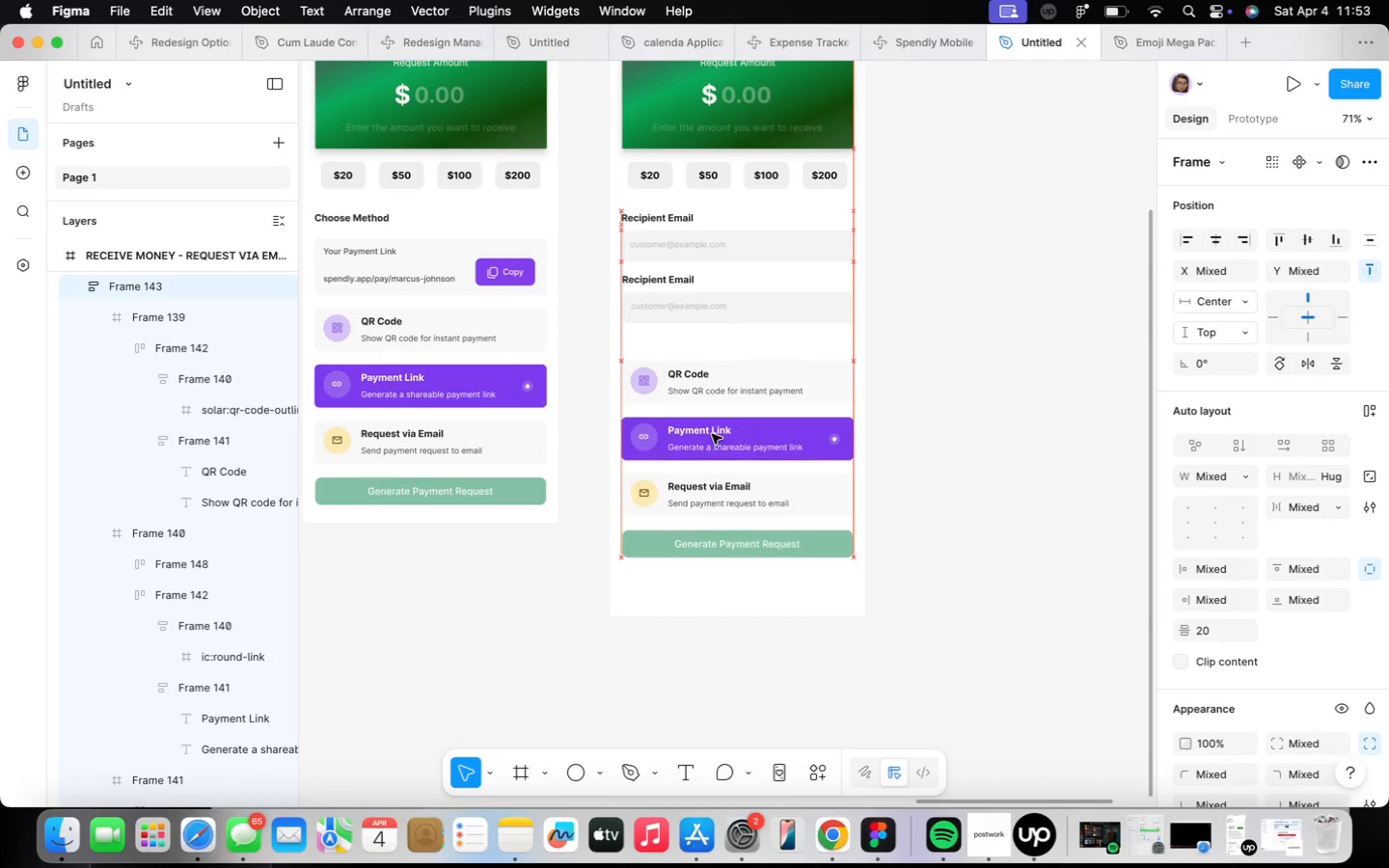 
hold_key(key=ArrowDown, duration=1.5)
 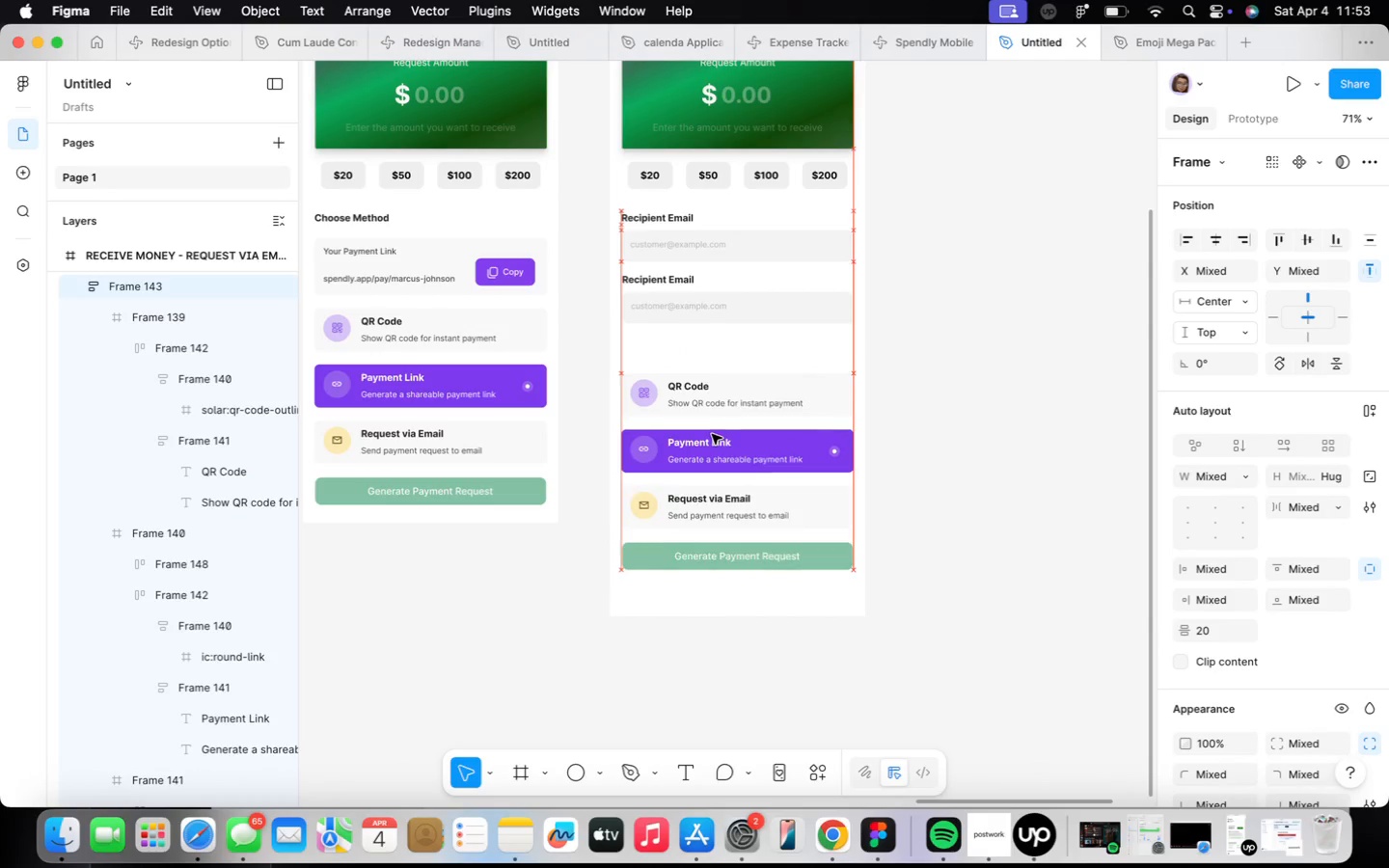 
hold_key(key=ArrowDown, duration=0.91)
 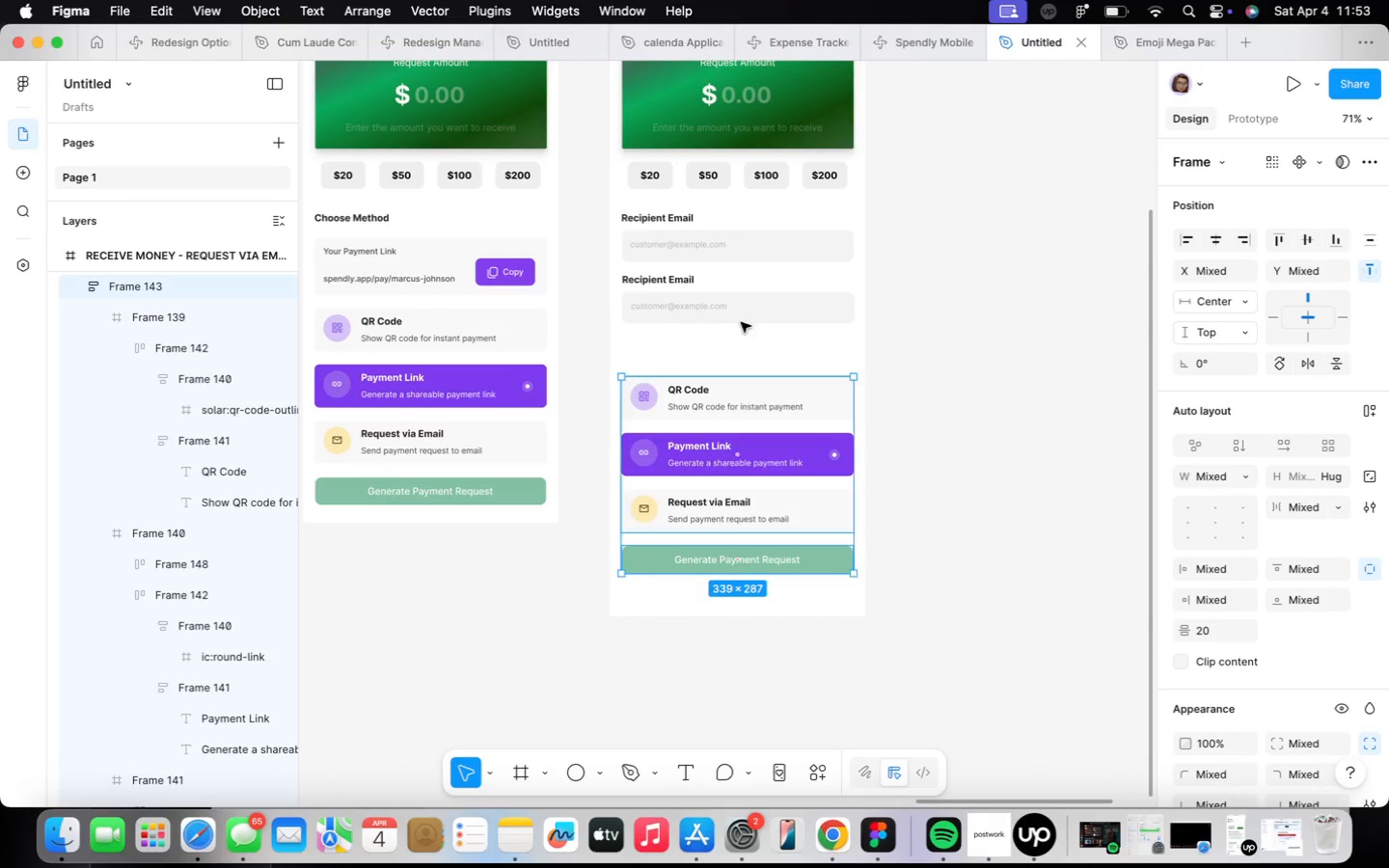 
double_click([752, 292])
 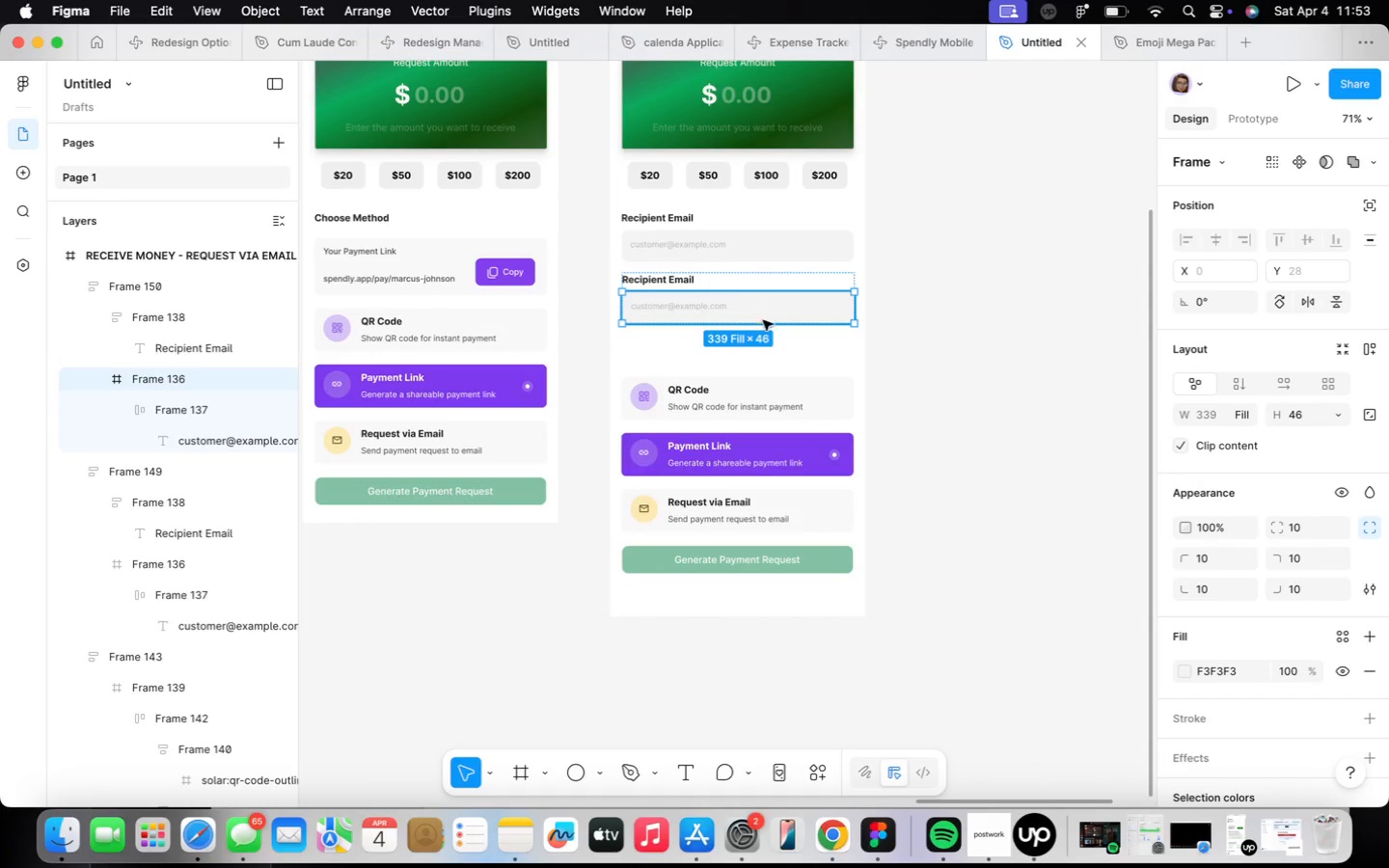 
left_click_drag(start_coordinate=[765, 324], to_coordinate=[768, 351])
 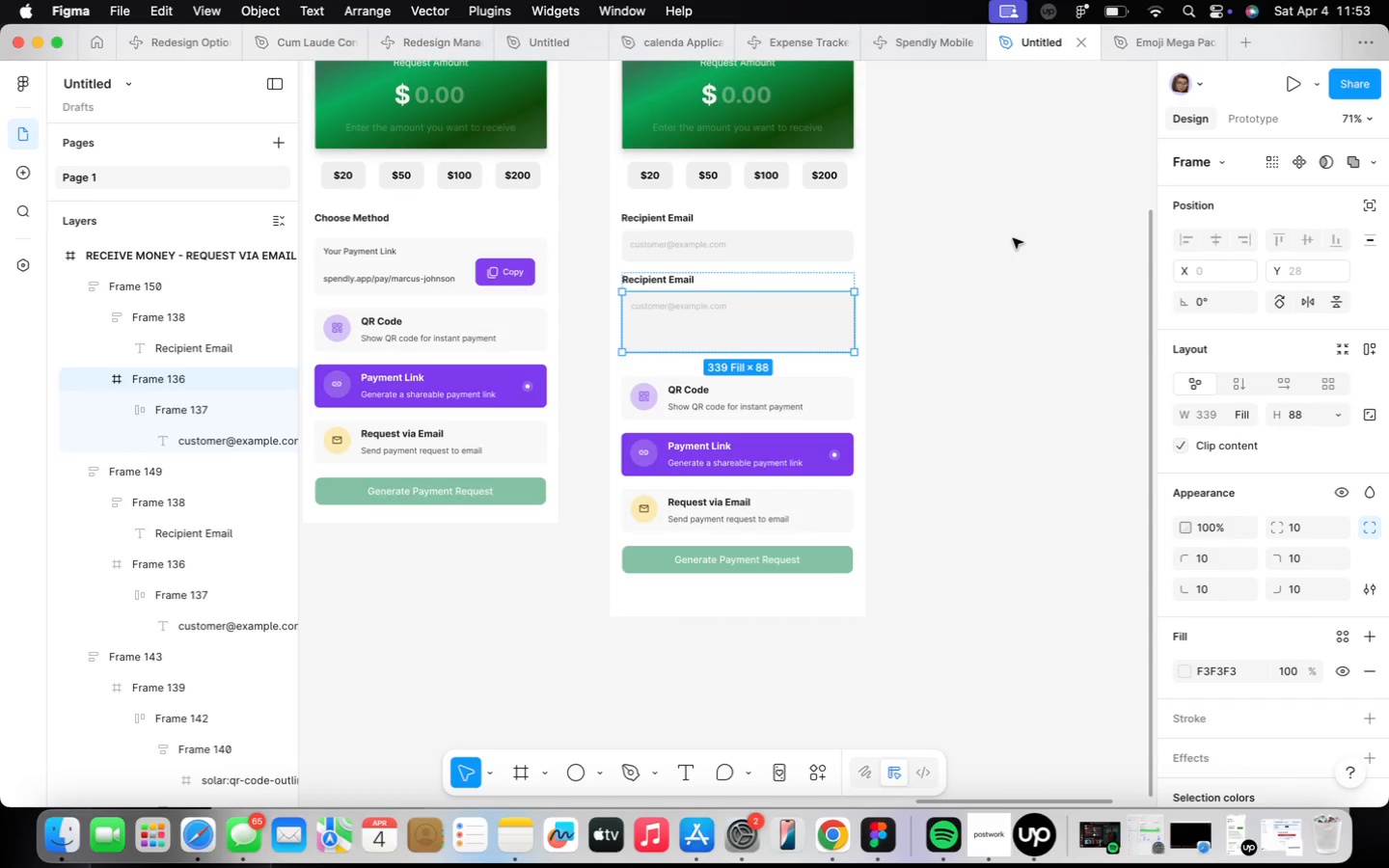 
scroll: coordinate [681, 338], scroll_direction: up, amount: 5.0
 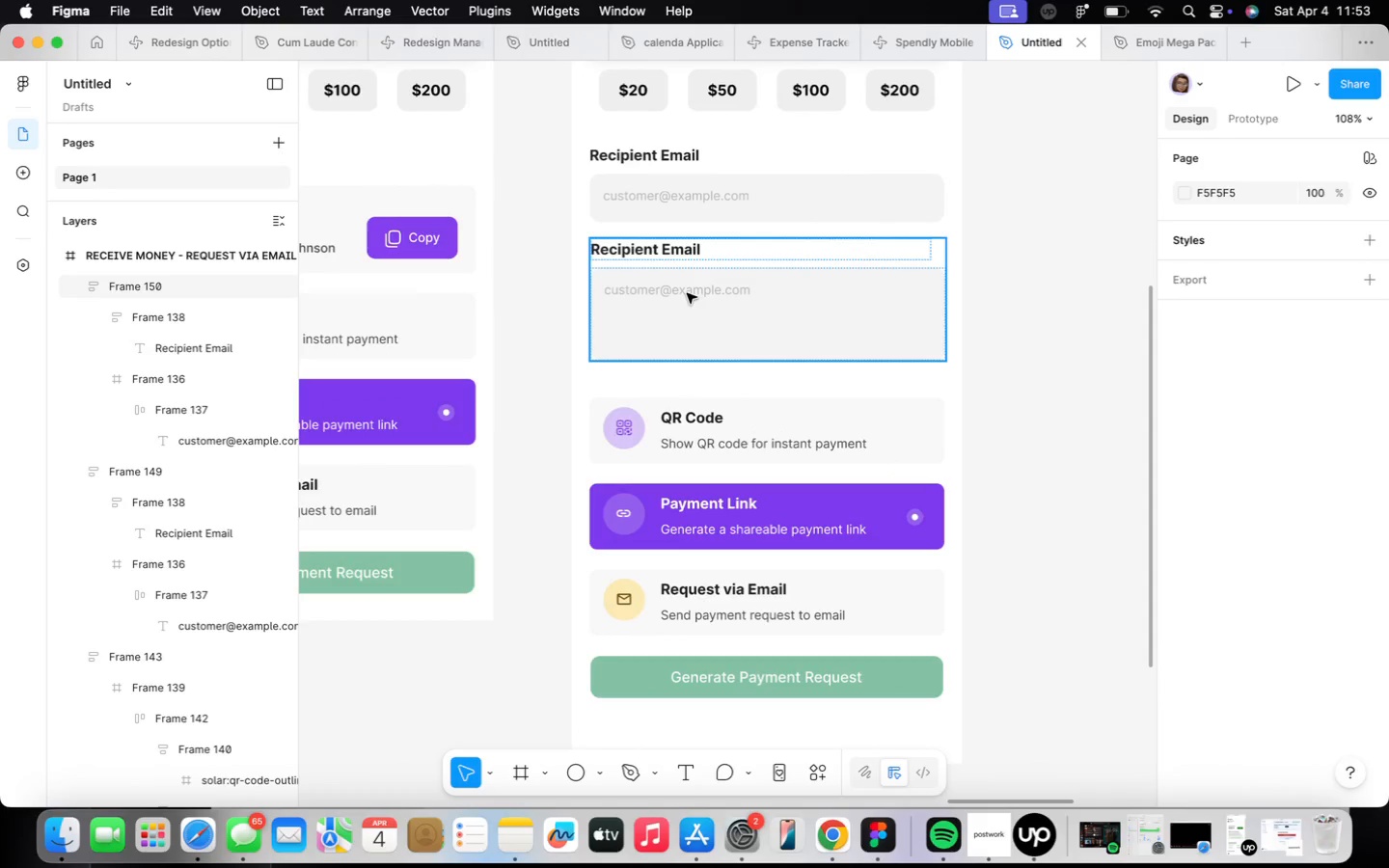 
double_click([688, 293])
 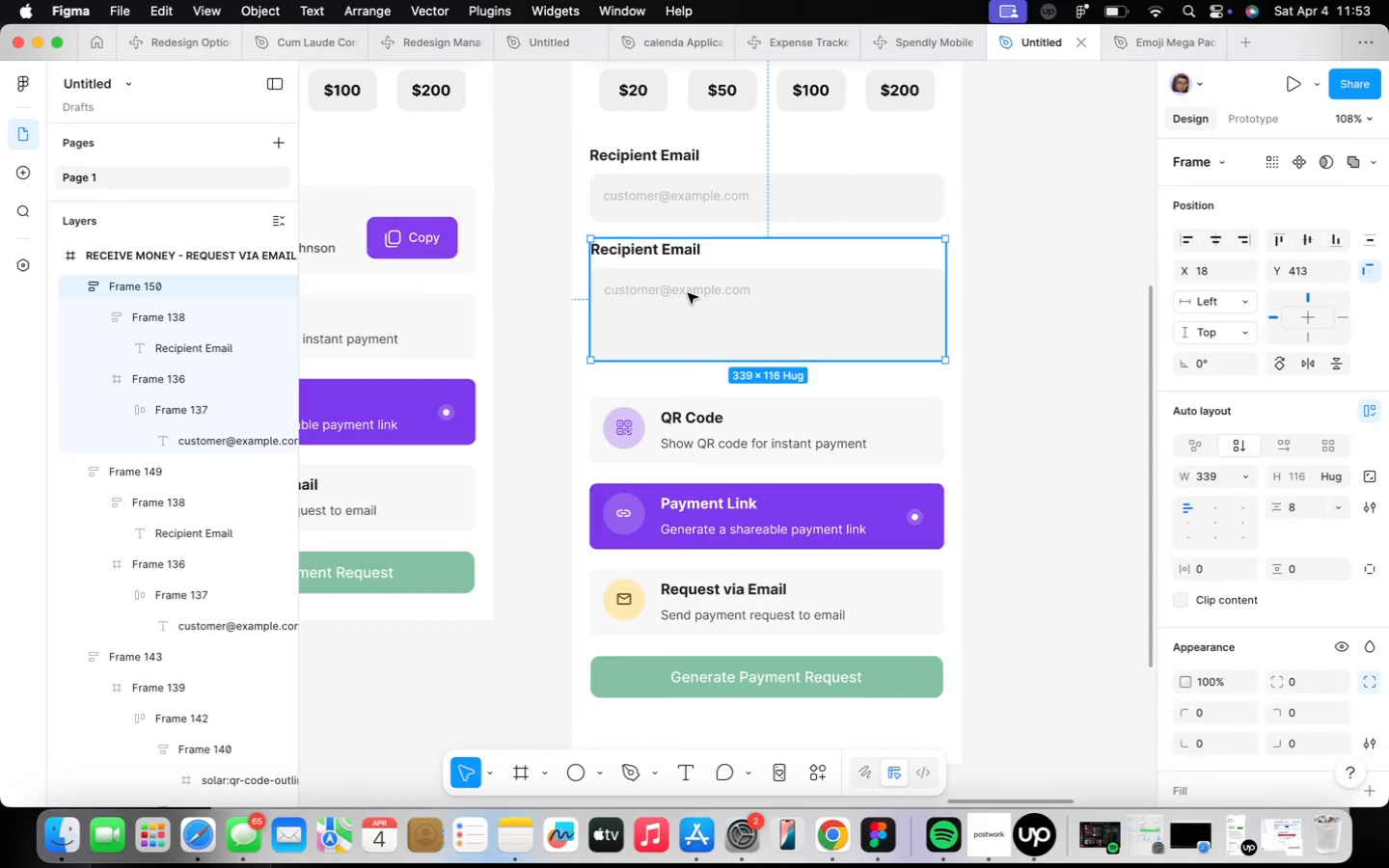 
triple_click([688, 293])
 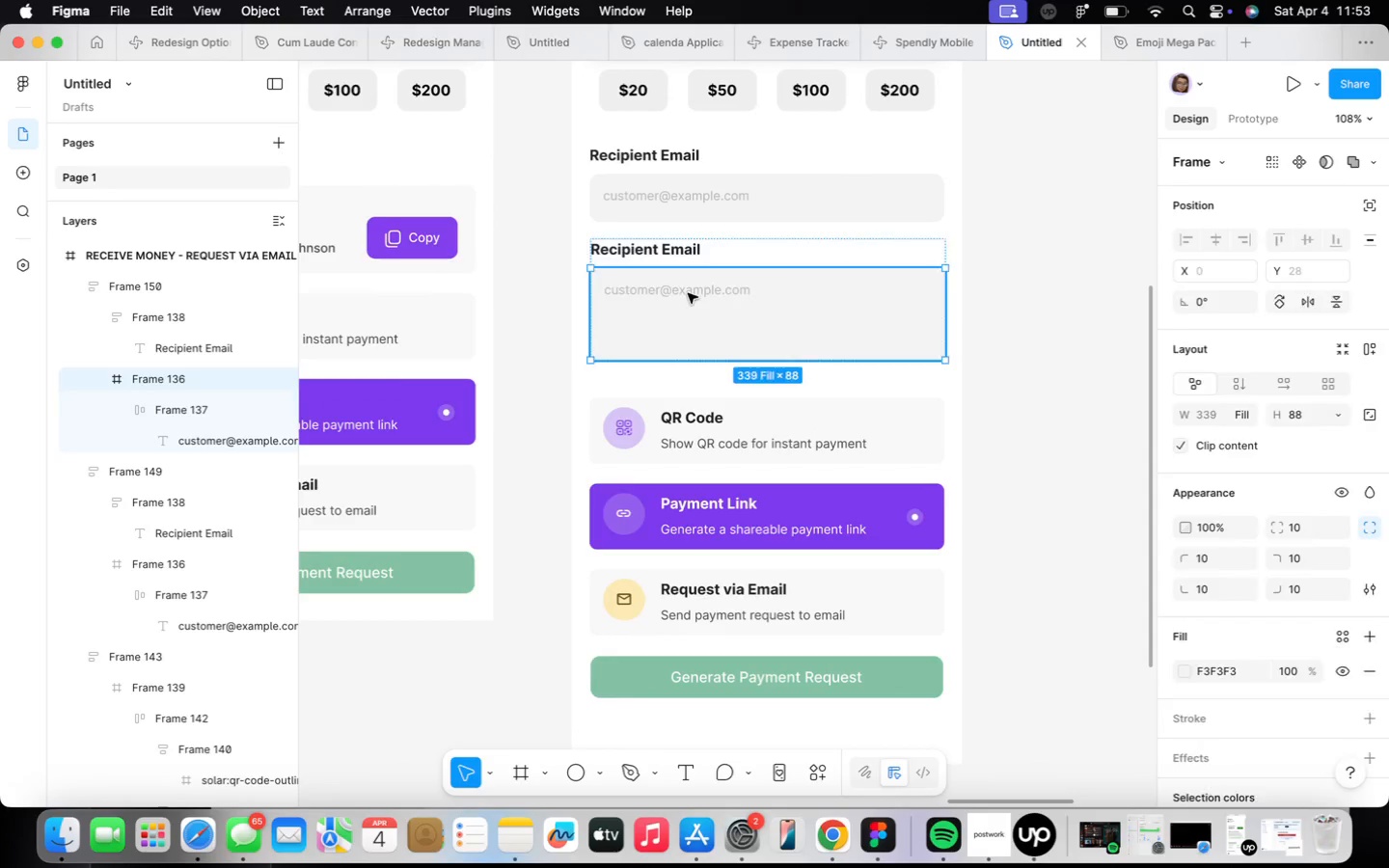 
triple_click([688, 293])
 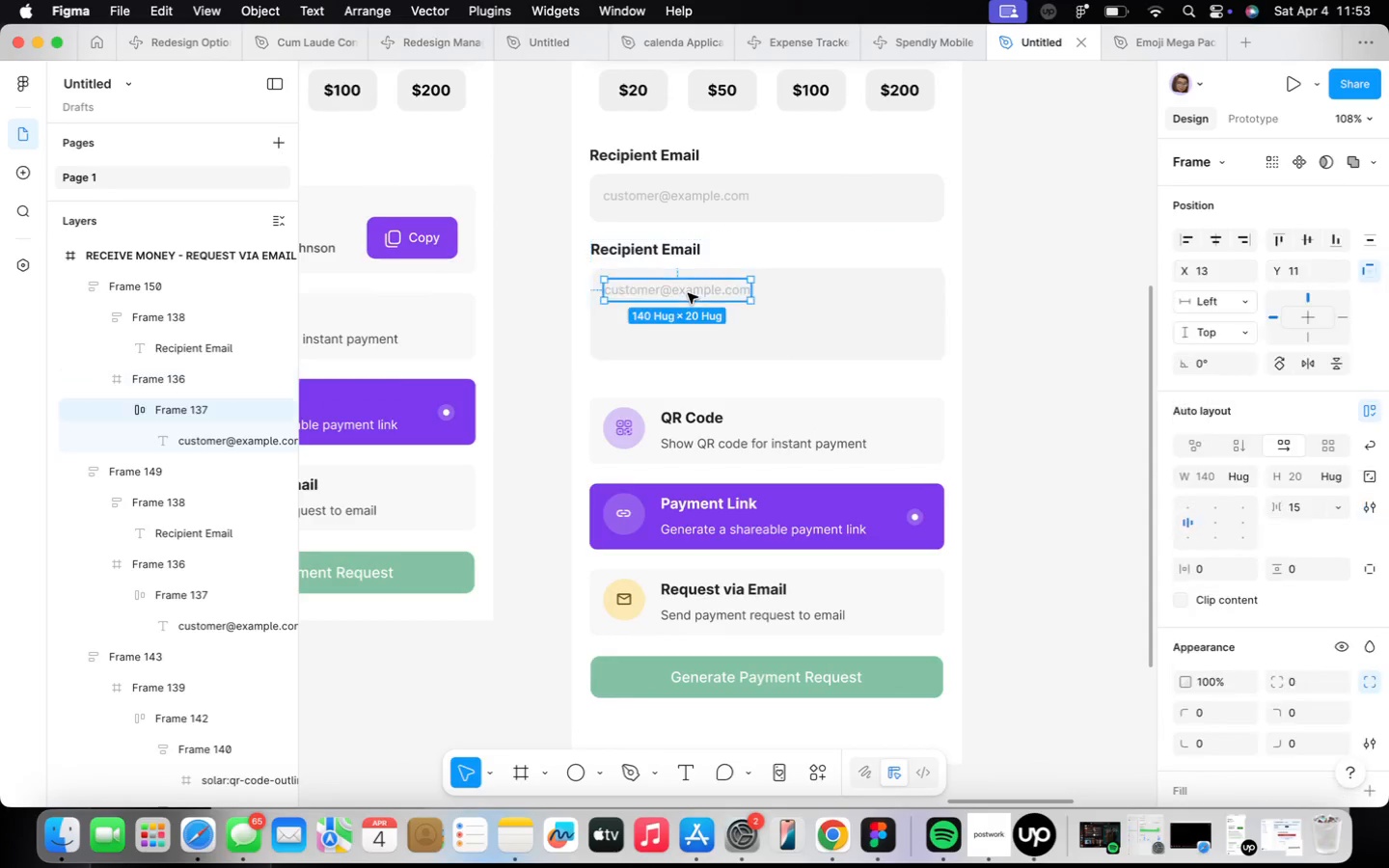 
triple_click([688, 293])
 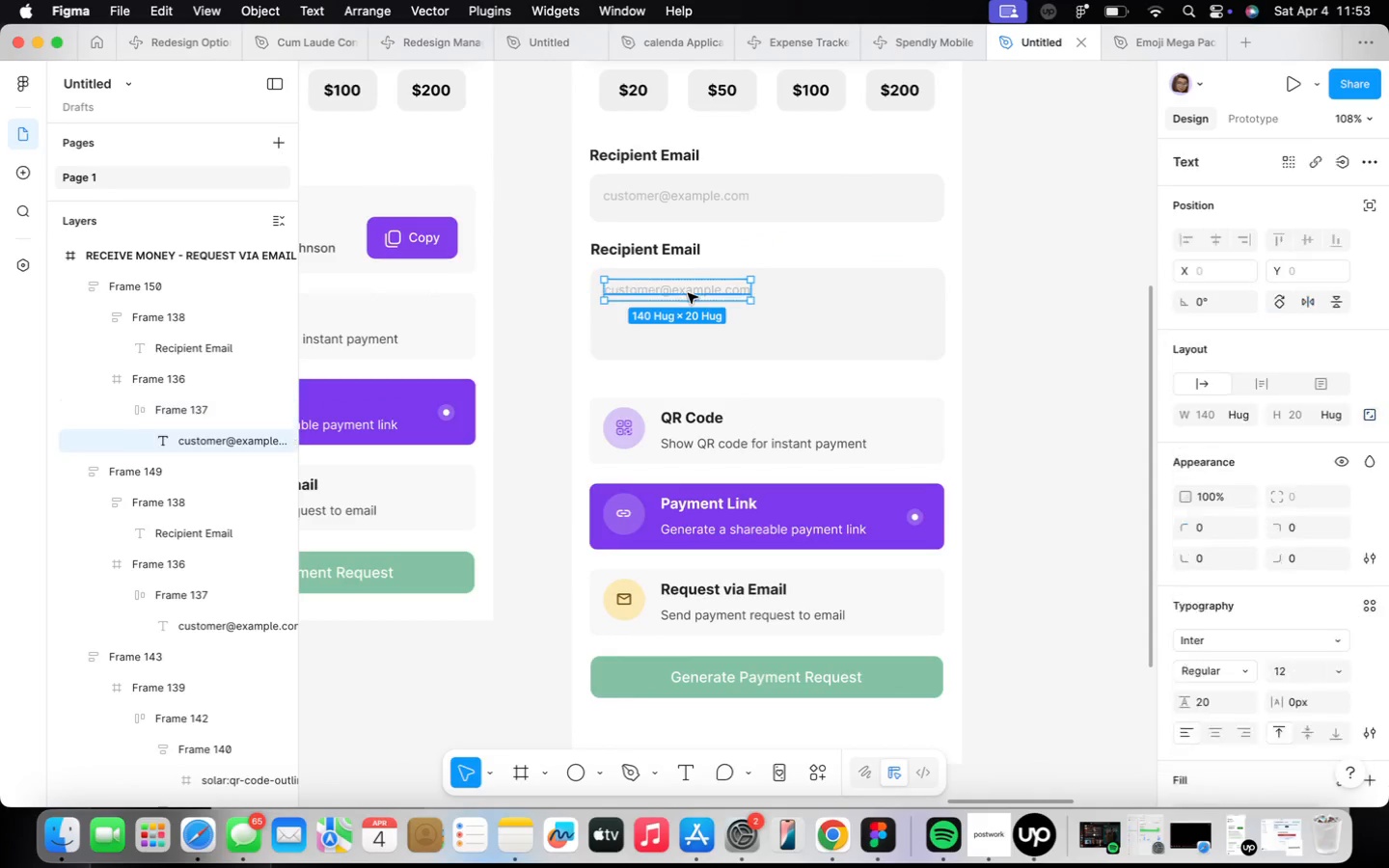 
triple_click([688, 293])
 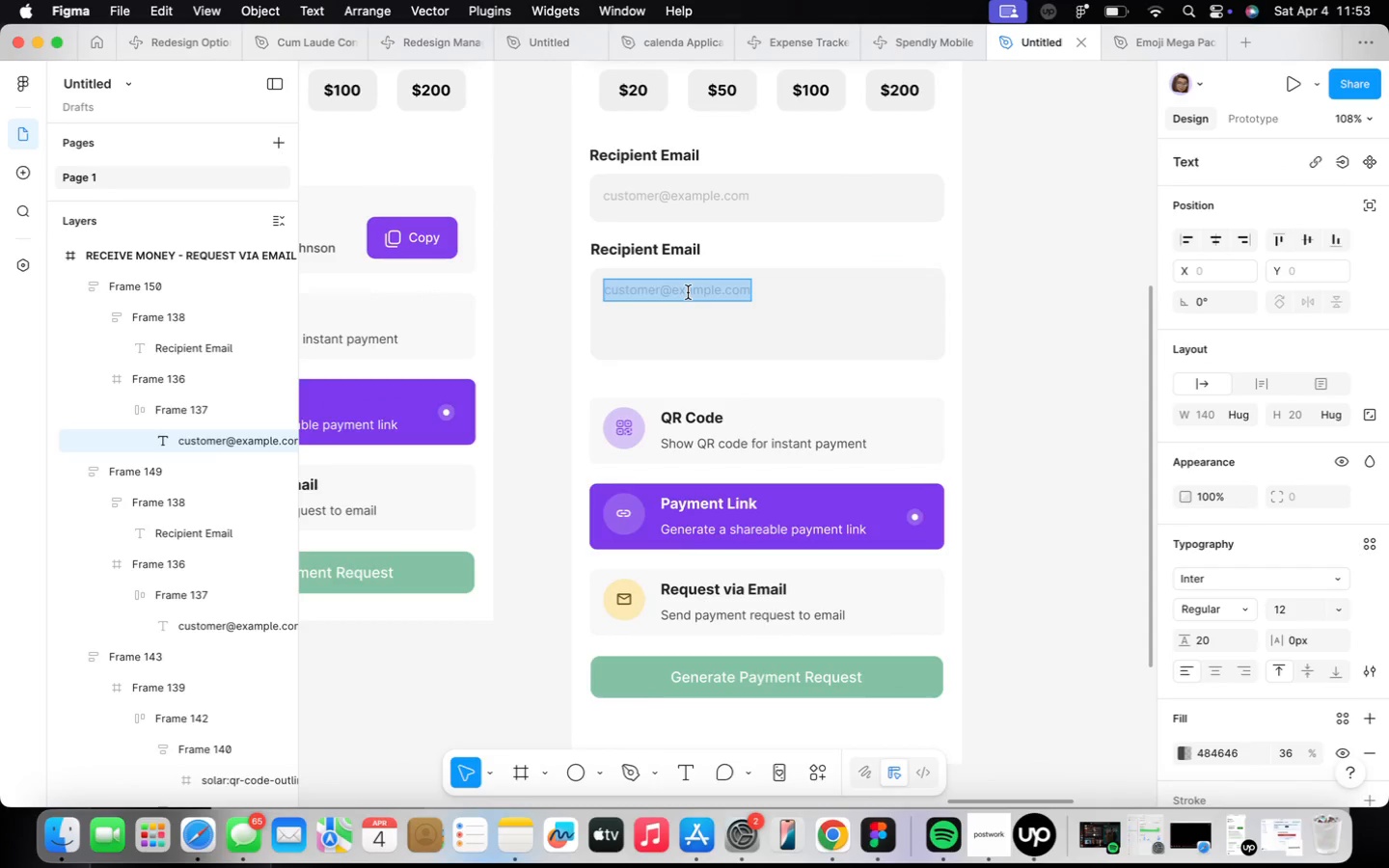 
type(Payment for services rendered...)
 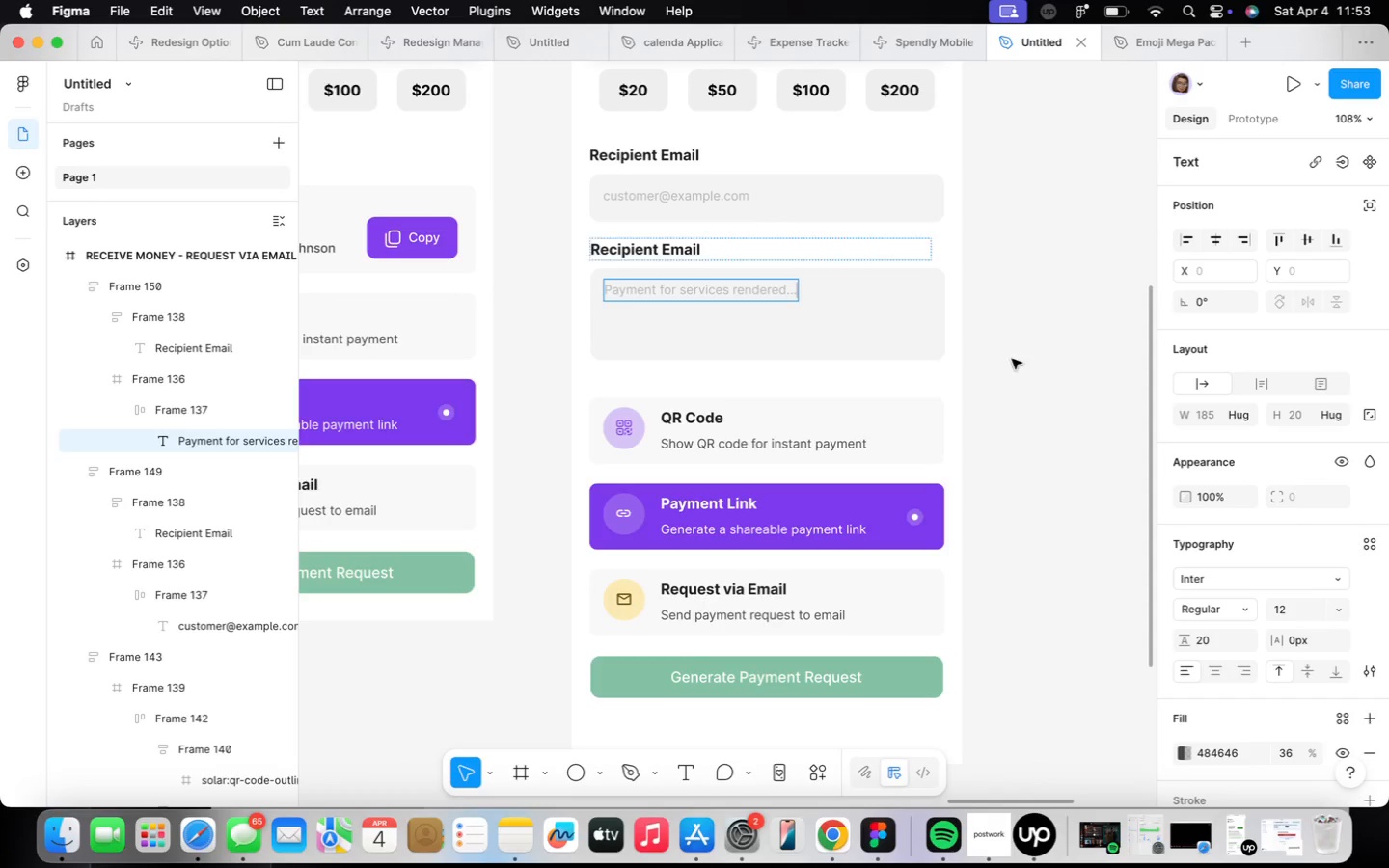 
double_click([1012, 361])
 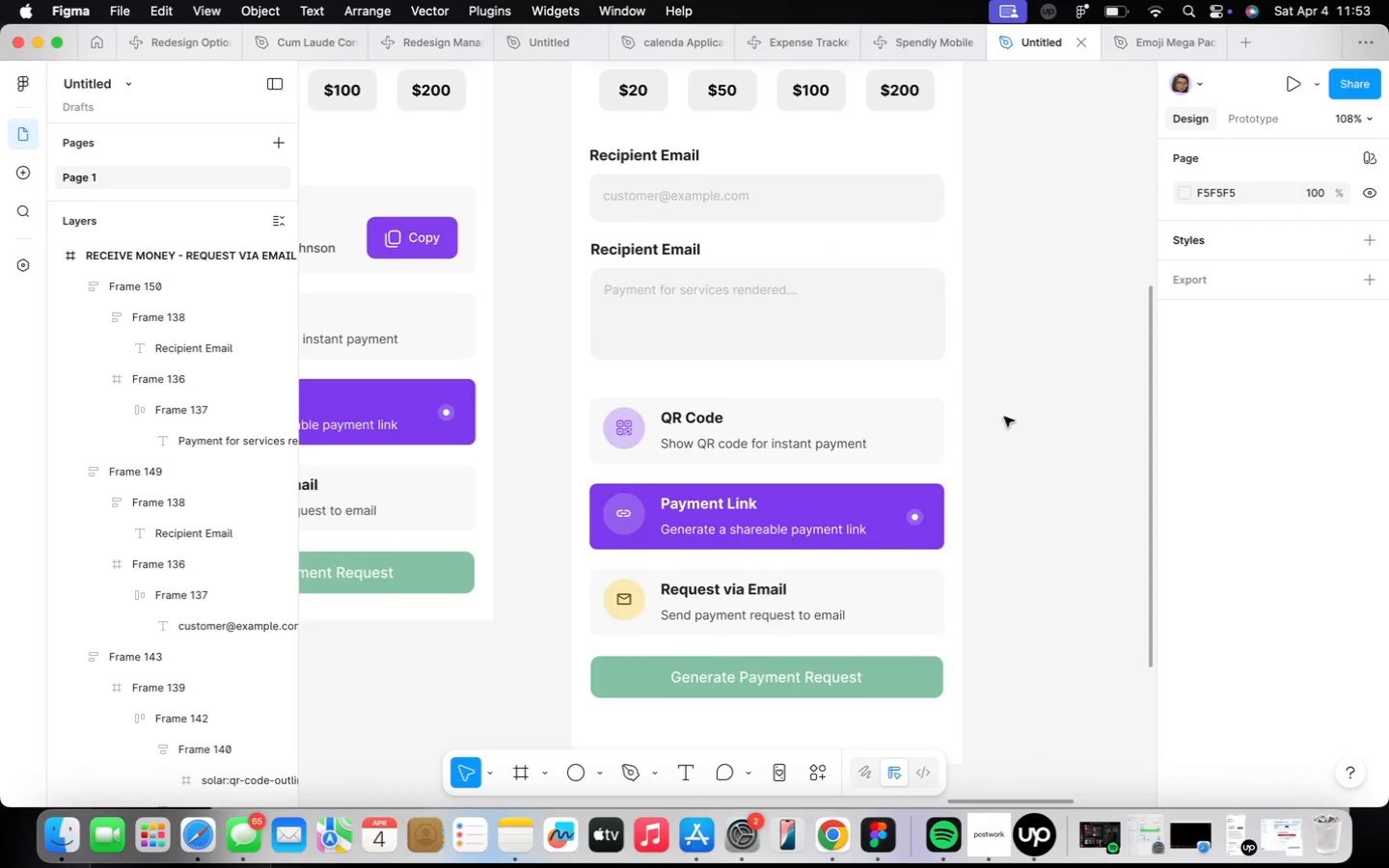 
scroll: coordinate [996, 472], scroll_direction: down, amount: 11.0
 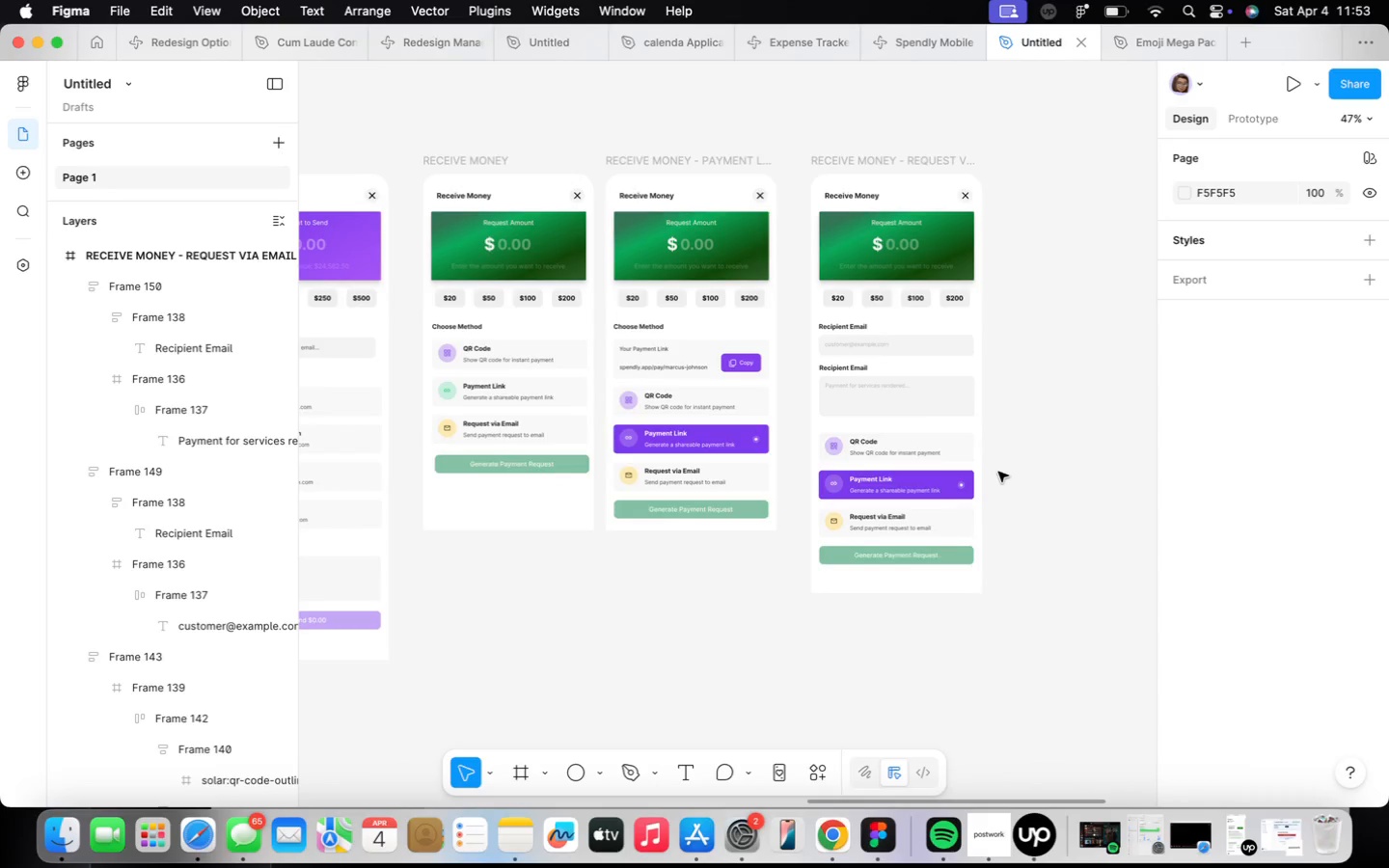 
scroll: coordinate [999, 471], scroll_direction: up, amount: 3.0
 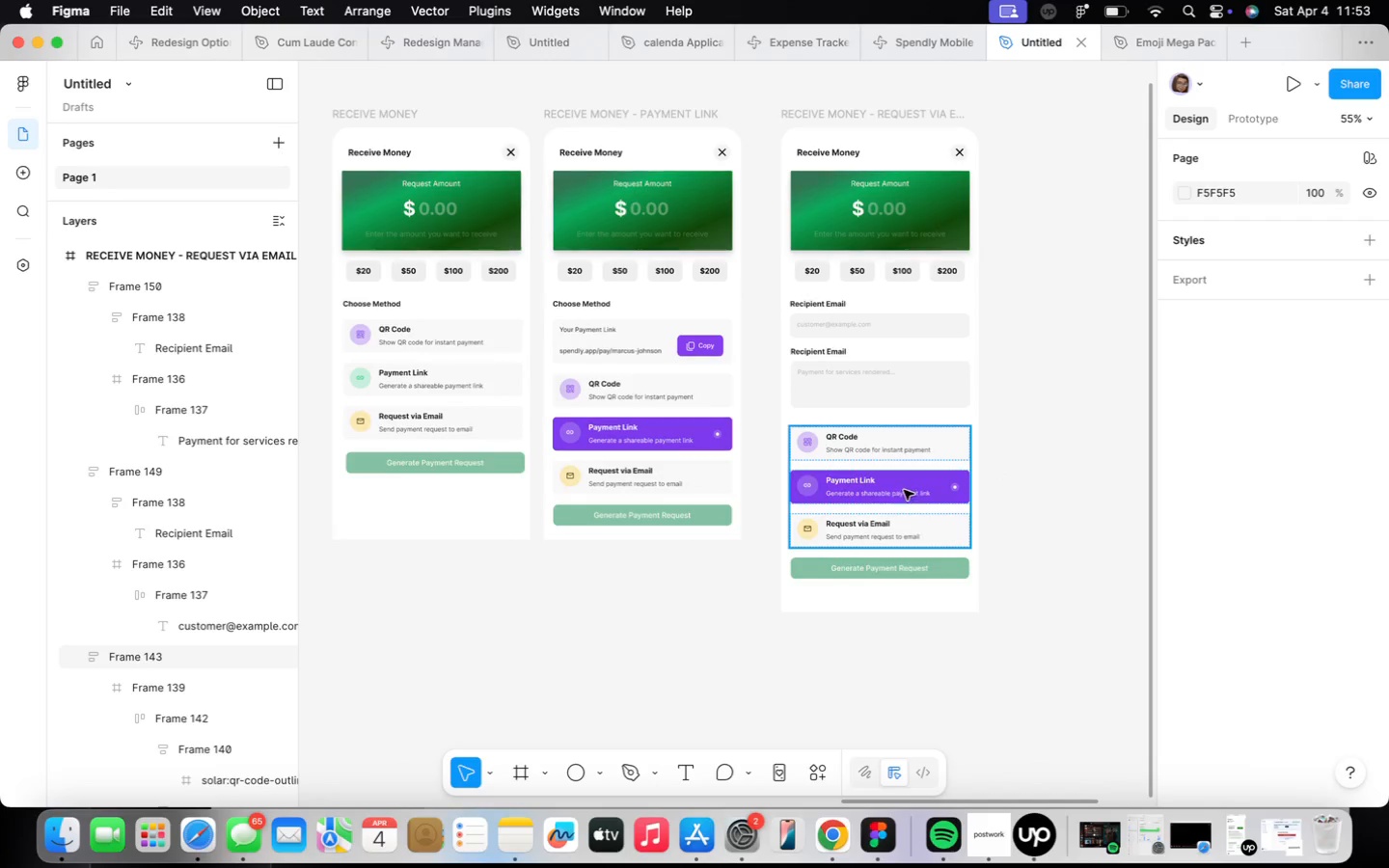 
left_click([904, 490])
 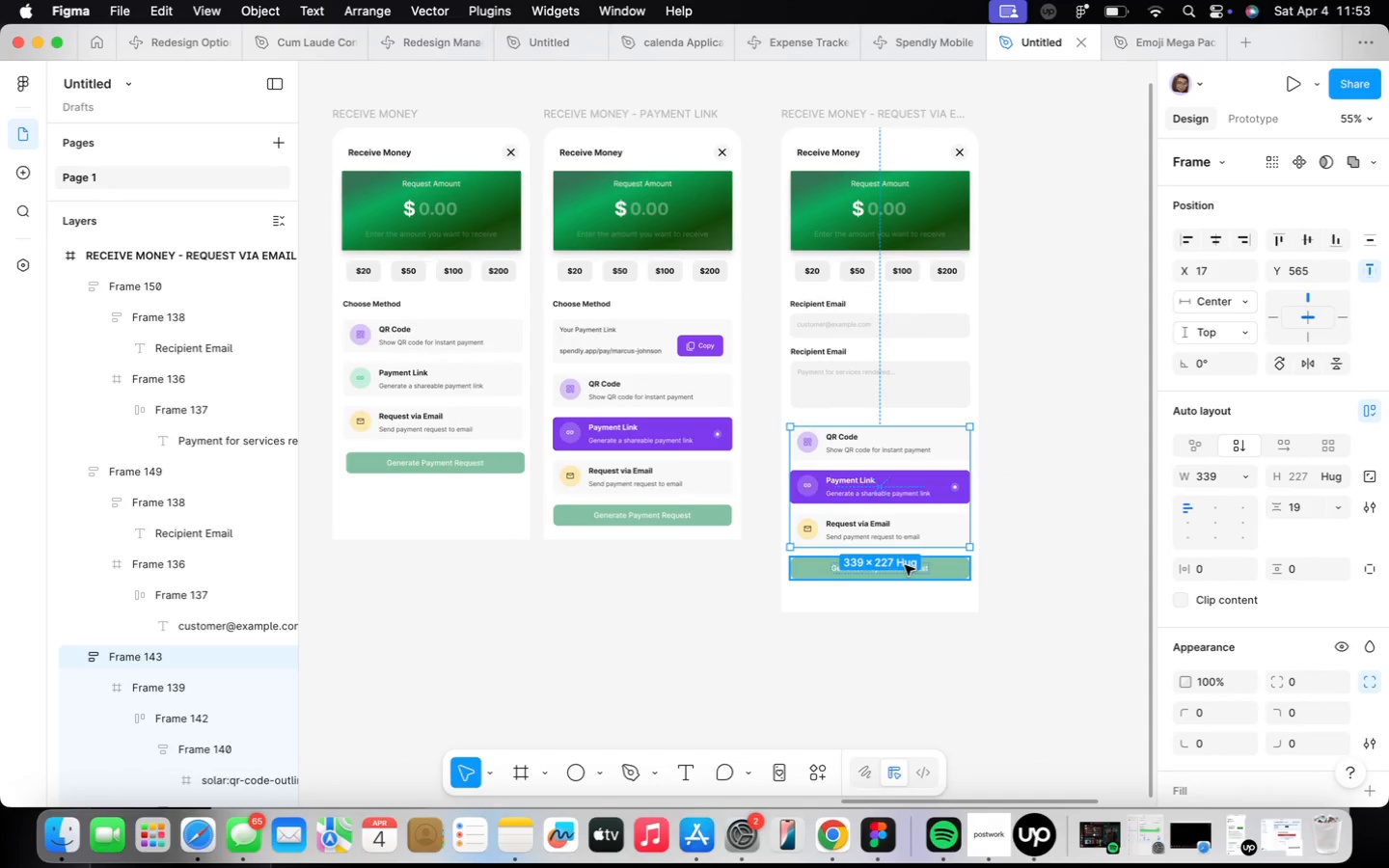 
hold_key(key=ShiftLeft, duration=0.45)
 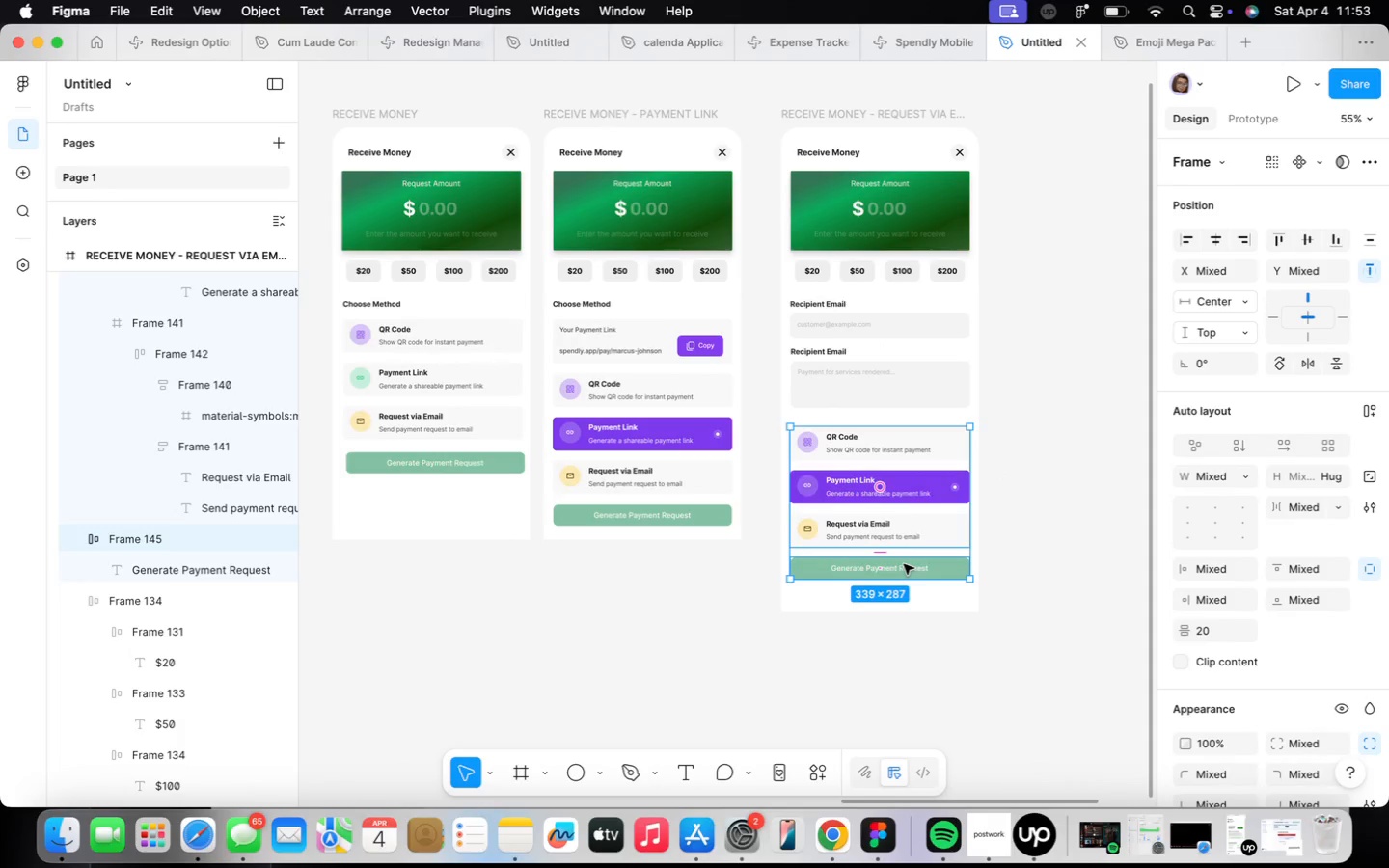 
hold_key(key=ArrowDown, duration=1.5)
 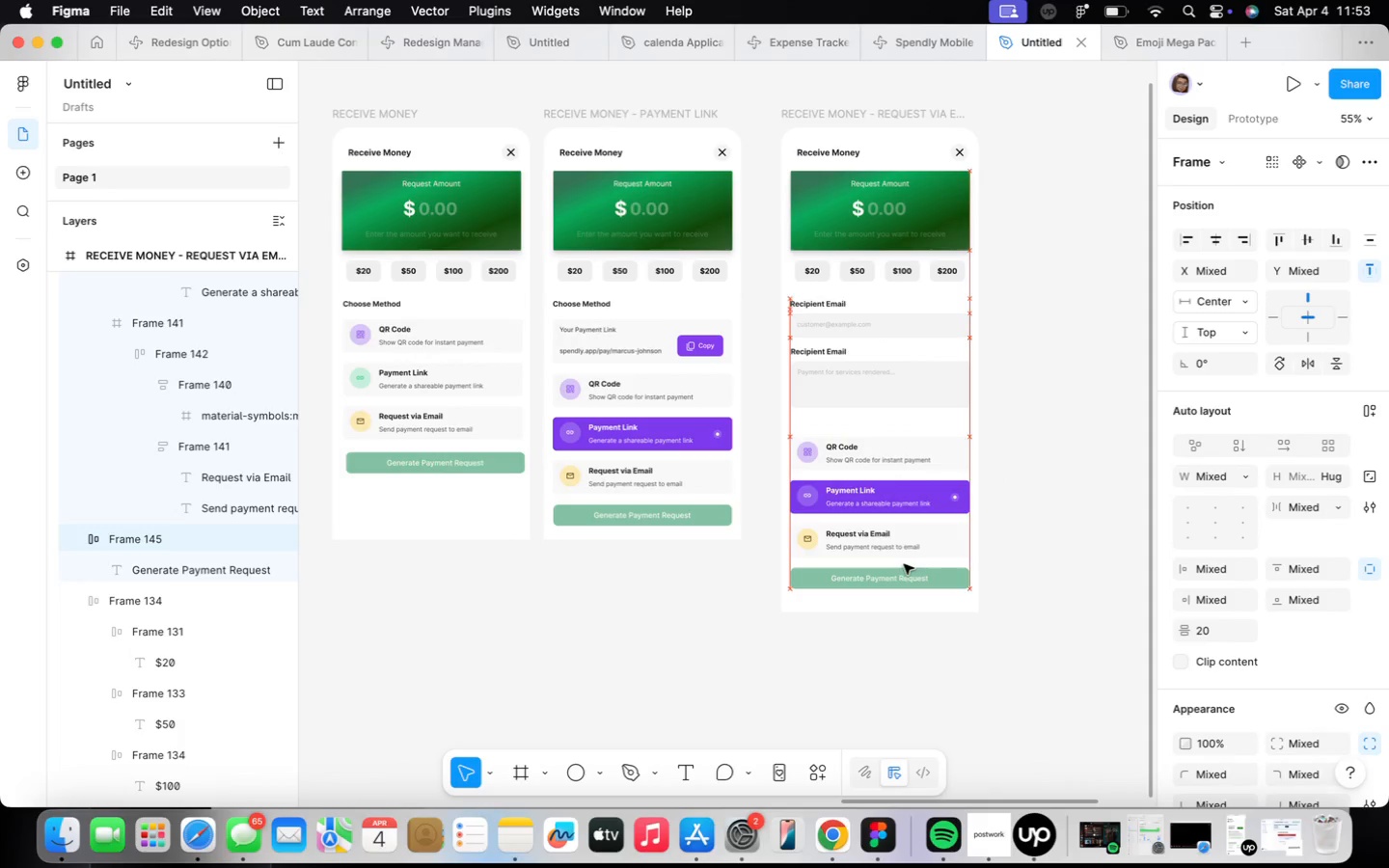 
hold_key(key=ArrowDown, duration=0.69)
 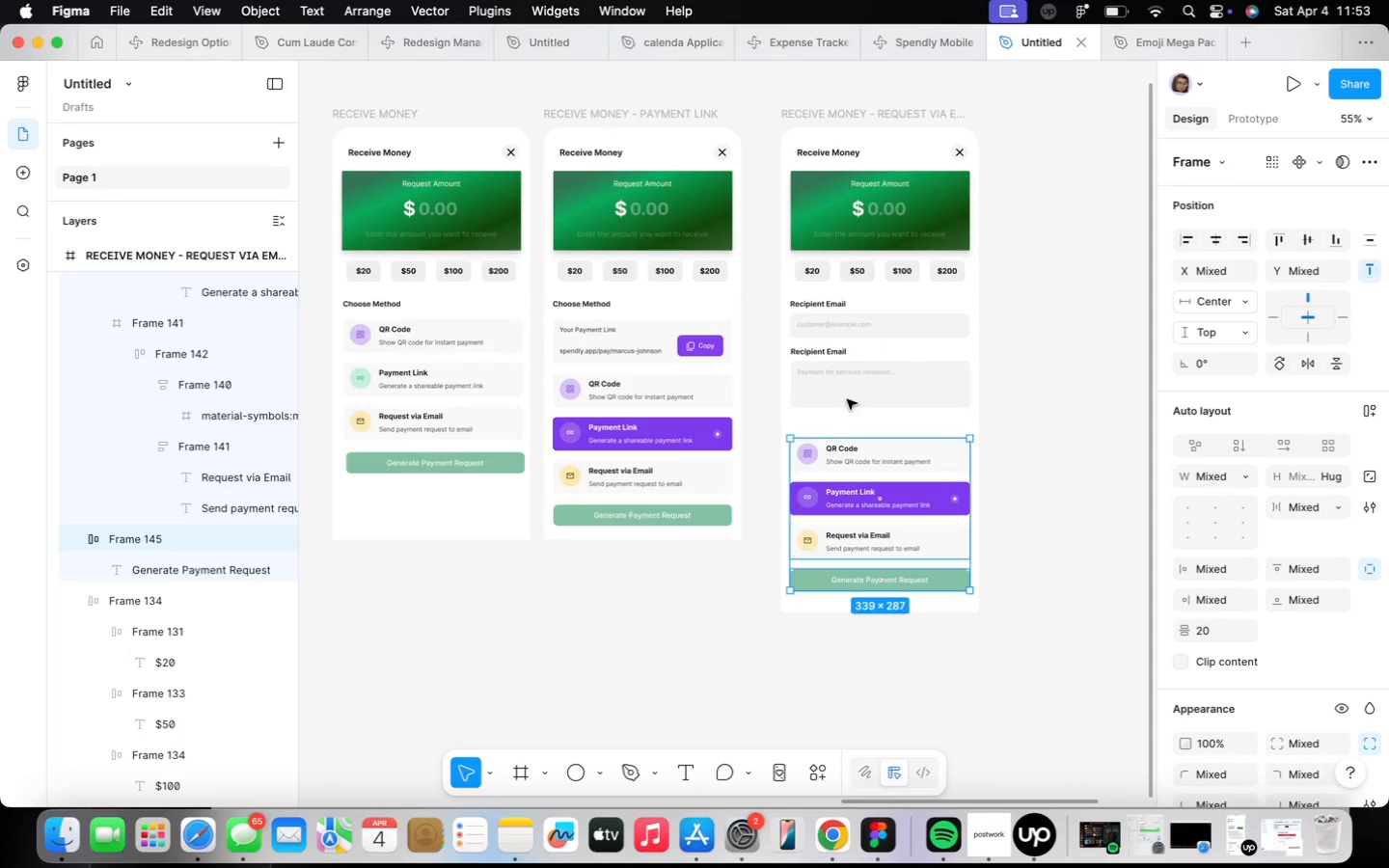 
scroll: coordinate [833, 381], scroll_direction: up, amount: 10.0
 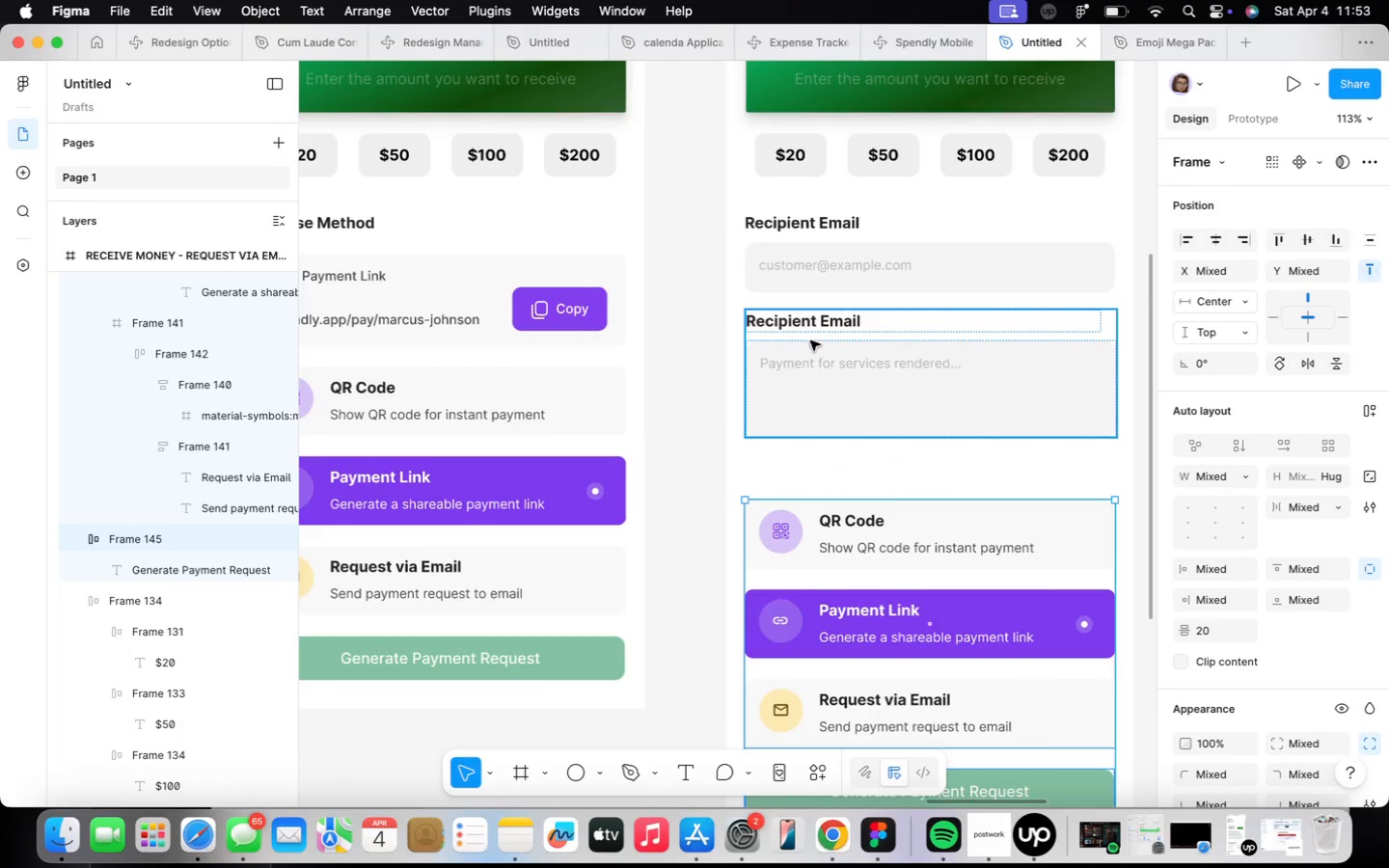 
left_click([809, 321])
 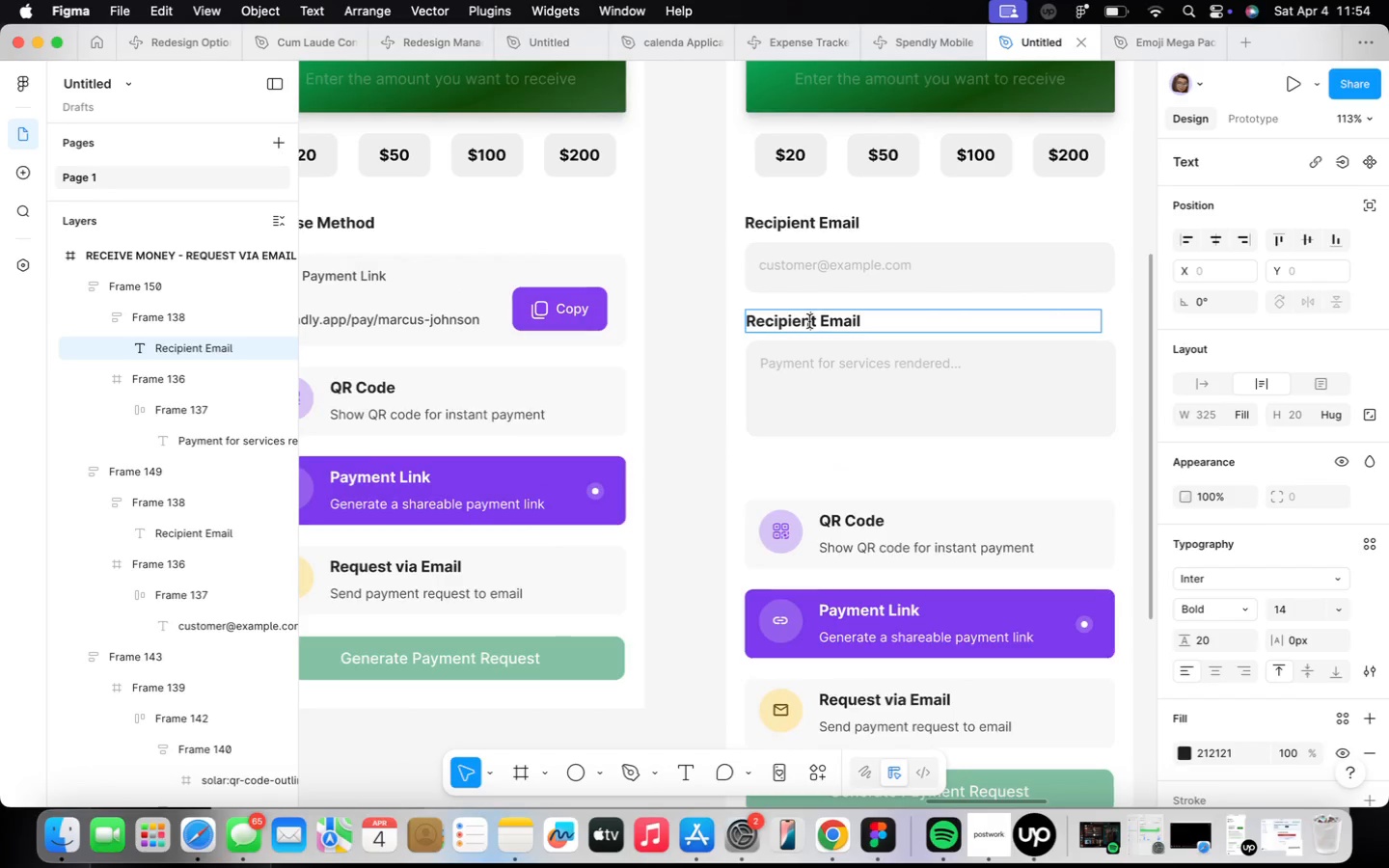 
double_click([810, 321])
 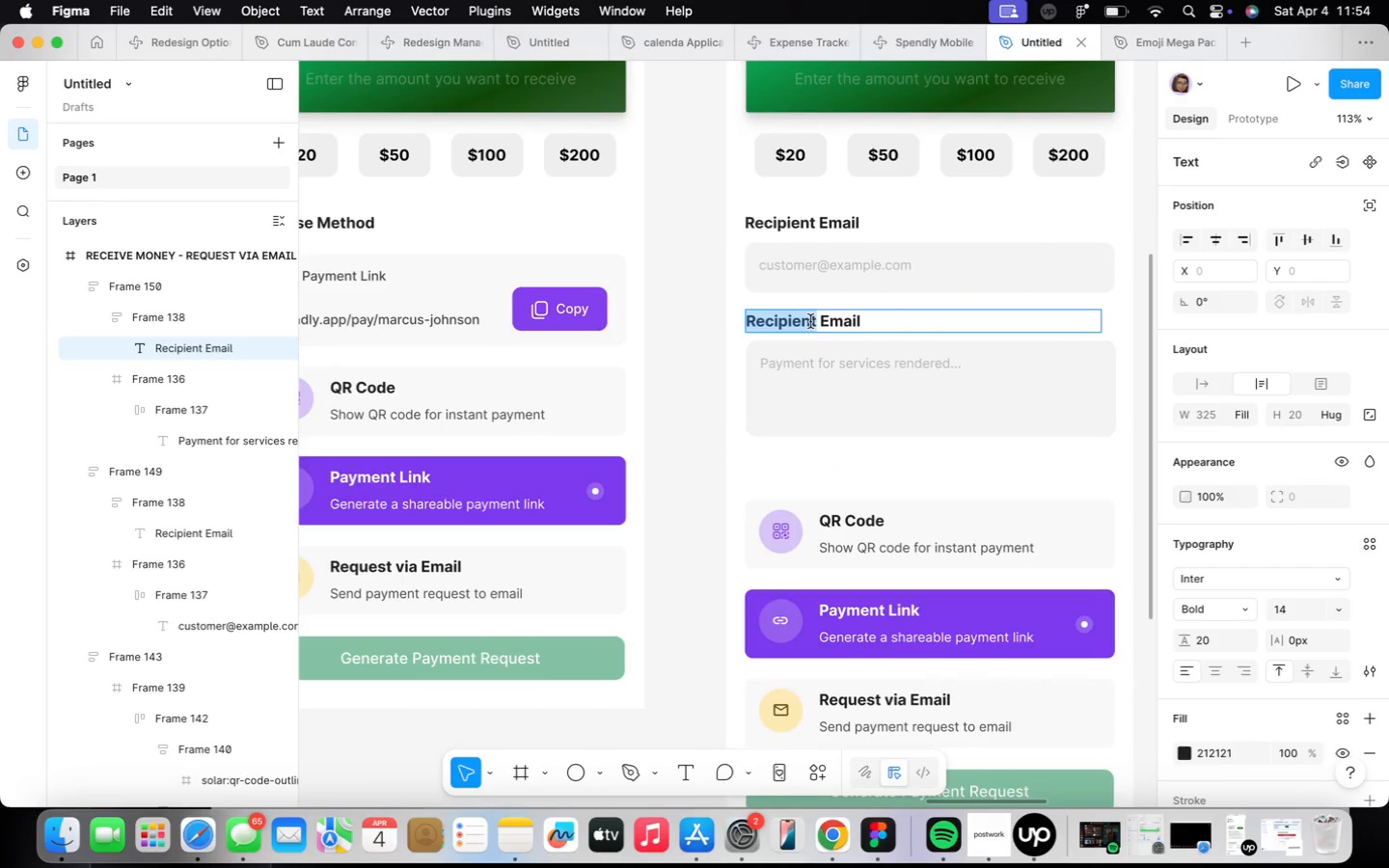 
triple_click([810, 321])
 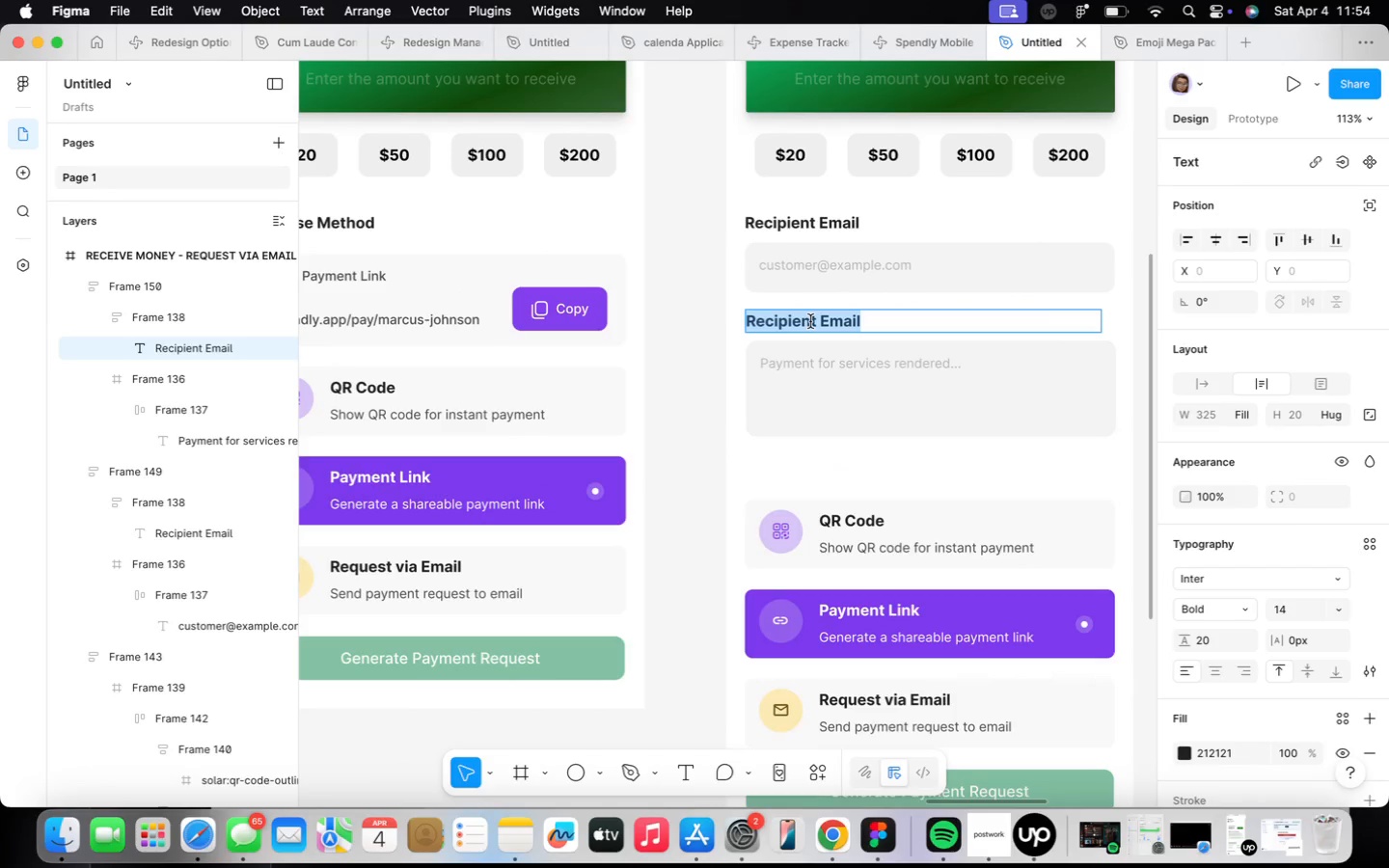 
type(Message())
 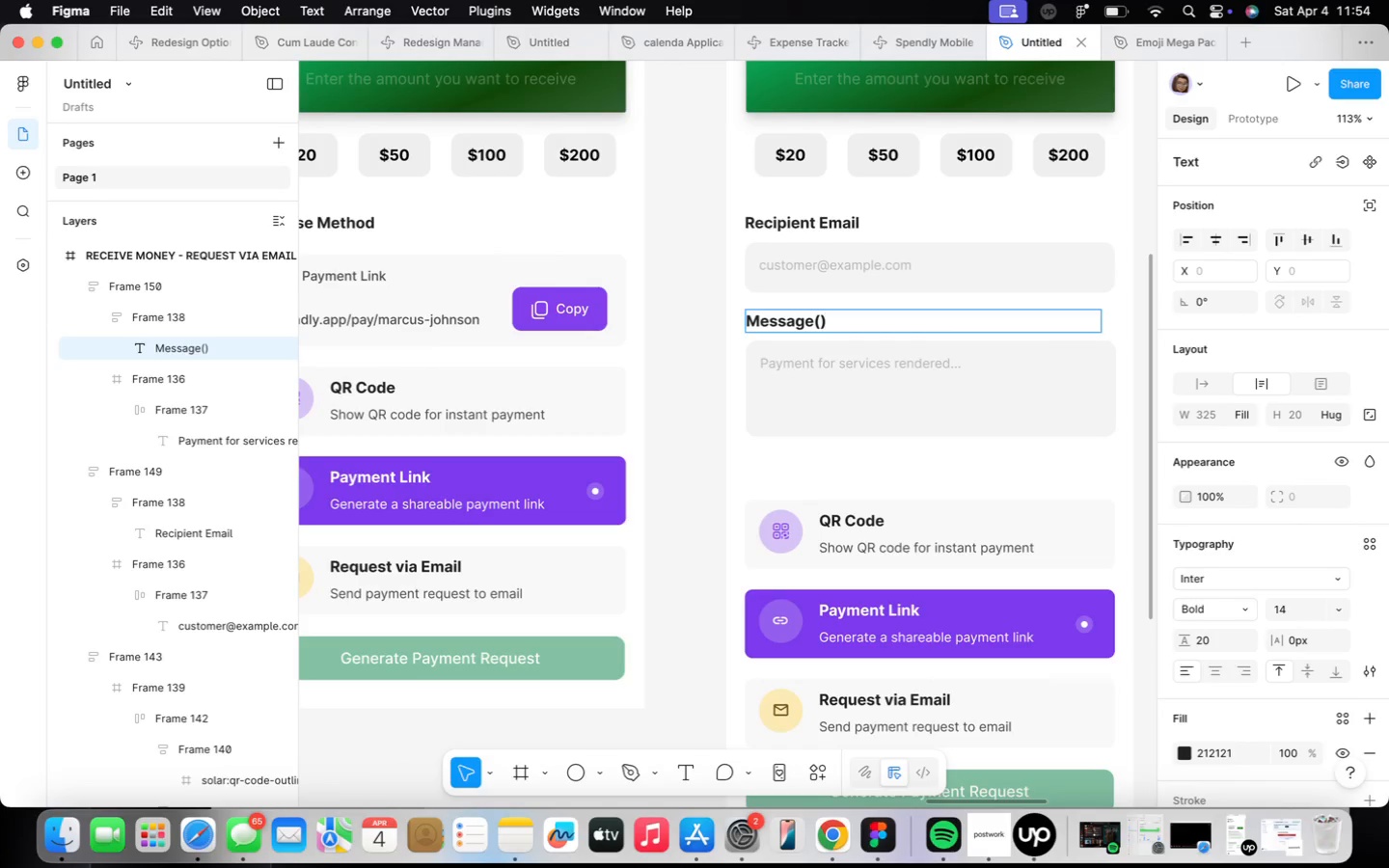 
key(ArrowLeft)
 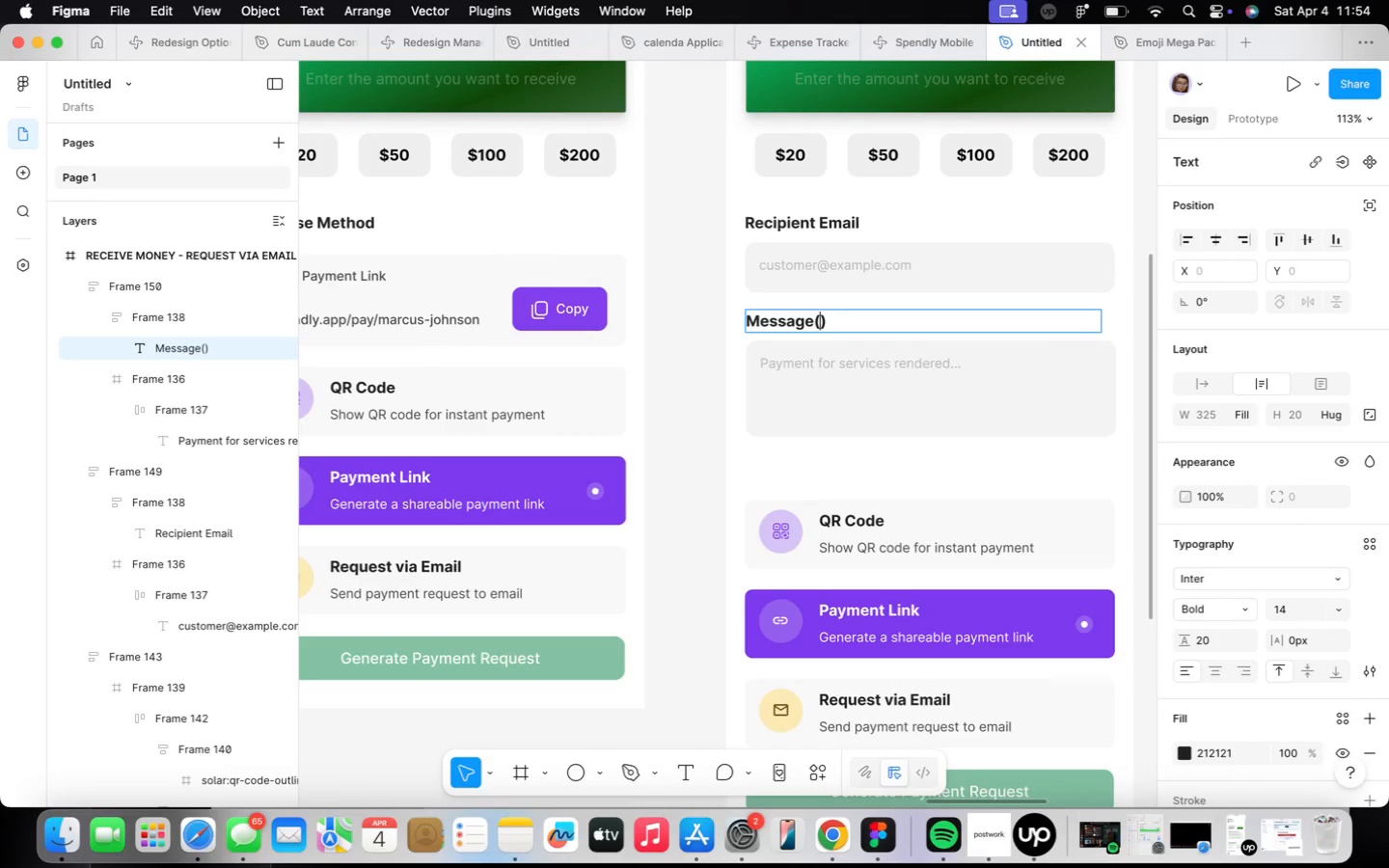 
type(optional)
 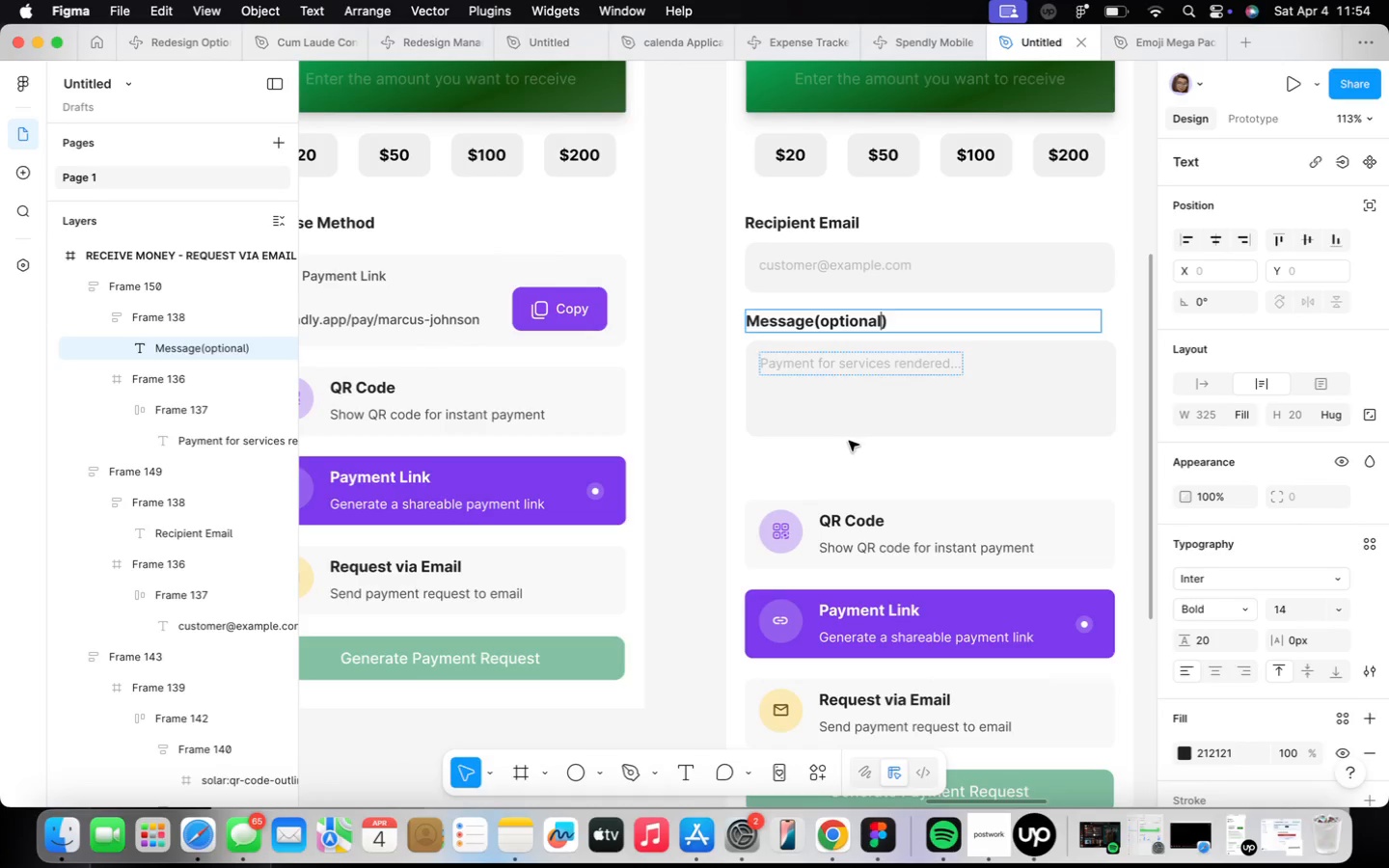 
scroll: coordinate [857, 454], scroll_direction: down, amount: 5.0
 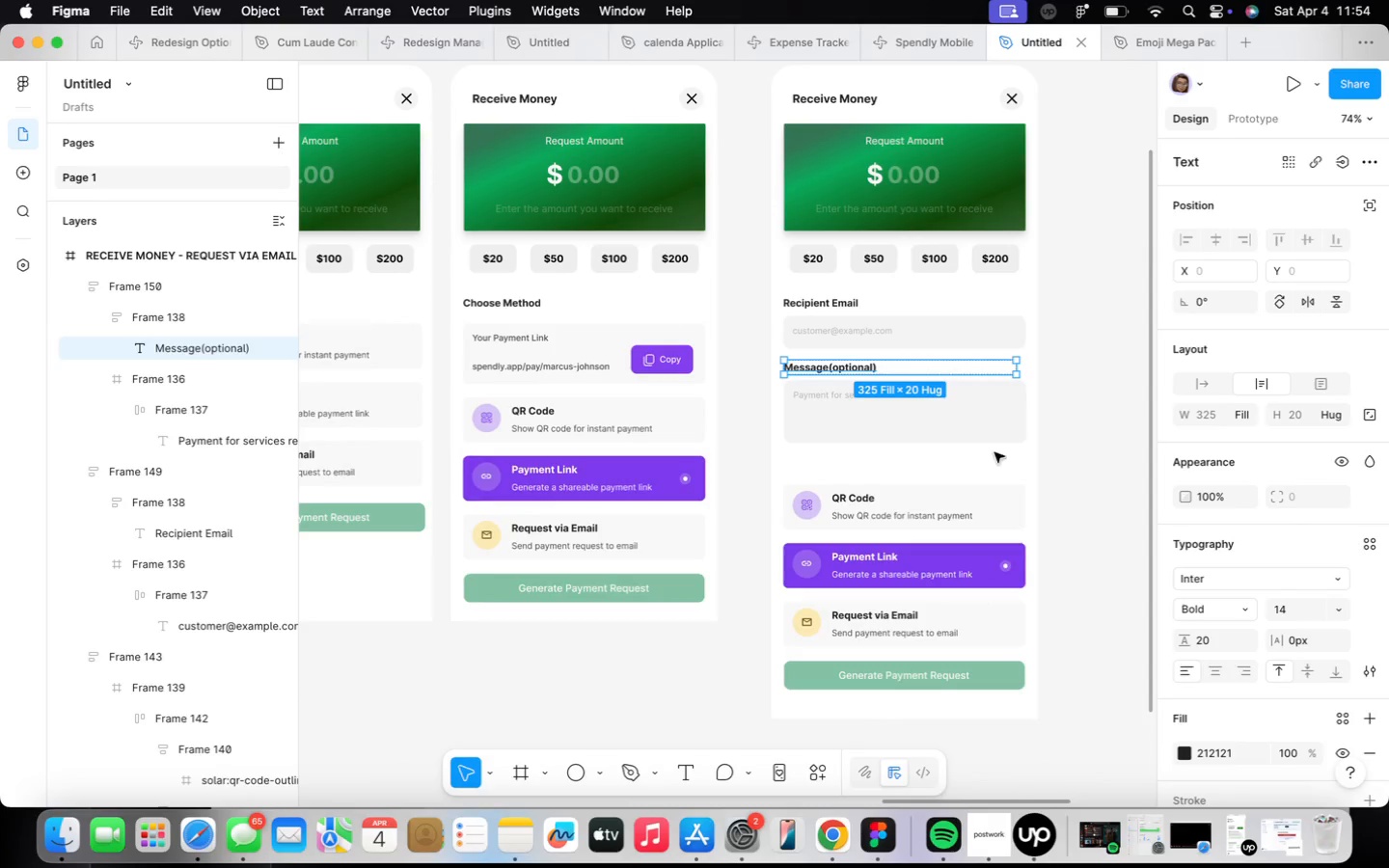 
left_click([1006, 450])
 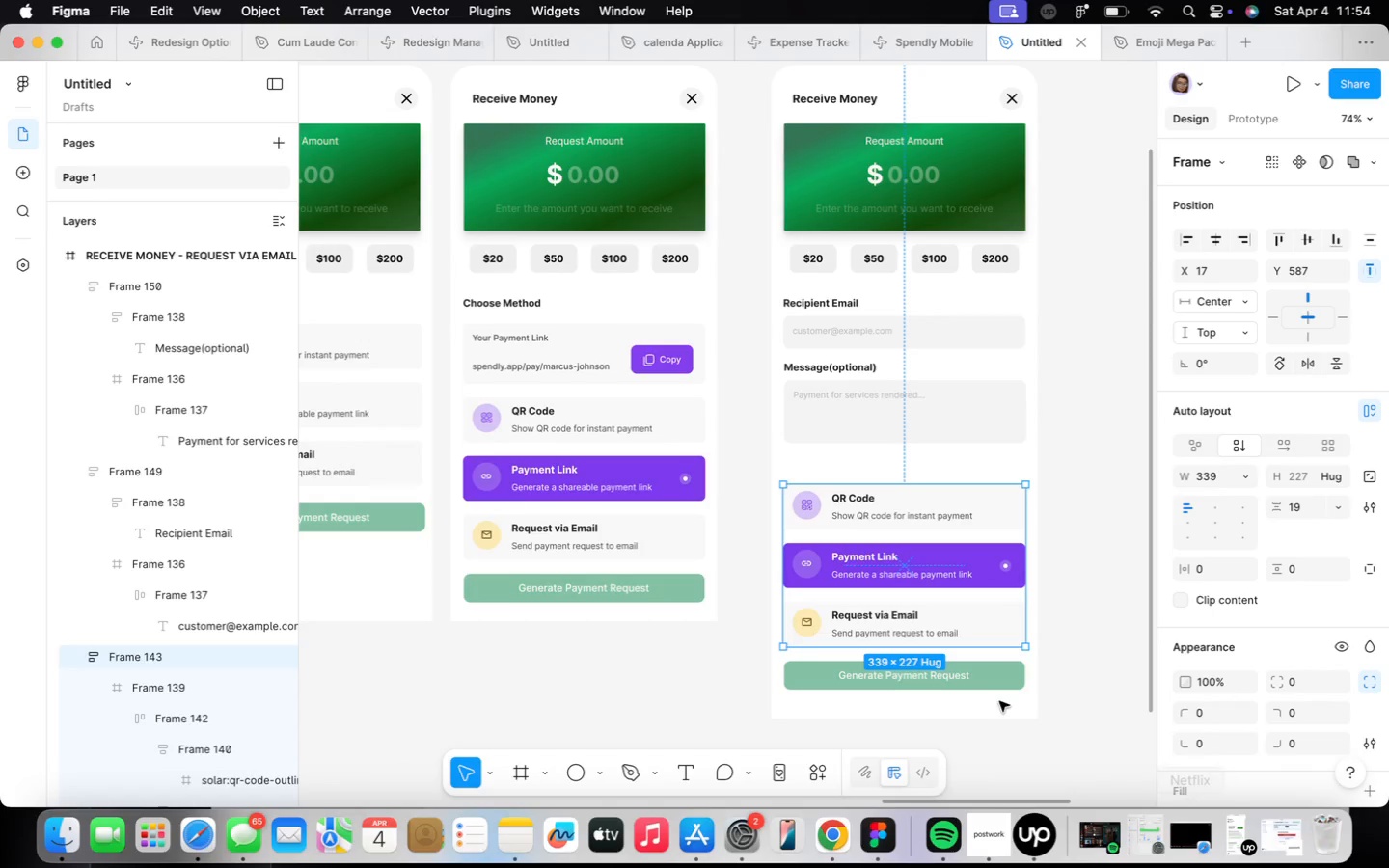 
hold_key(key=ShiftLeft, duration=0.54)
left_click([962, 668])
 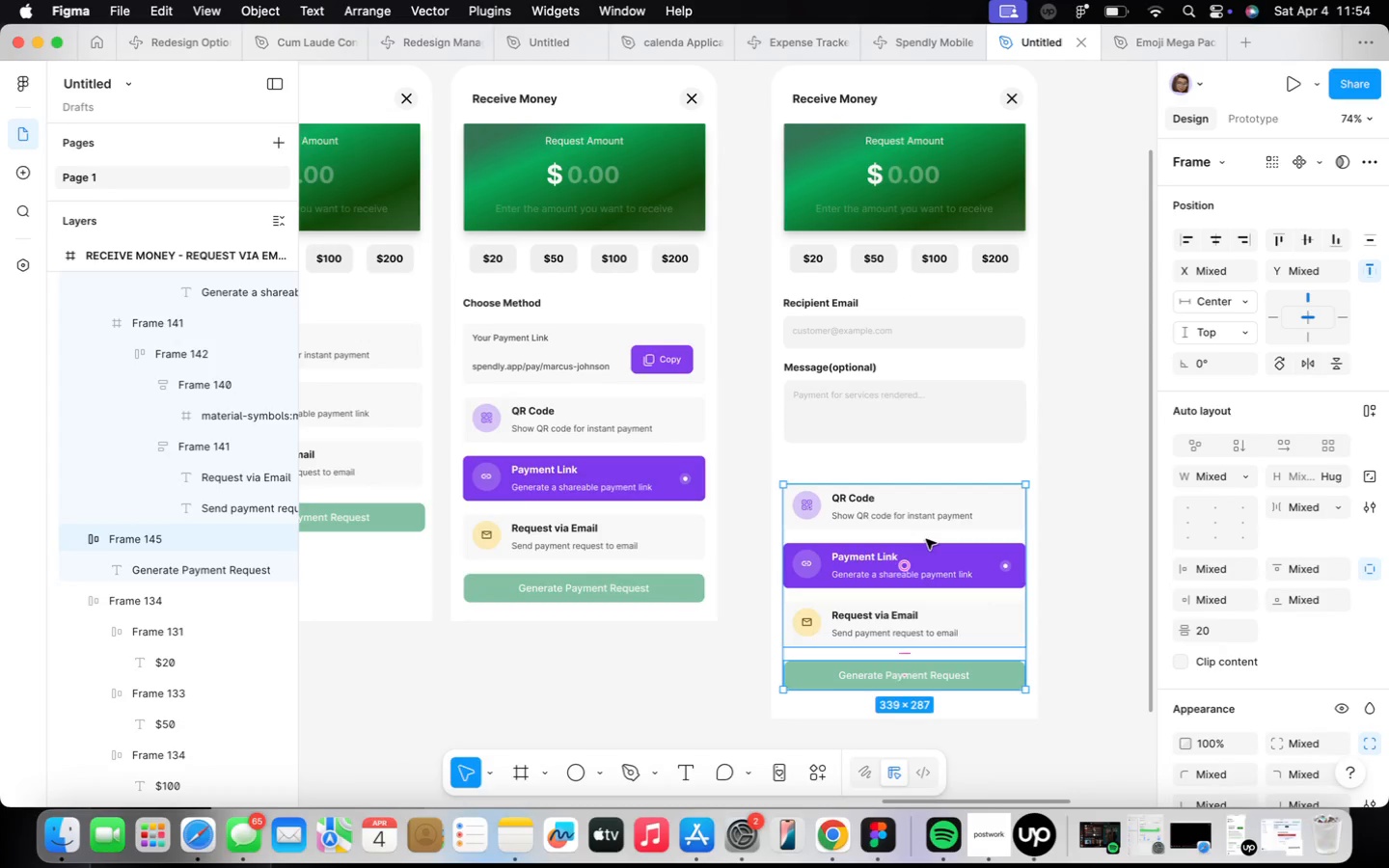 
hold_key(key=ArrowUp, duration=1.5)
 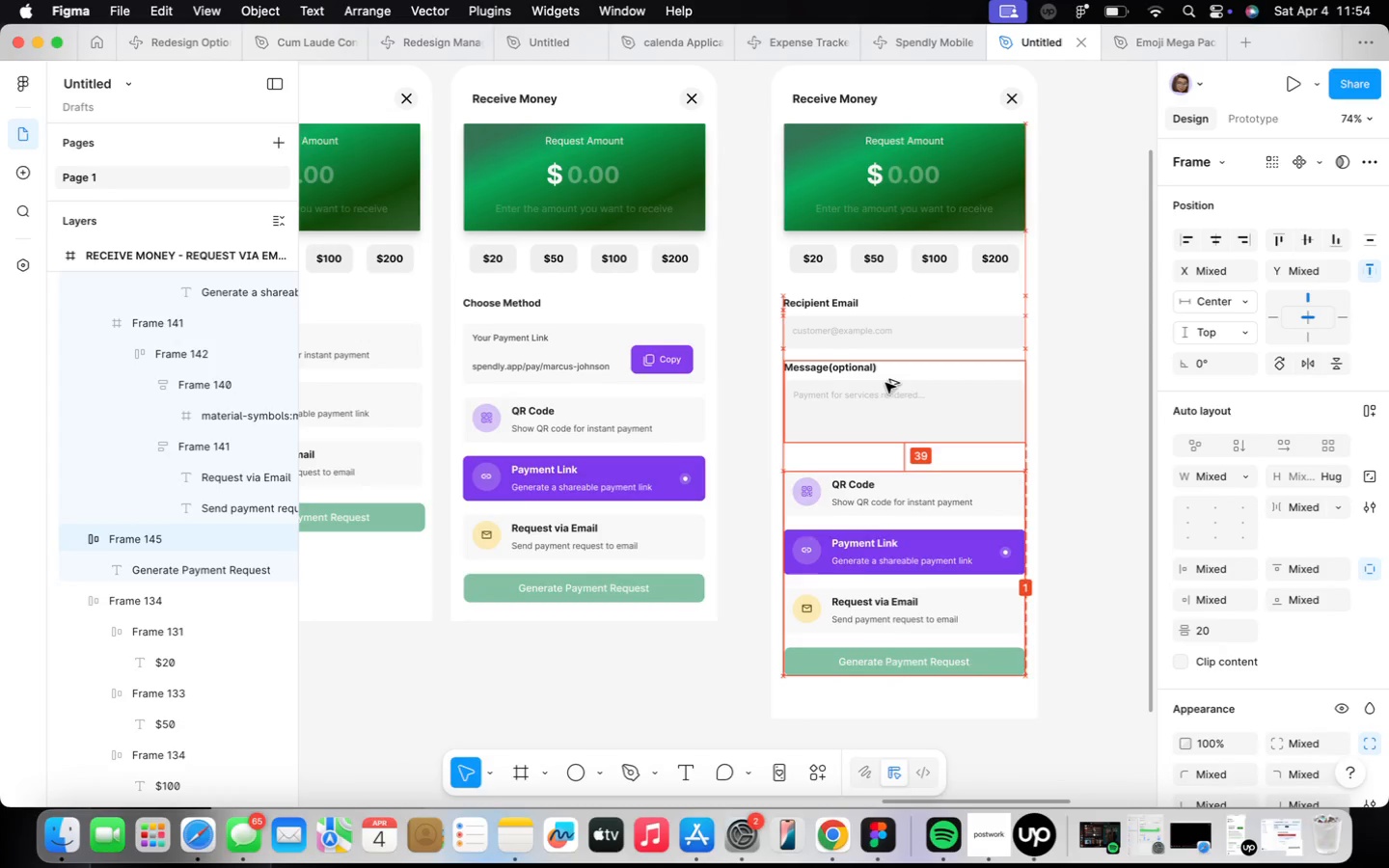 
hold_key(key=ArrowUp, duration=0.58)
 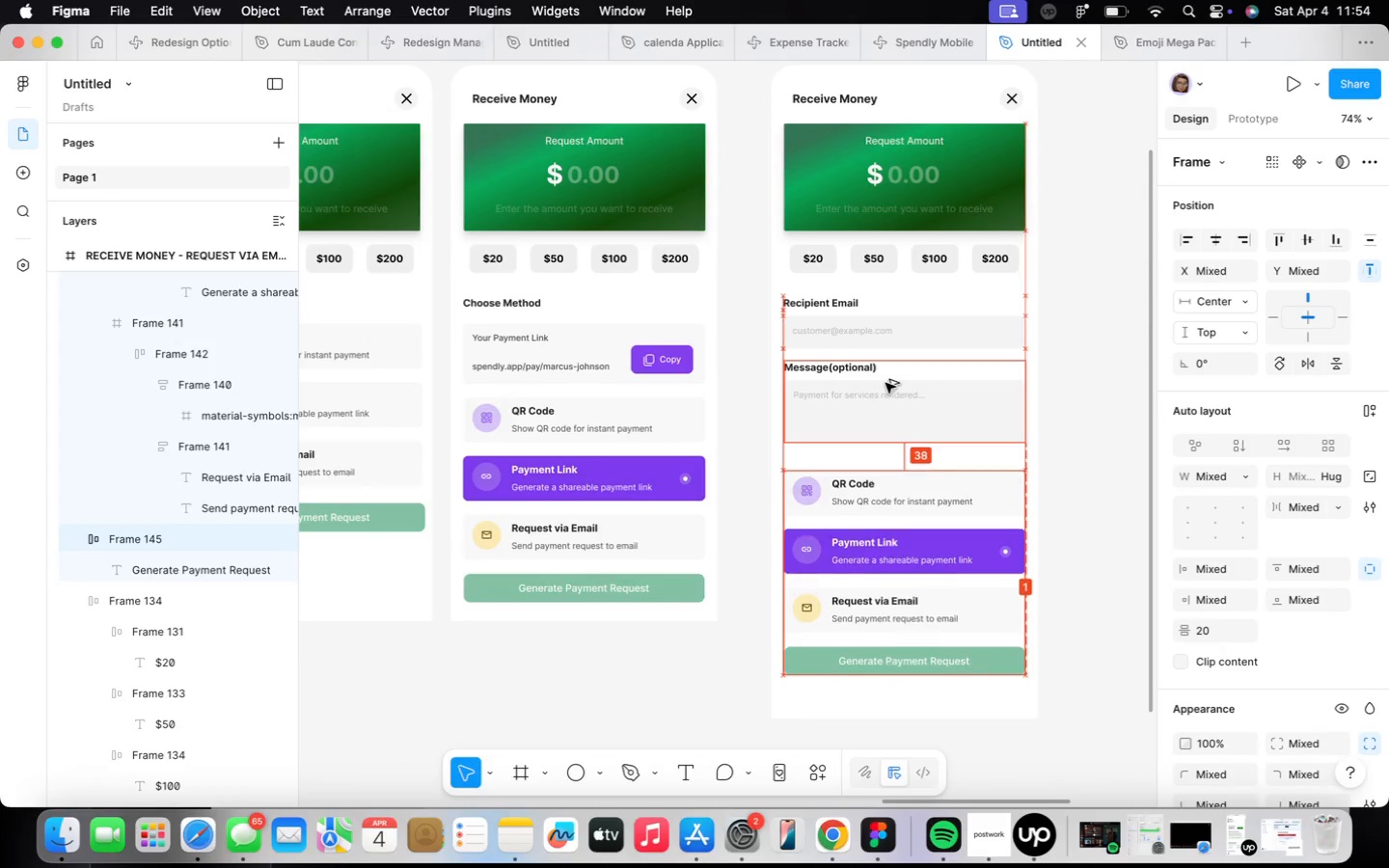 
hold_key(key=ArrowUp, duration=0.66)
 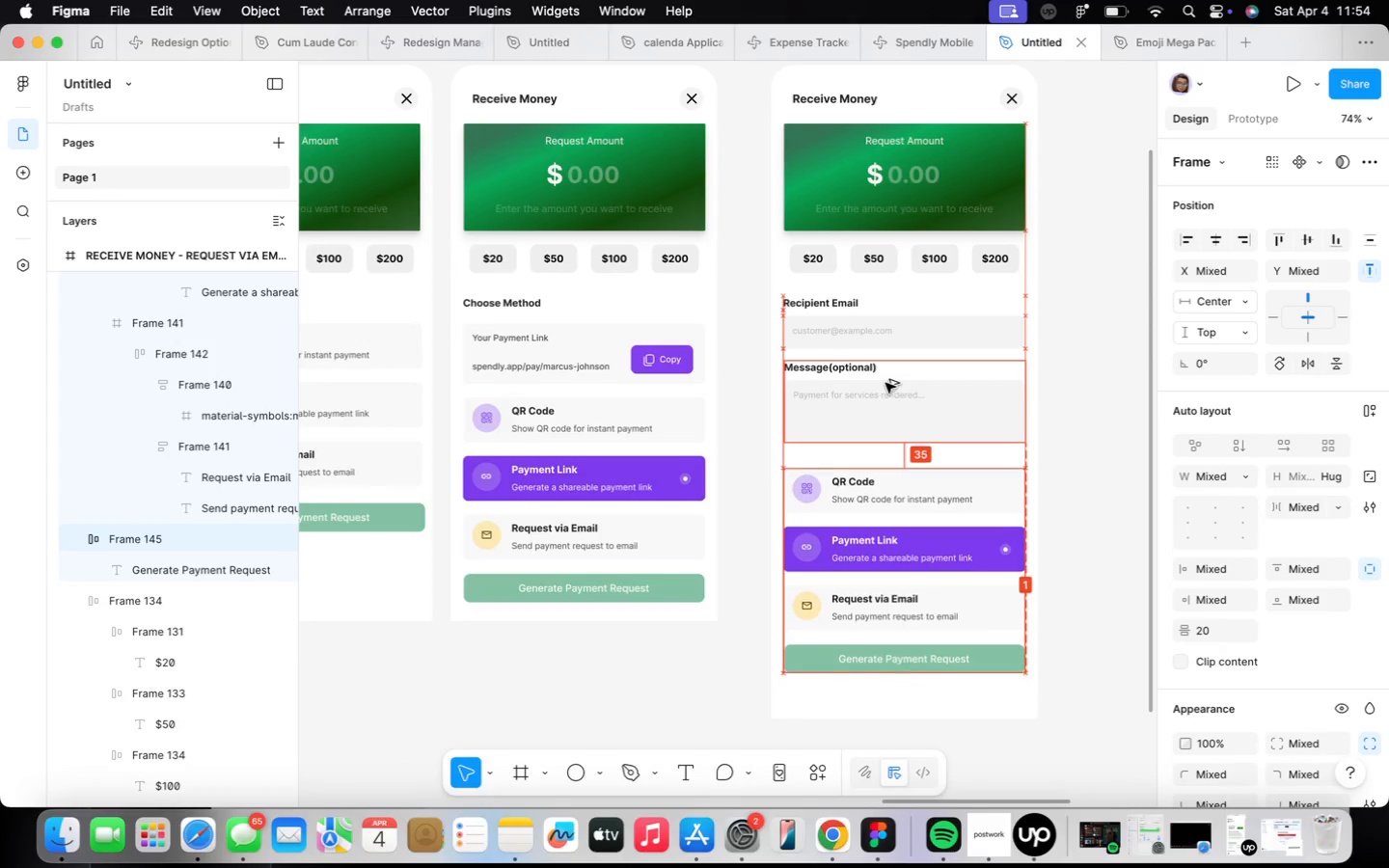 
key(Alt+ArrowUp)
 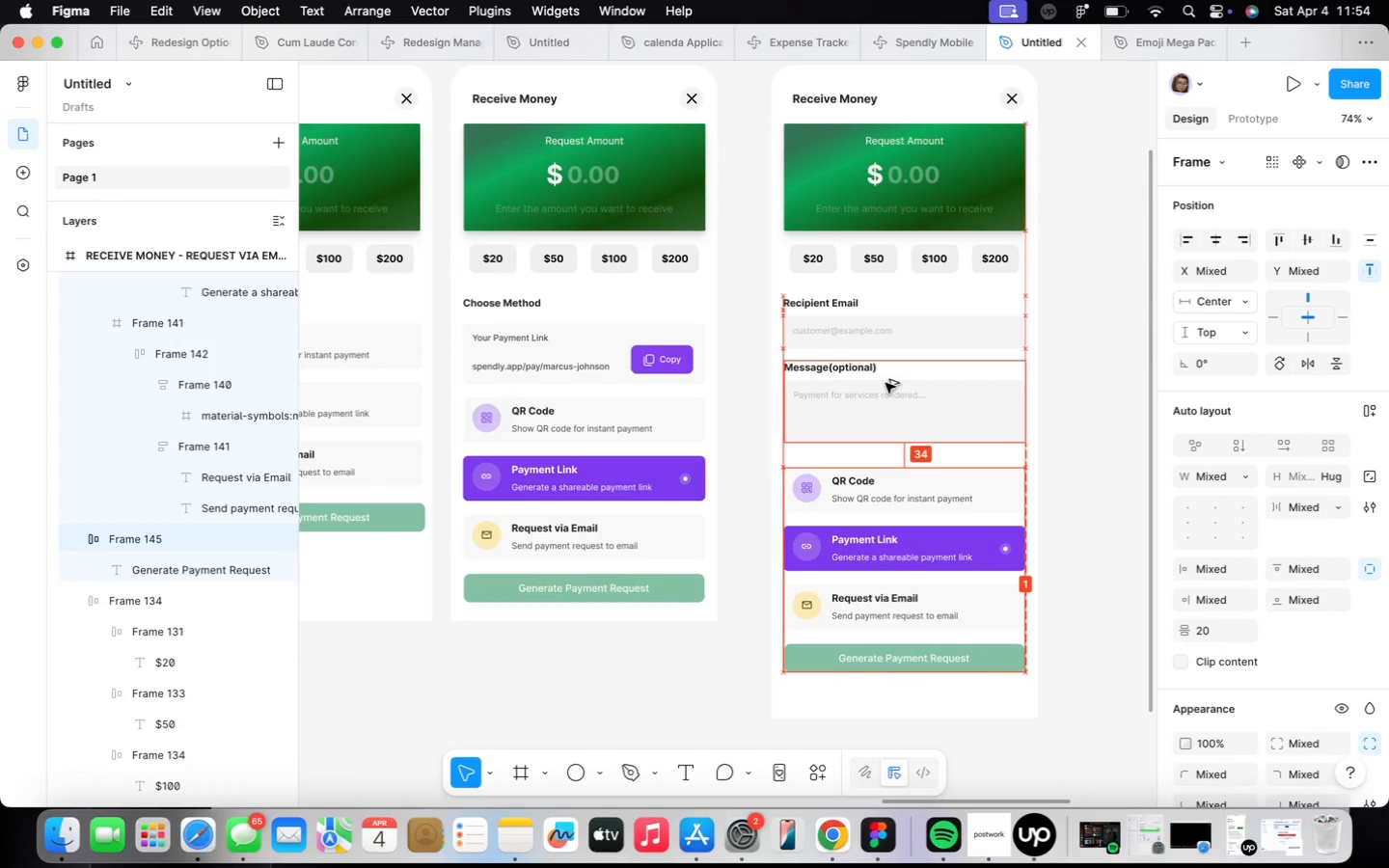 
key(Alt+ArrowUp)
 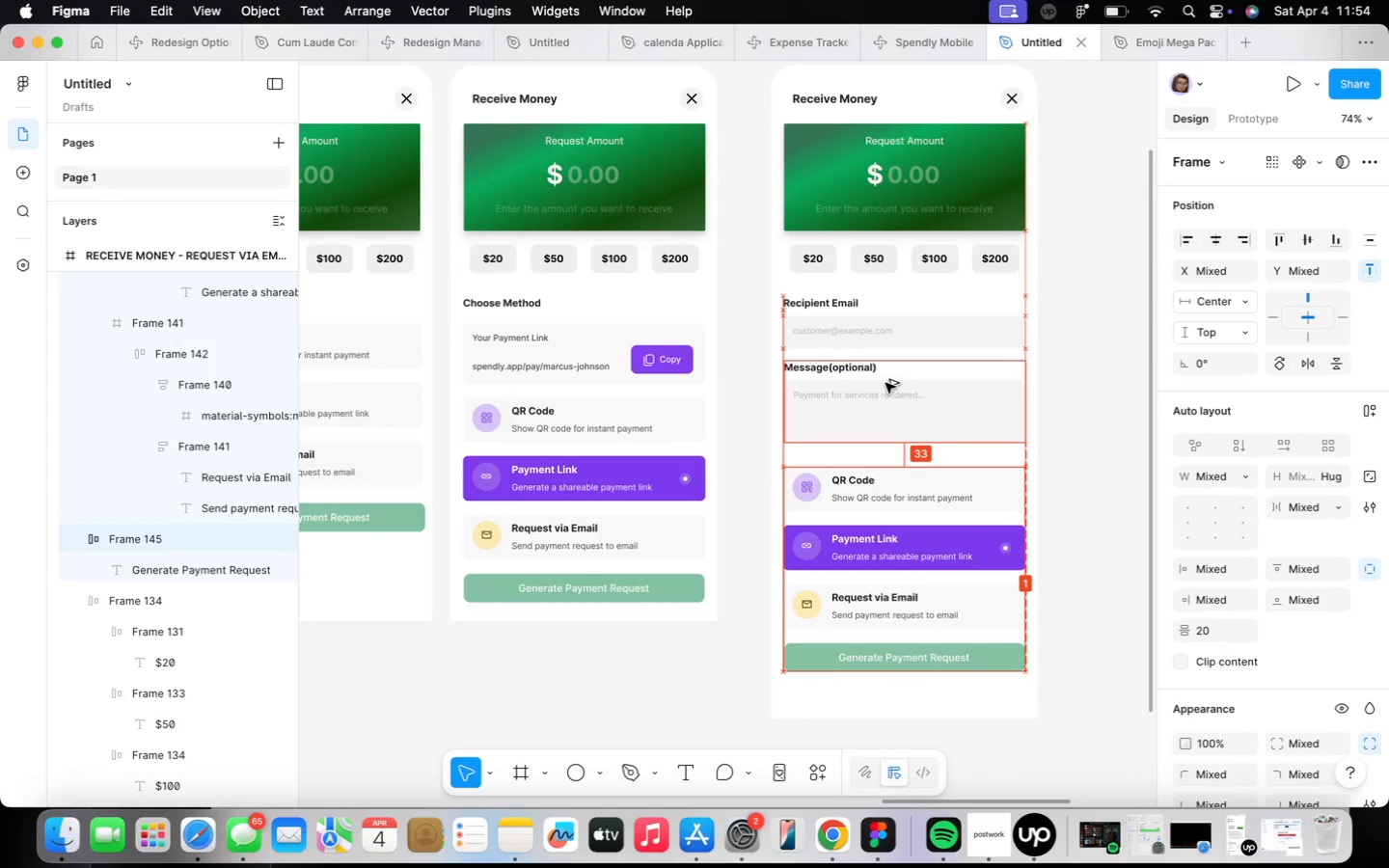 
key(Alt+ArrowUp)
 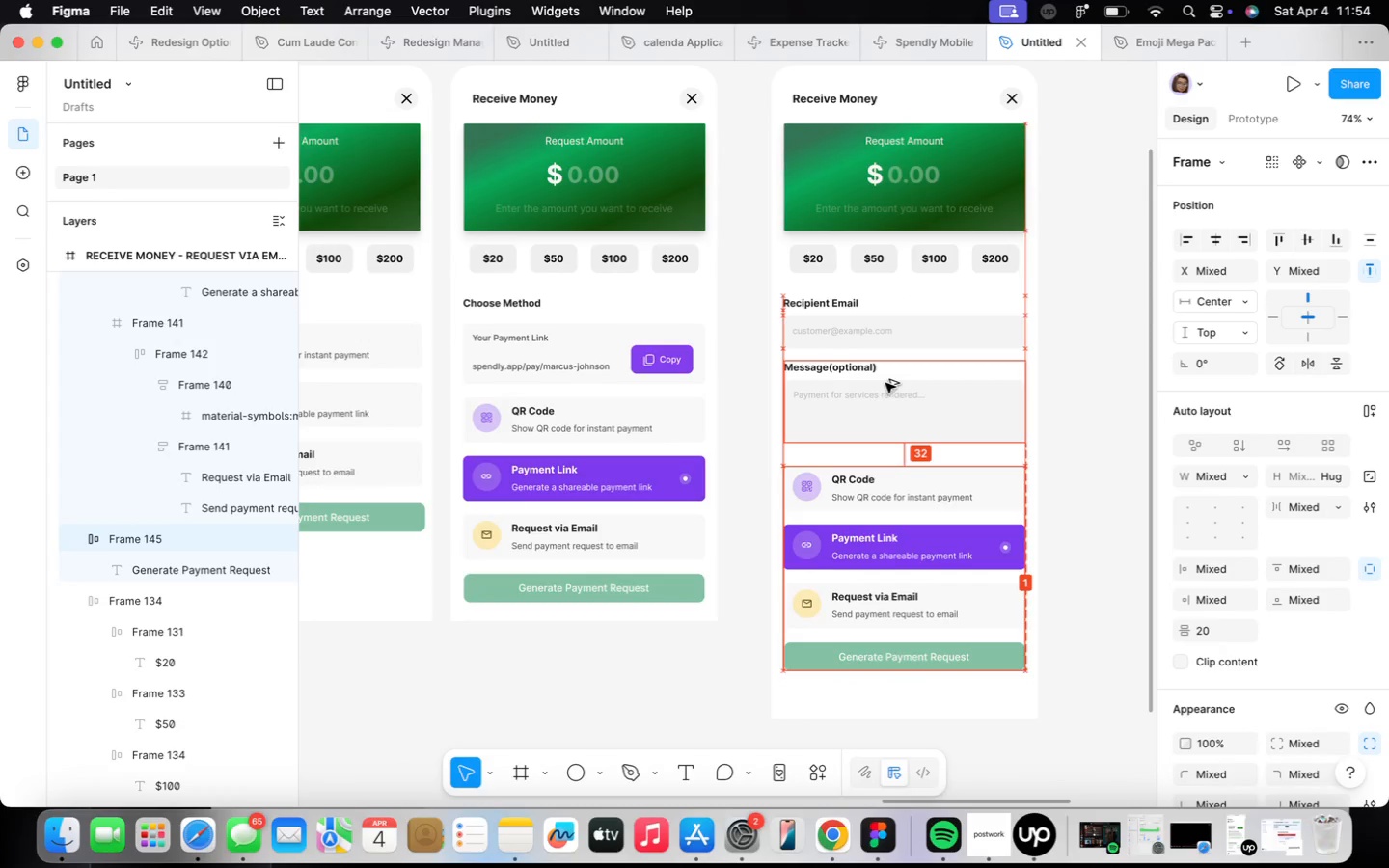 
key(Alt+ArrowUp)
 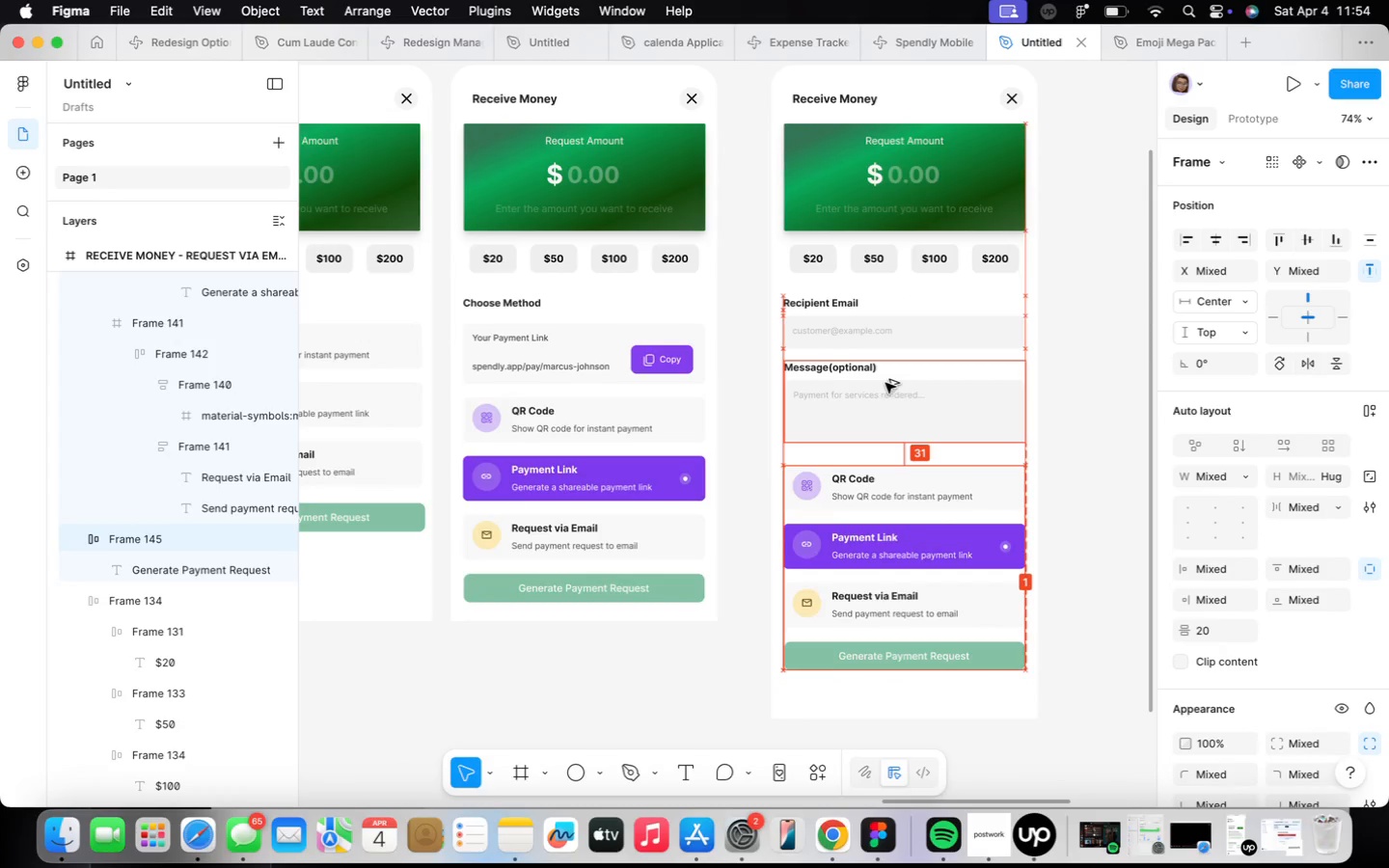 
key(Alt+ArrowUp)
 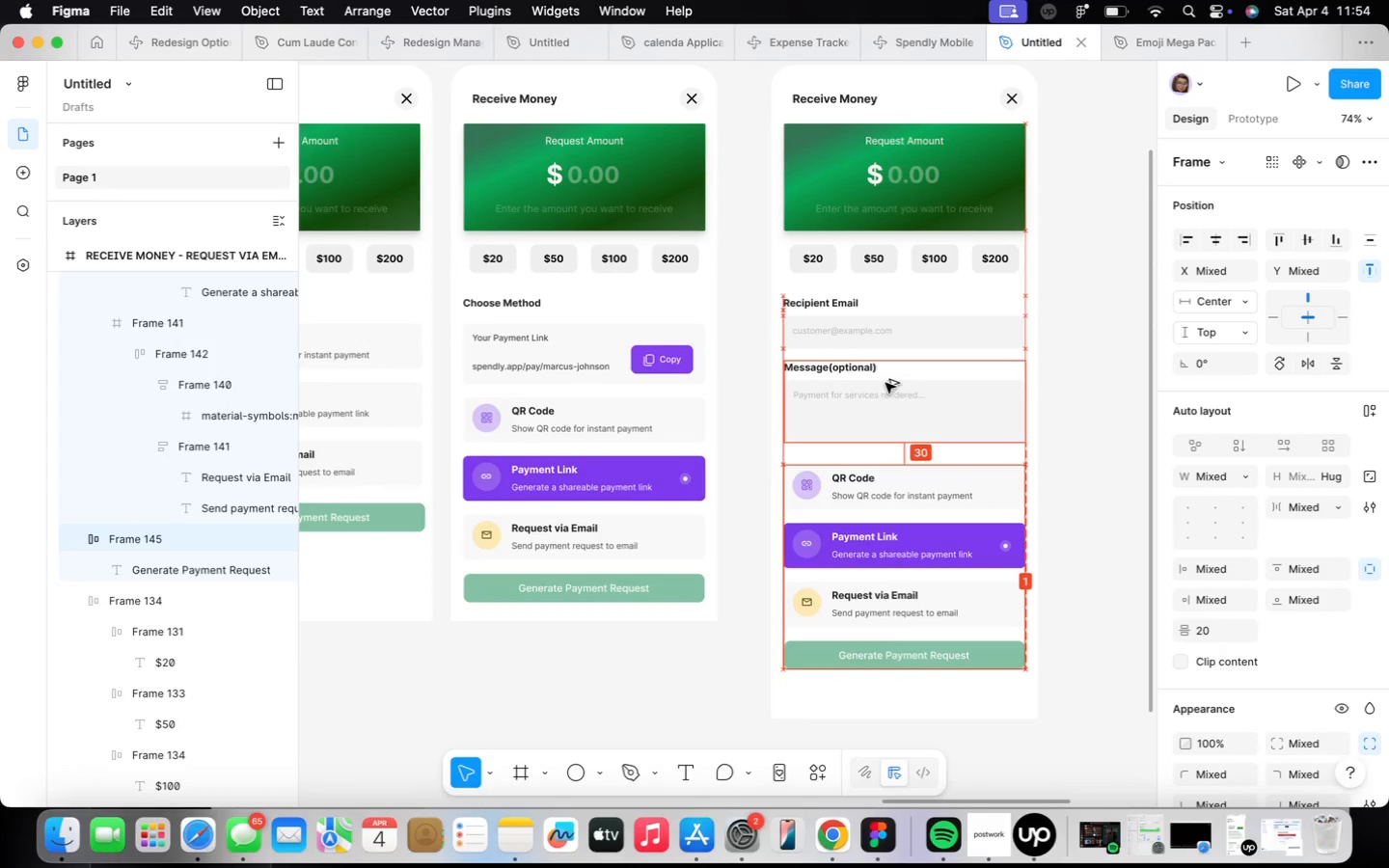 
key(Alt+ArrowUp)
 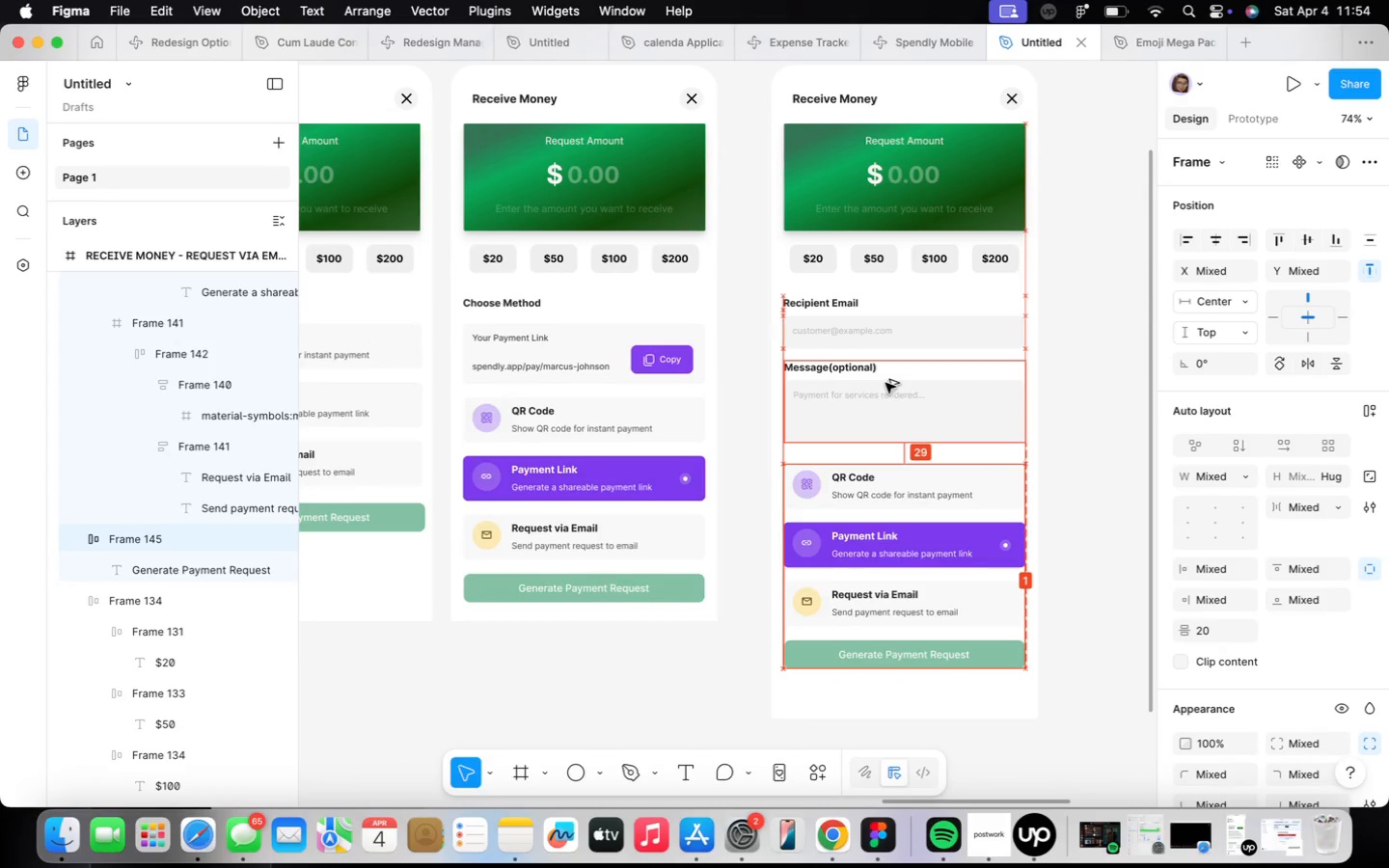 
key(Alt+ArrowUp)
 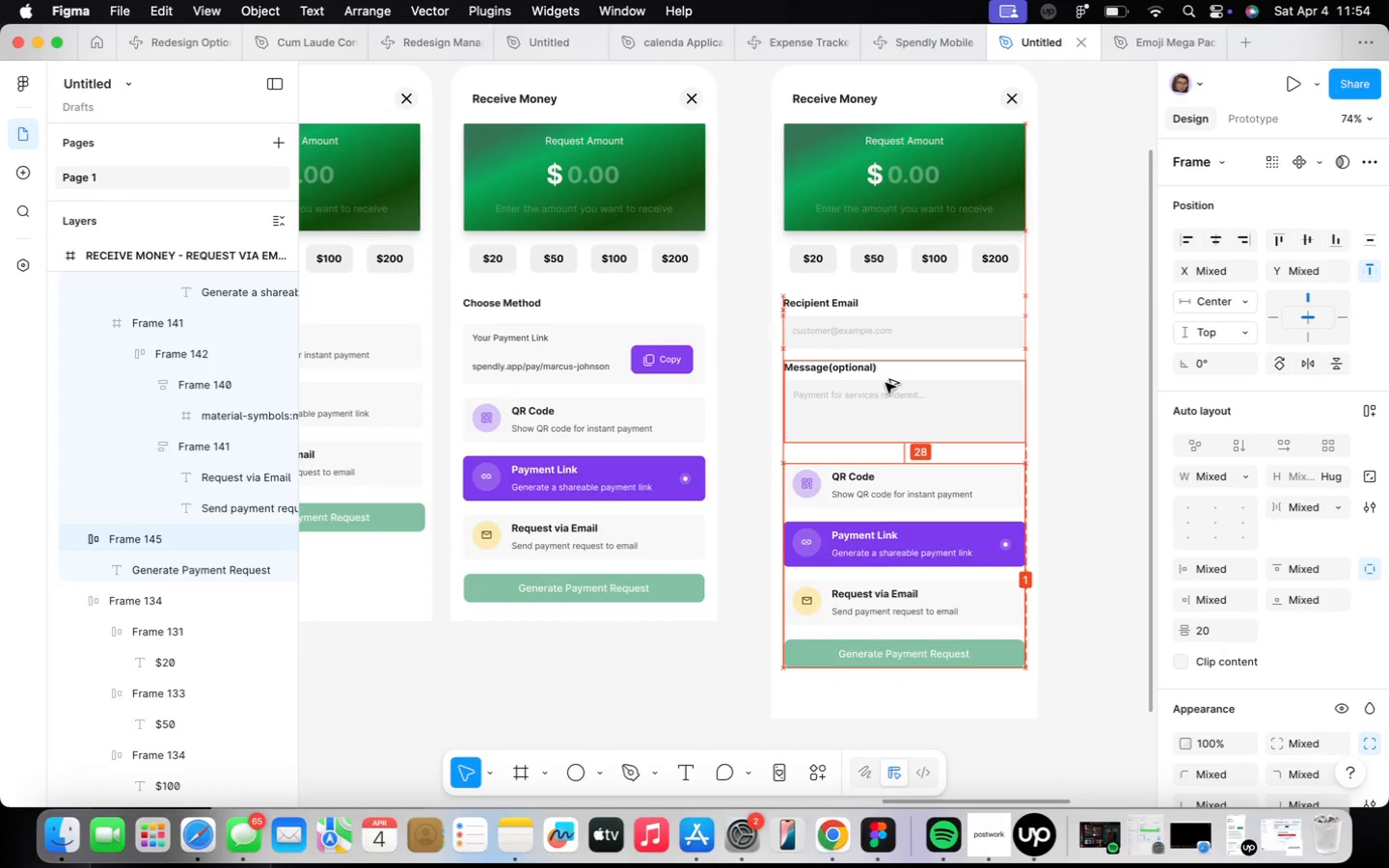 
key(Alt+ArrowUp)
 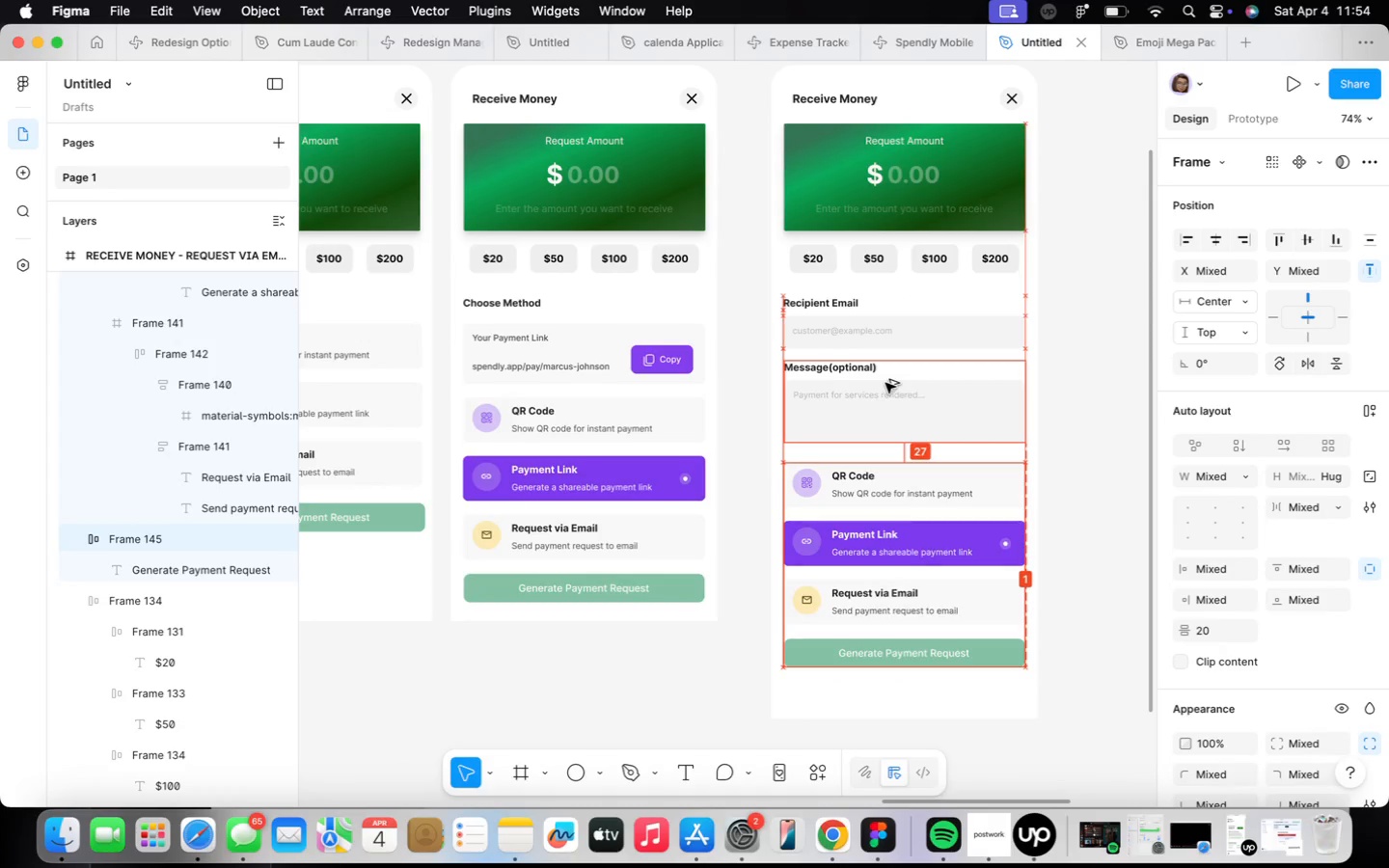 
key(Alt+ArrowUp)
 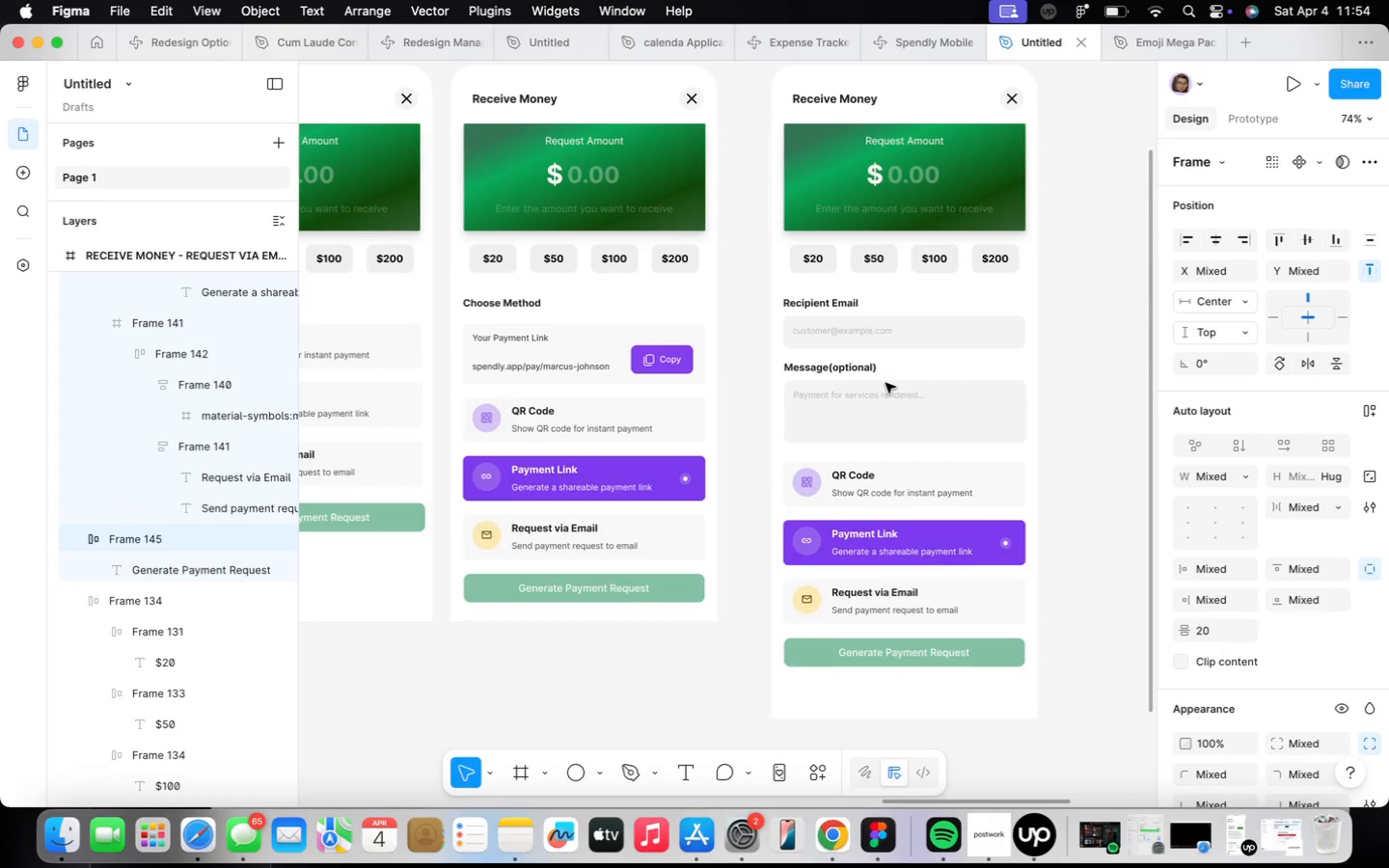 
hold_key(key=ArrowDown, duration=0.88)
 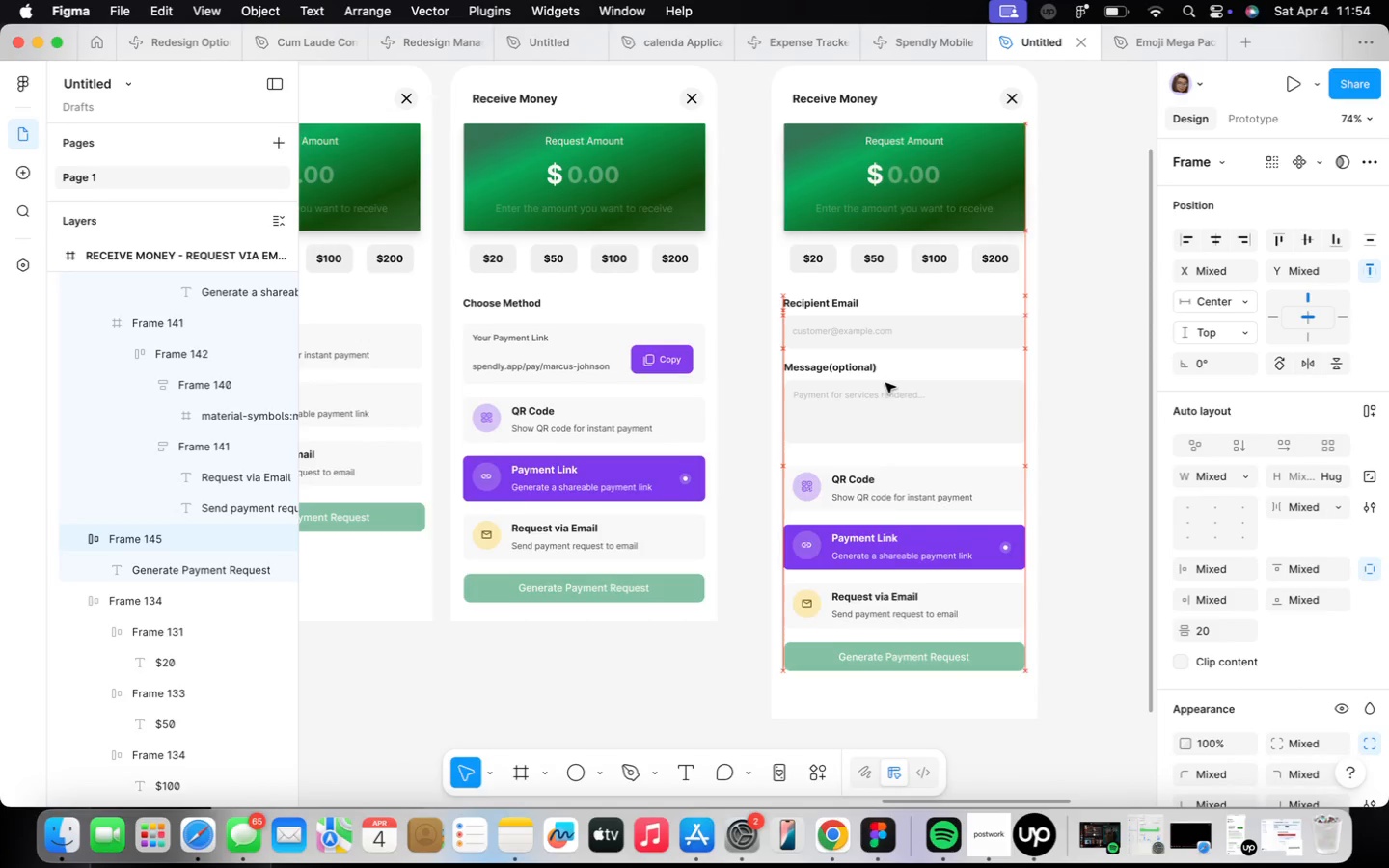 
hold_key(key=ArrowDown, duration=1.5)
 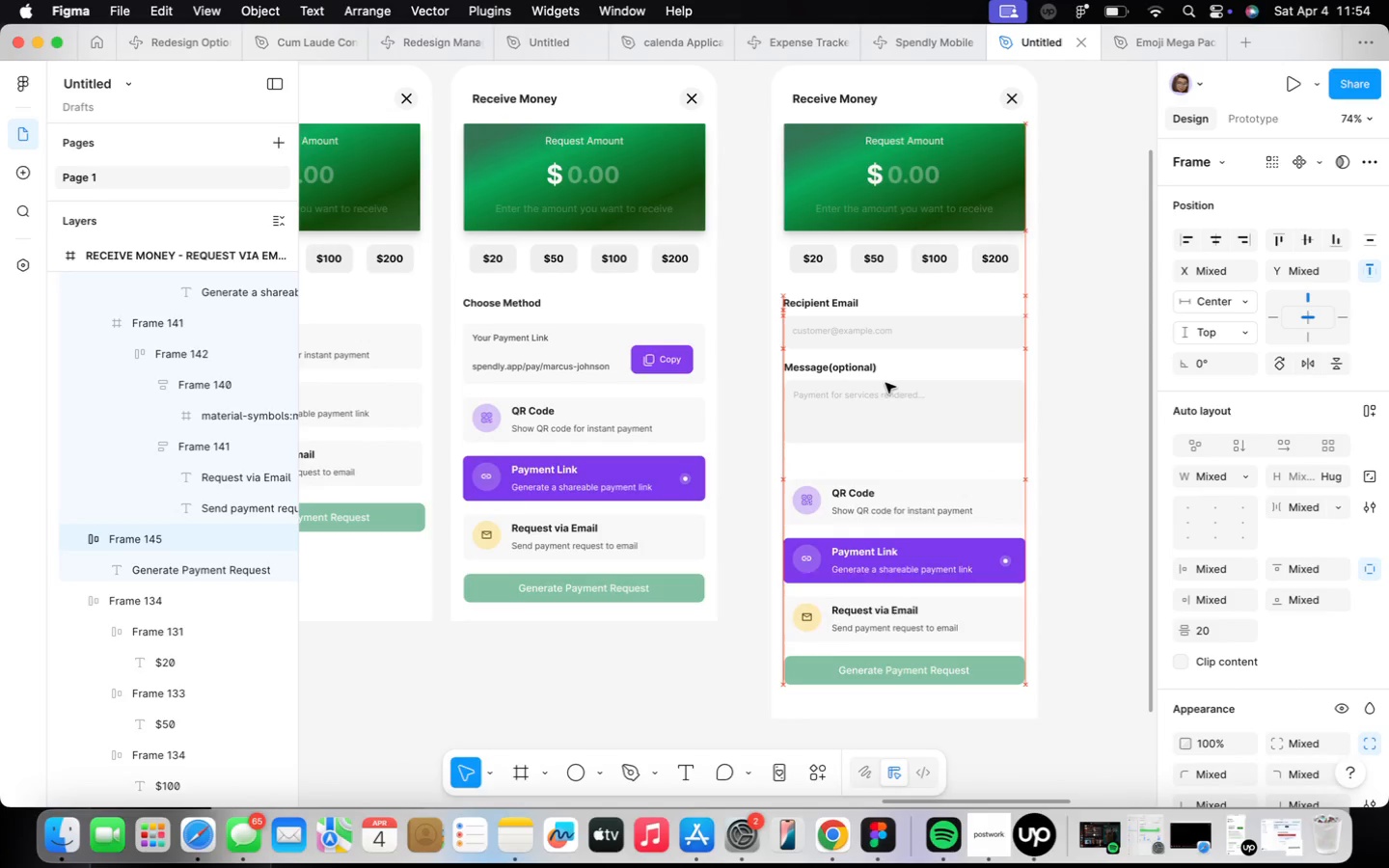 
hold_key(key=ArrowDown, duration=0.56)
 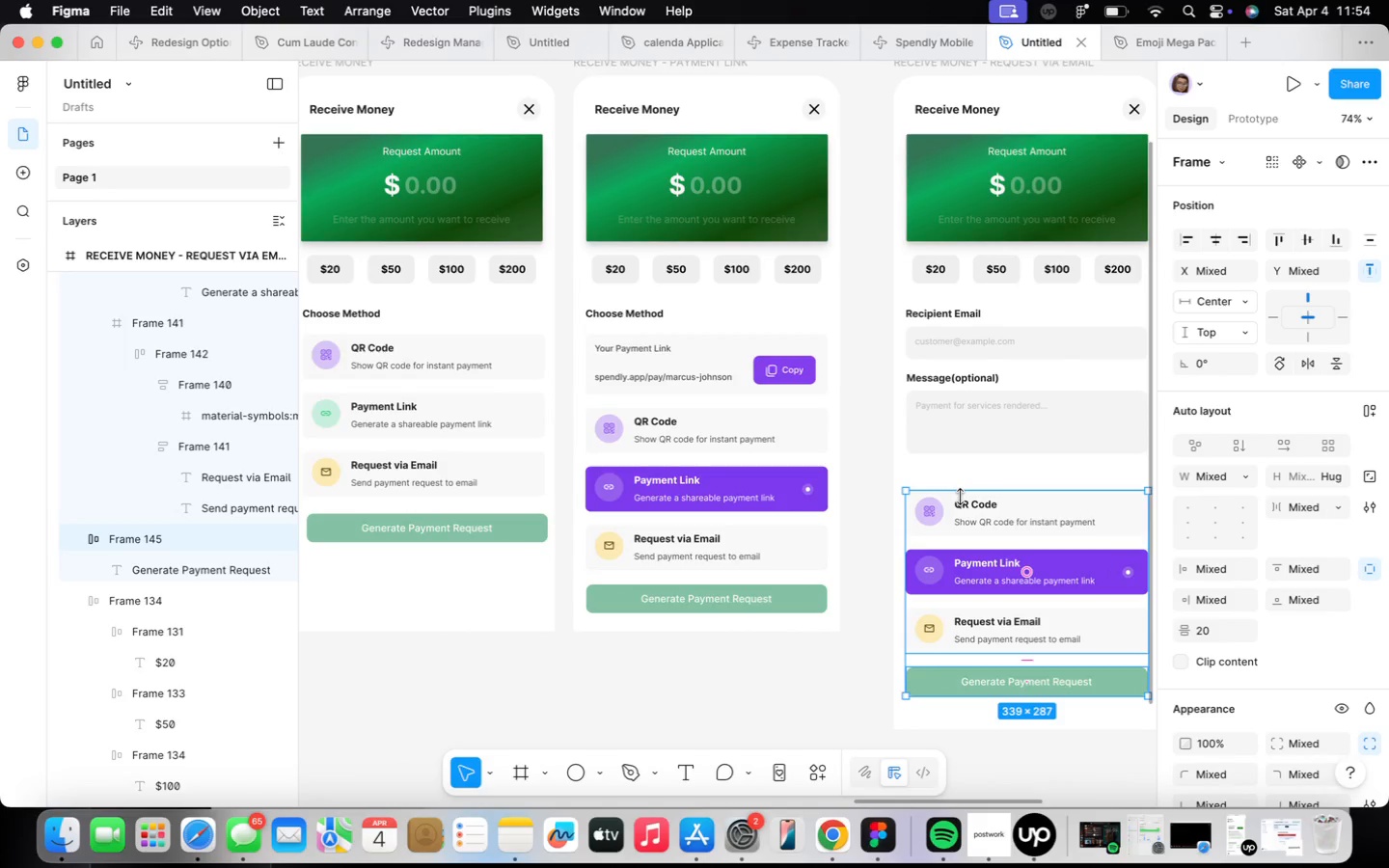 
wait(8.76)
 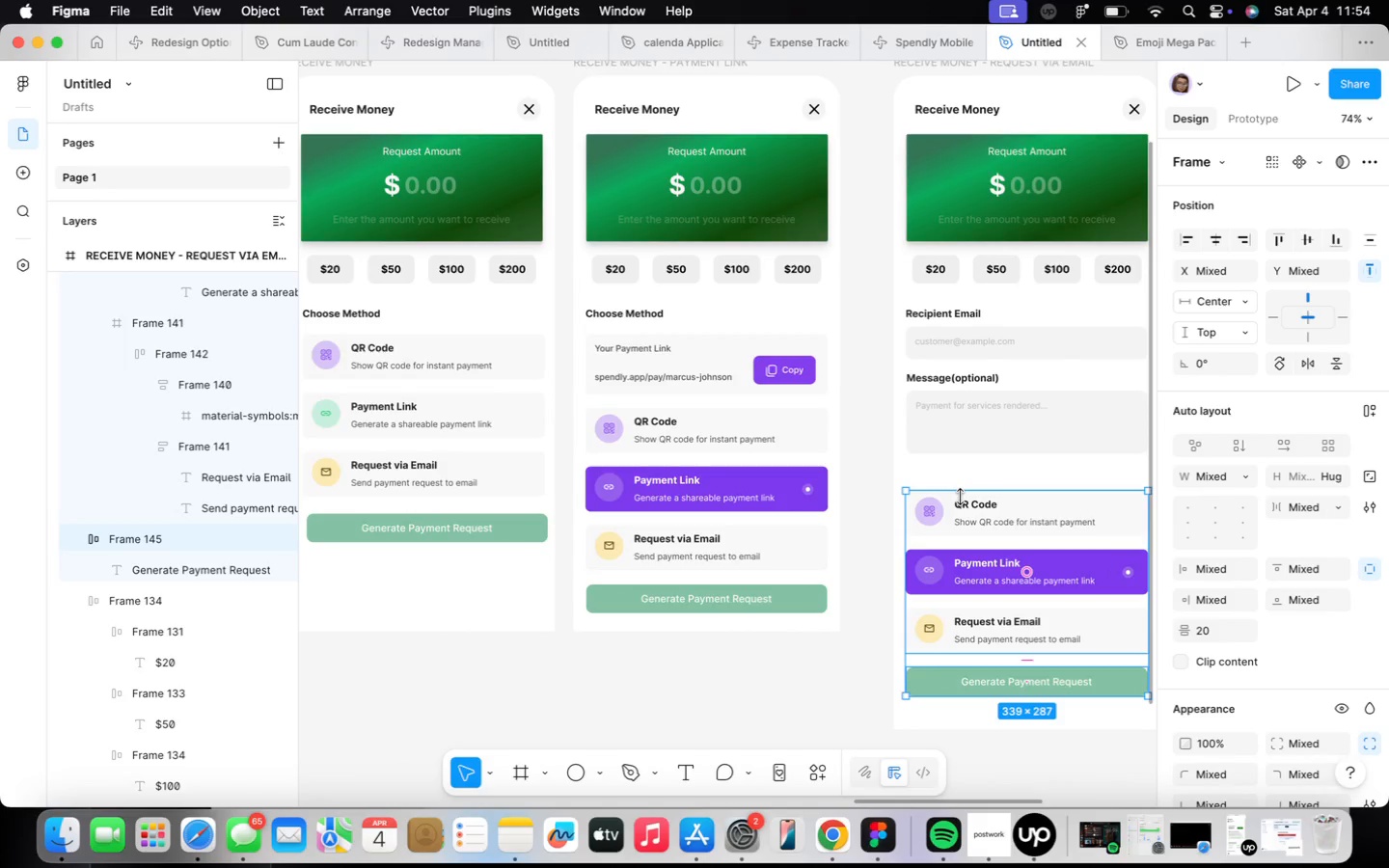 
left_click_drag(start_coordinate=[639, 315], to_coordinate=[962, 470])
 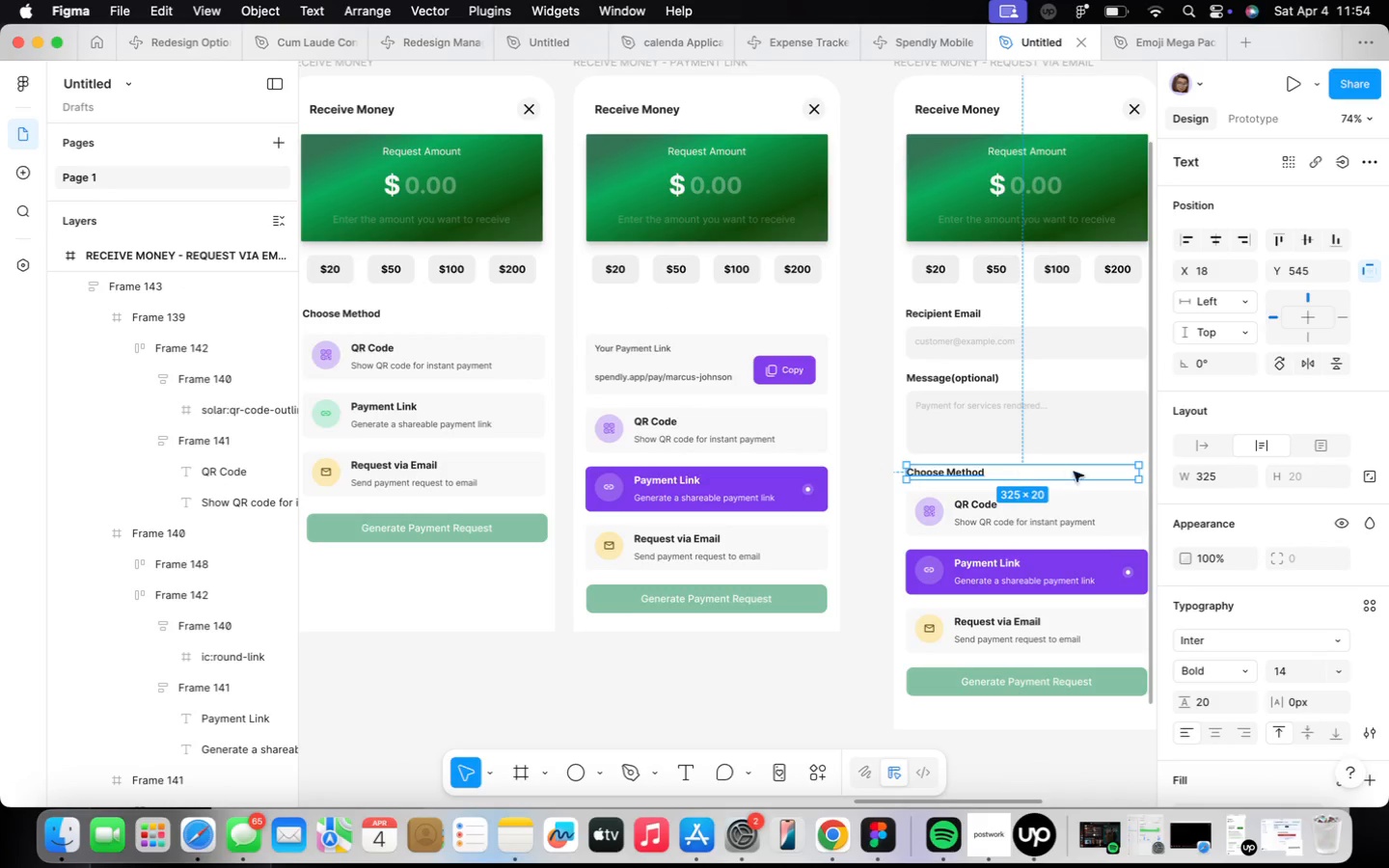 
left_click([1193, 445])
 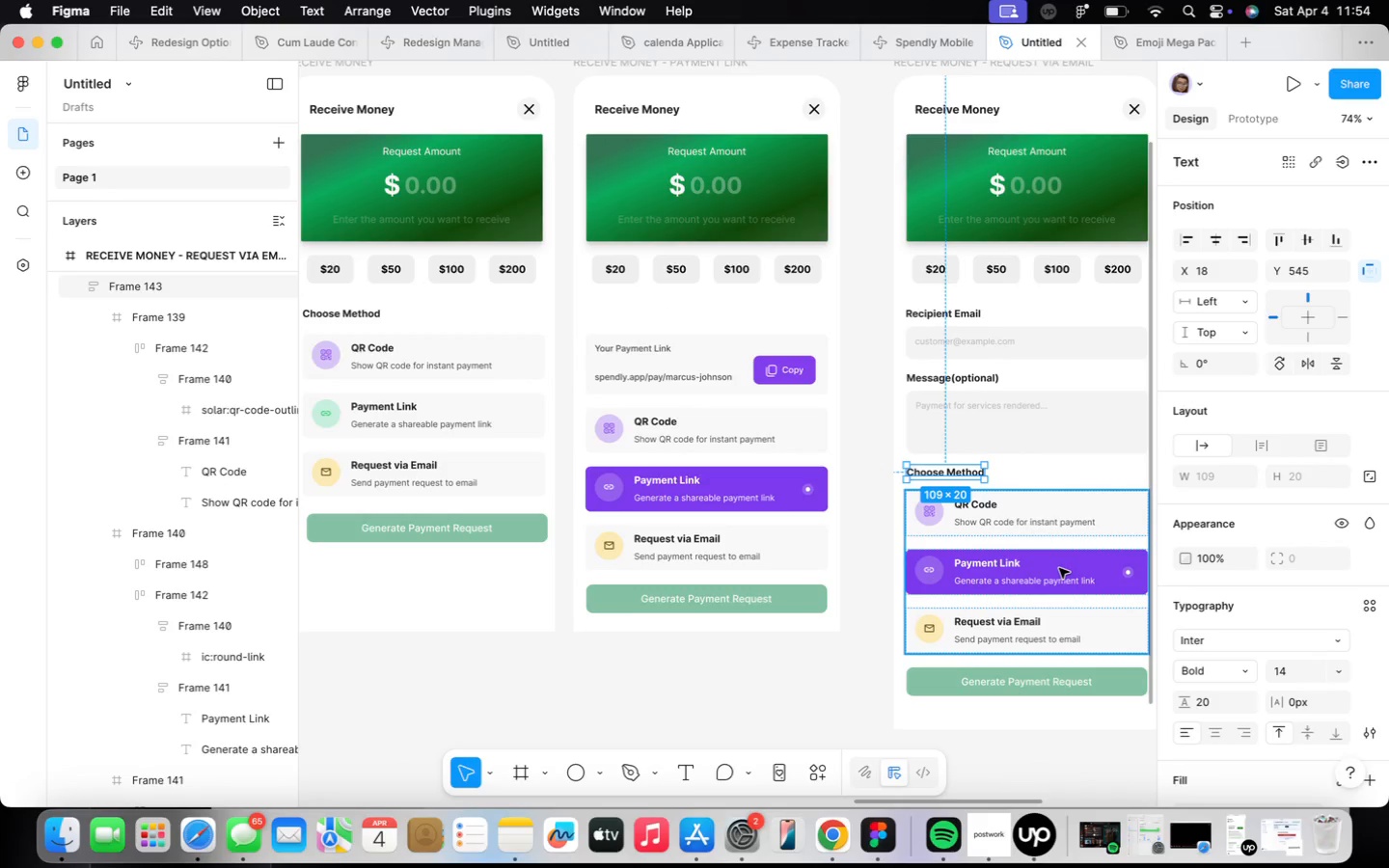 
hold_key(key=ShiftLeft, duration=0.4)
left_click([1055, 564])
 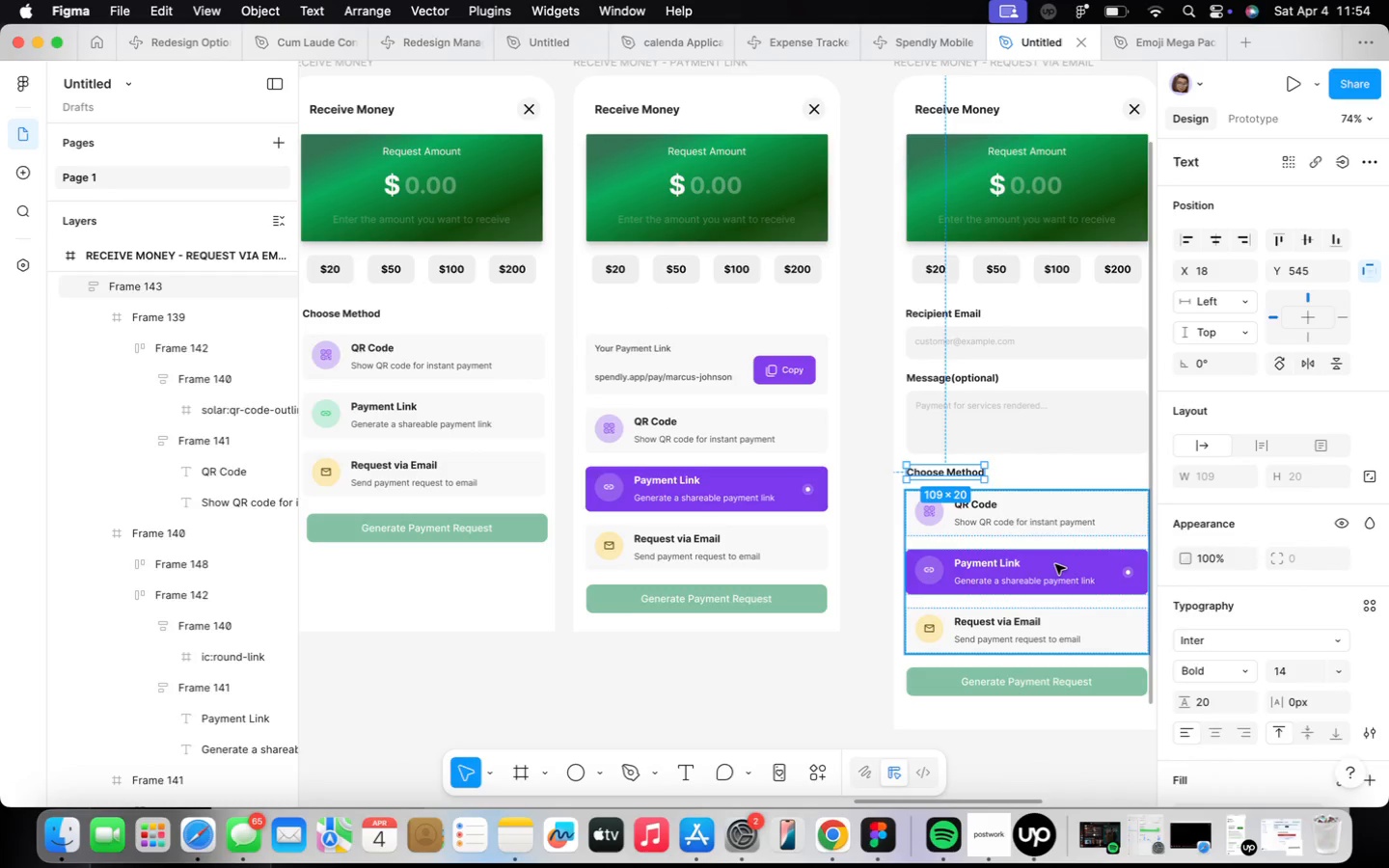 
key(Shift+ShiftLeft)
 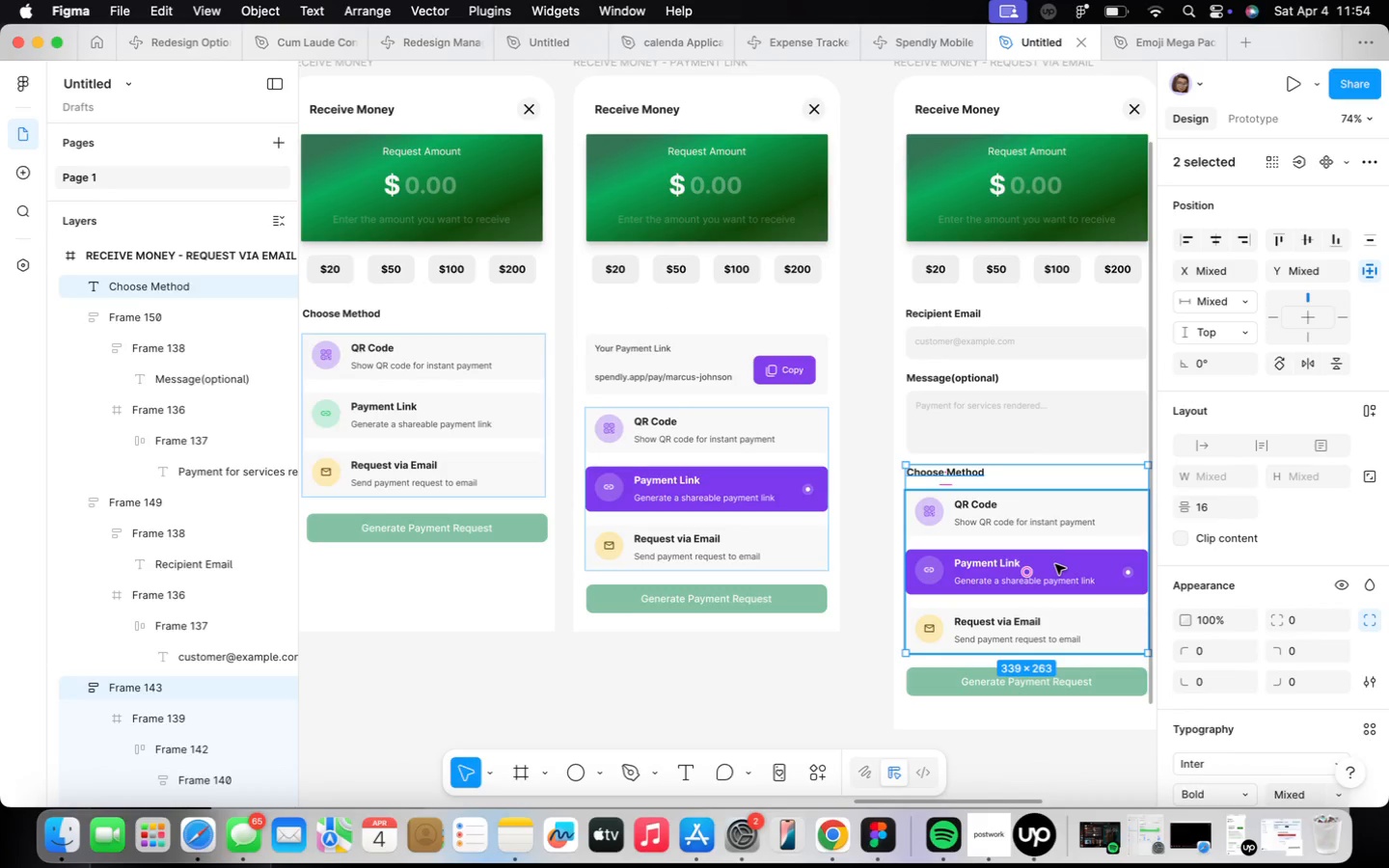 
key(Shift+A)
 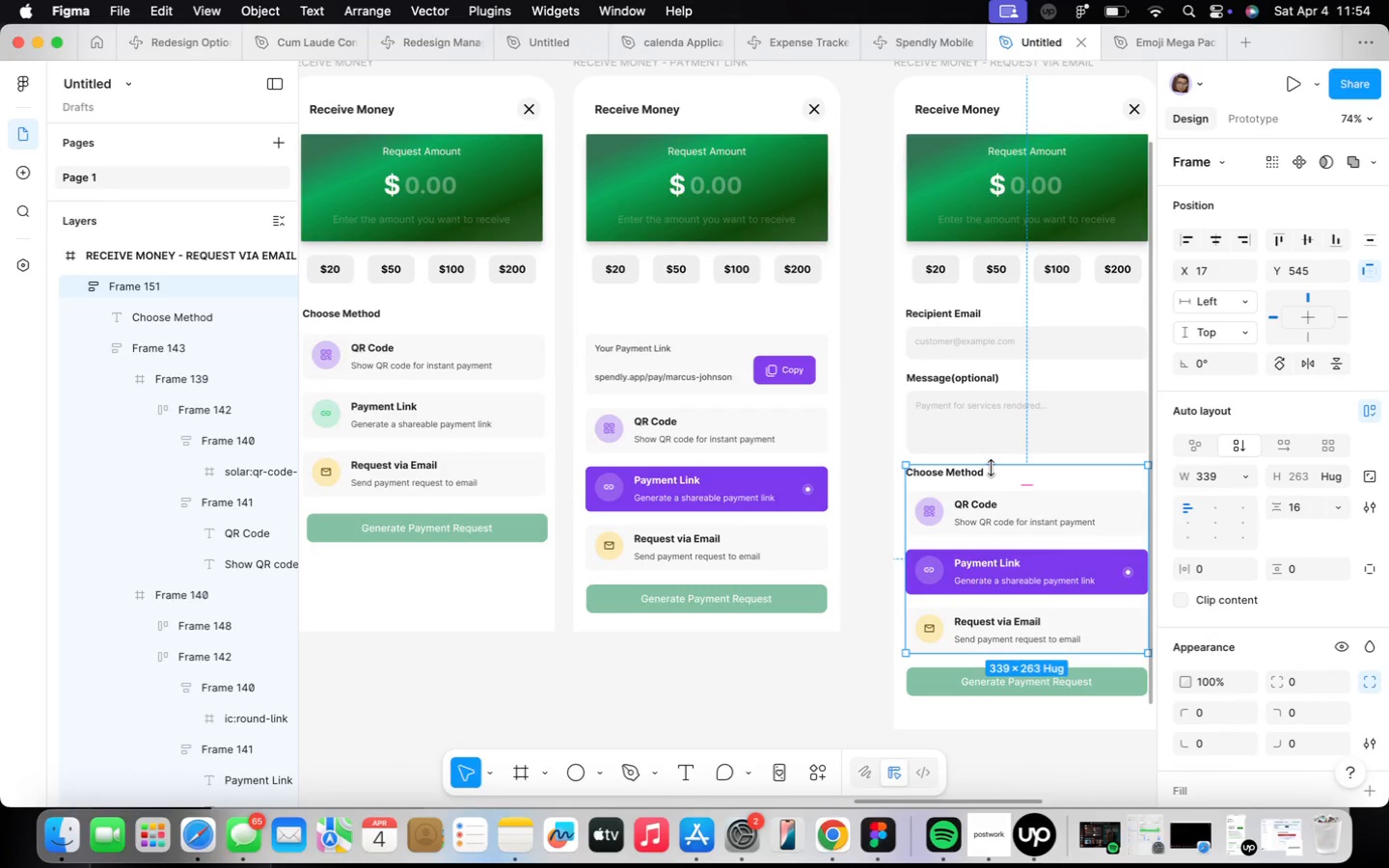 
hold_key(key=OptionLeft, duration=0.78)
 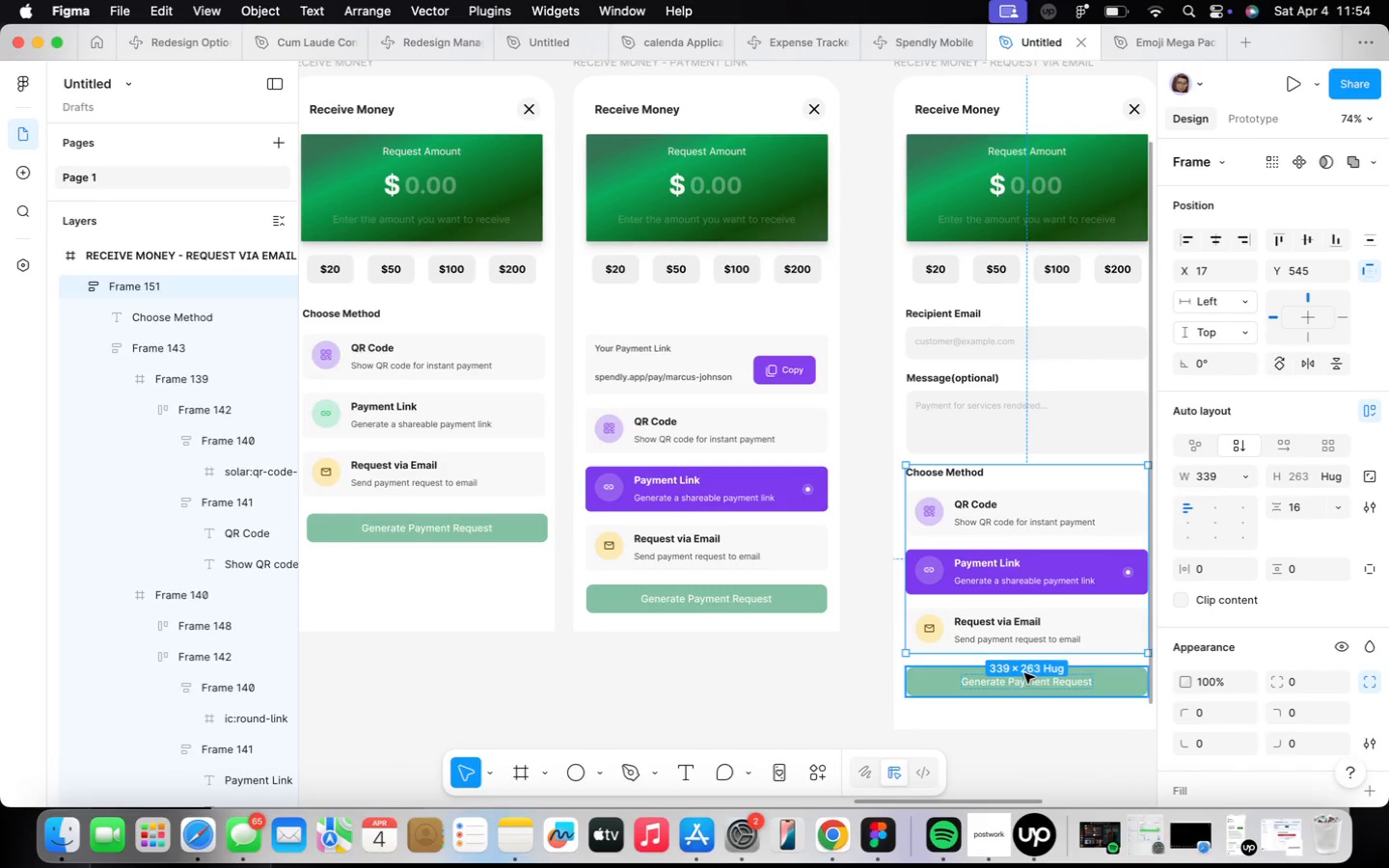 
left_click([1024, 673])
 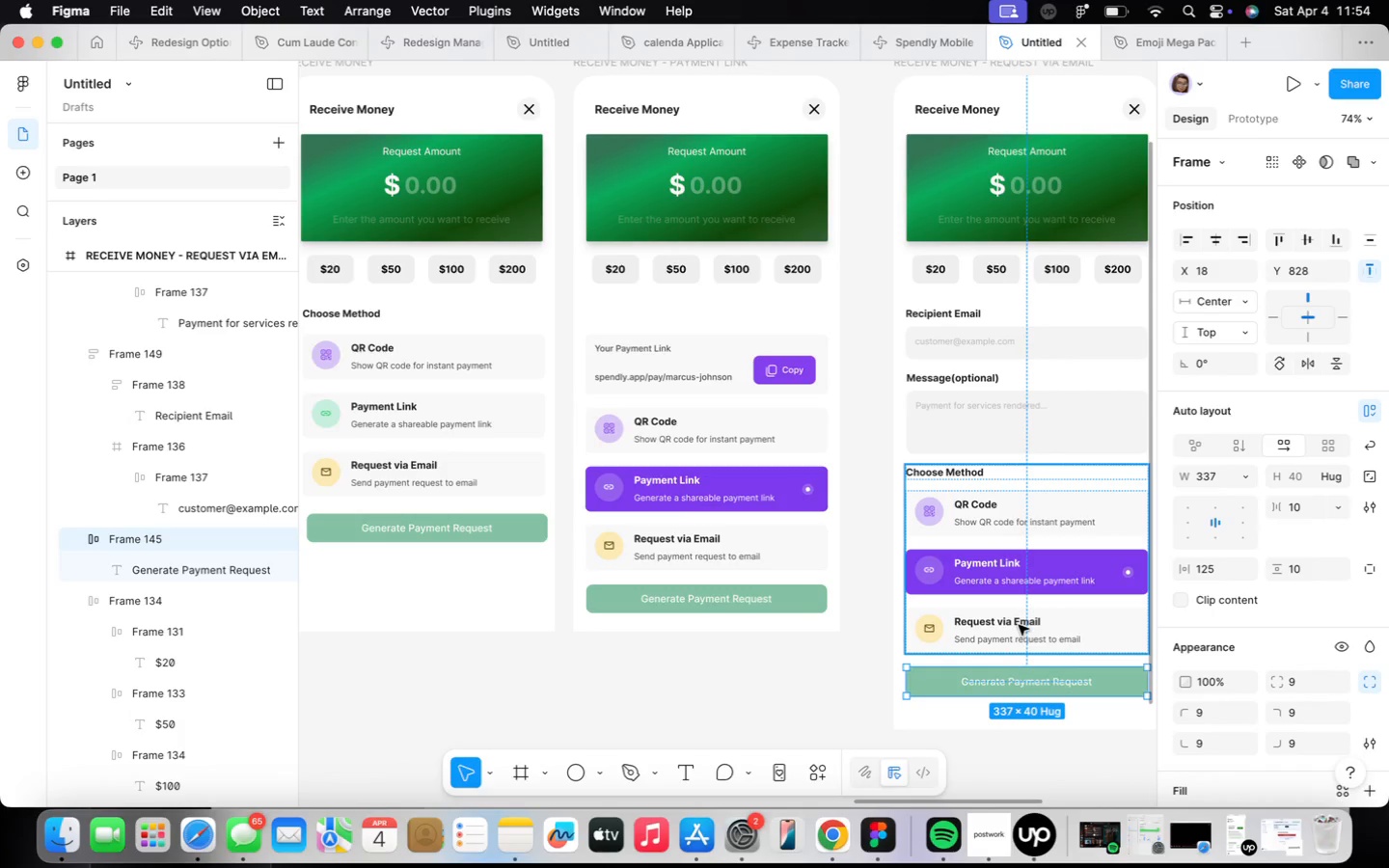 
hold_key(key=ShiftLeft, duration=0.6)
left_click([1019, 625])
 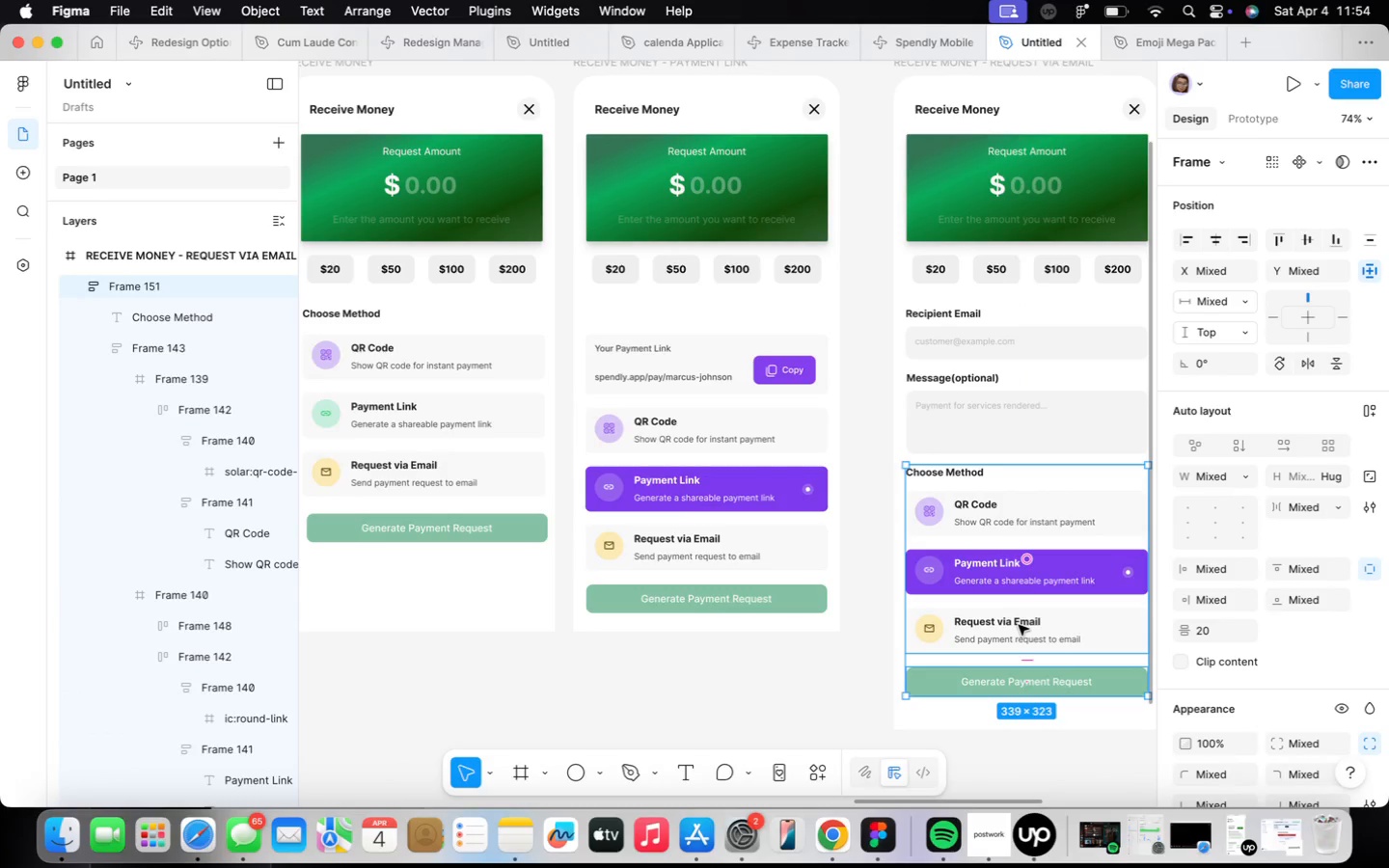 
key(Shift+ShiftLeft)
 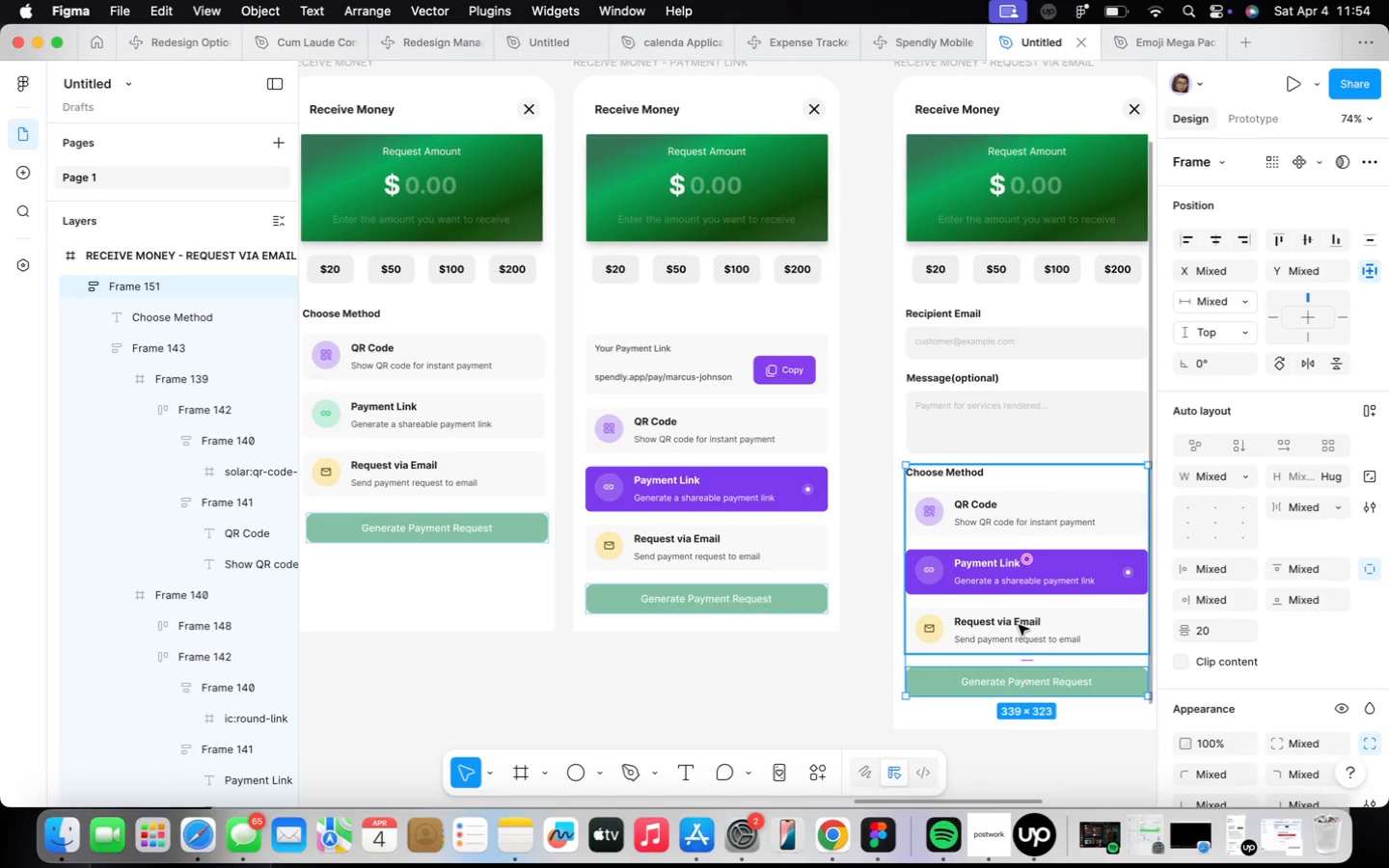 
key(Shift+A)
 